 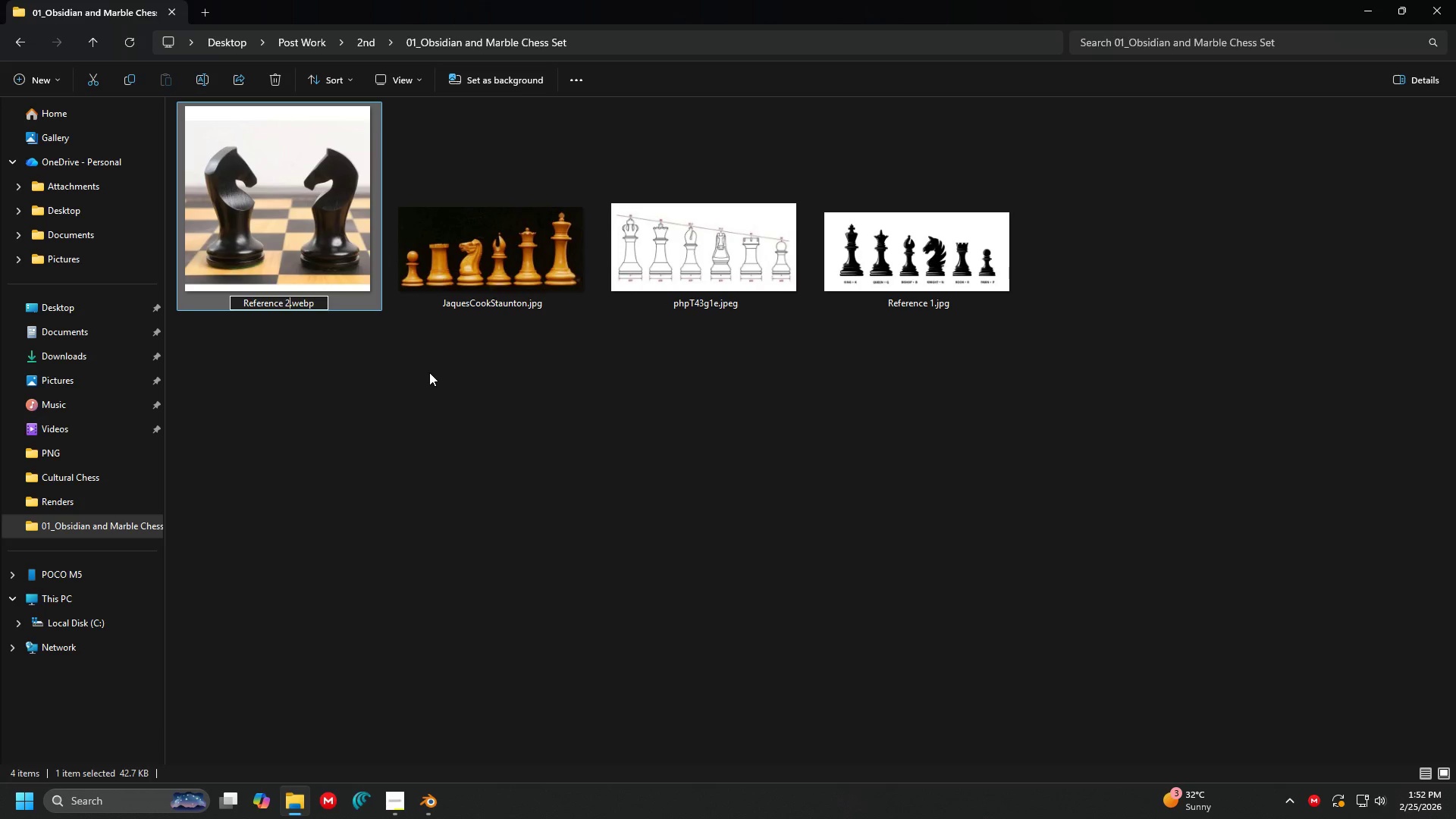 
key(Enter)
 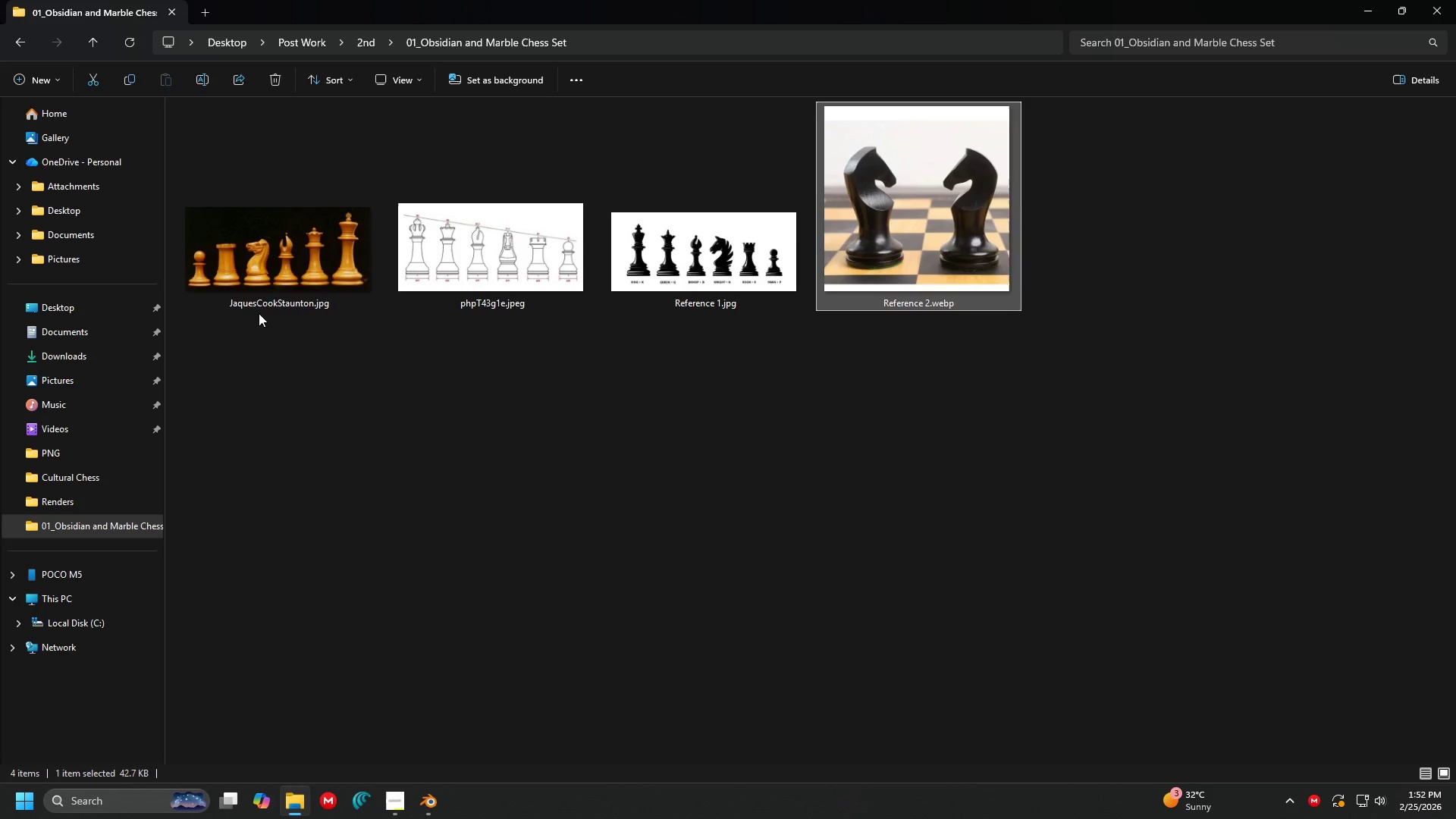 
double_click([322, 293])
 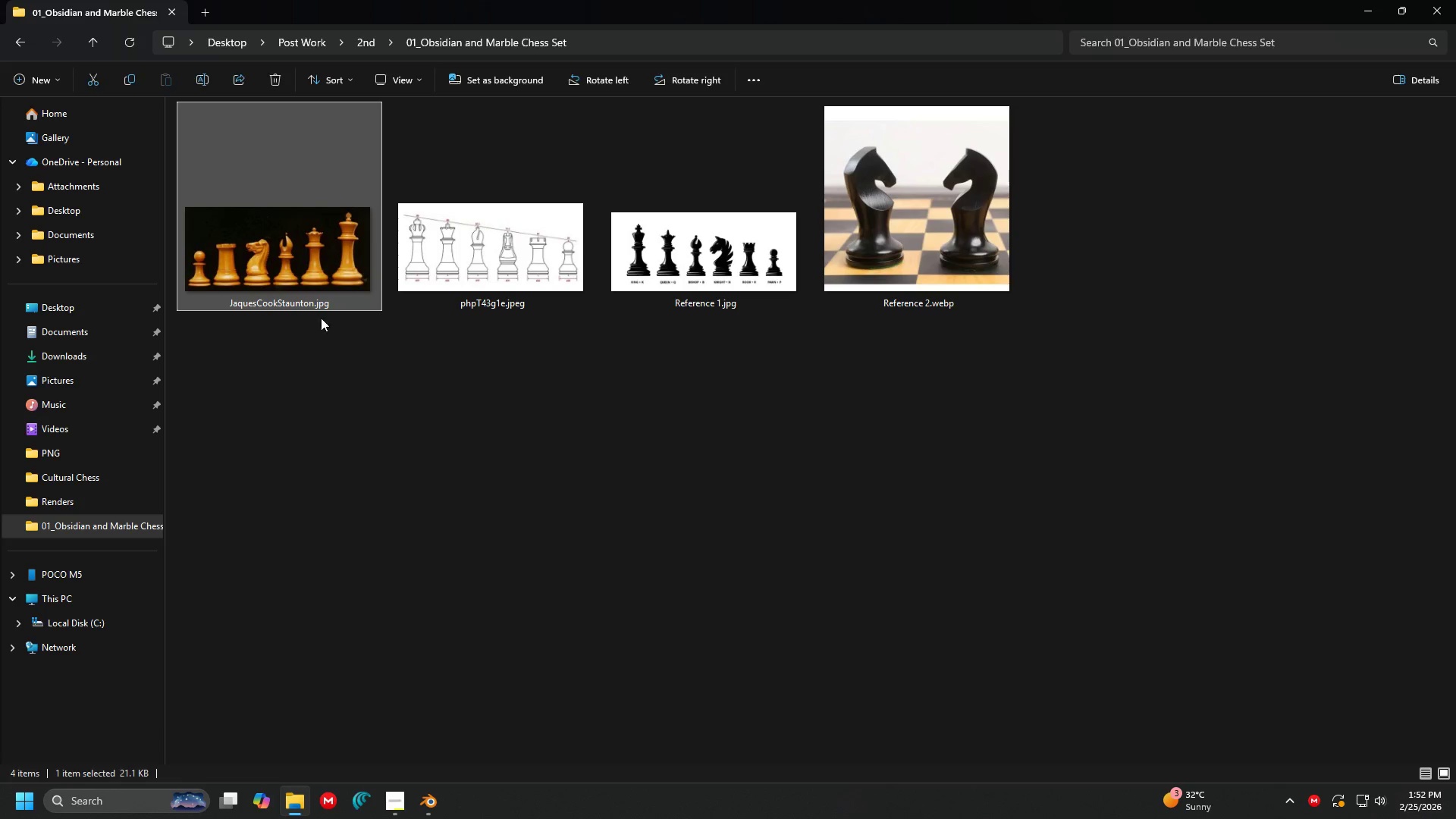 
left_click([303, 305])
 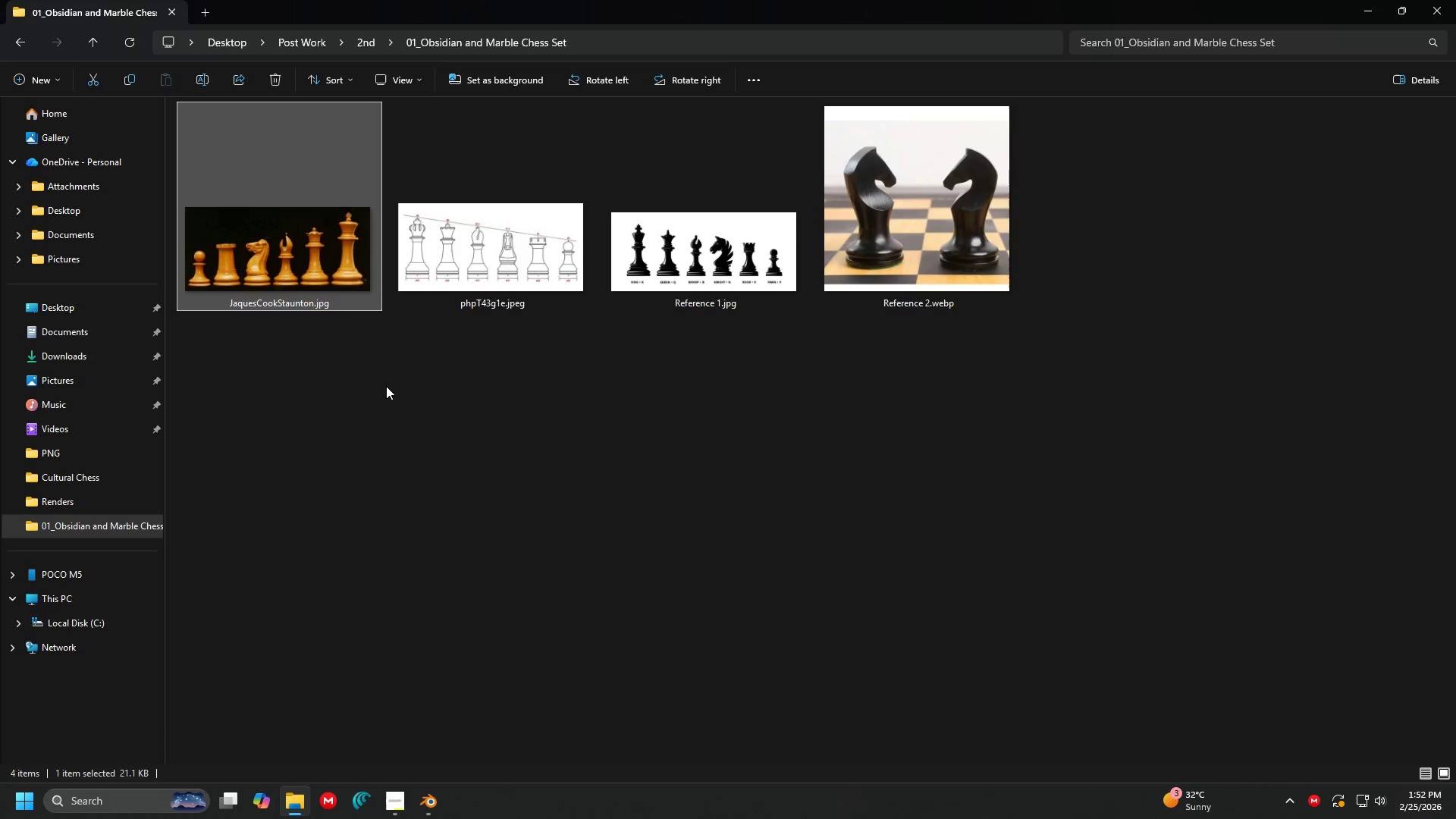 
type(Reference 3)
 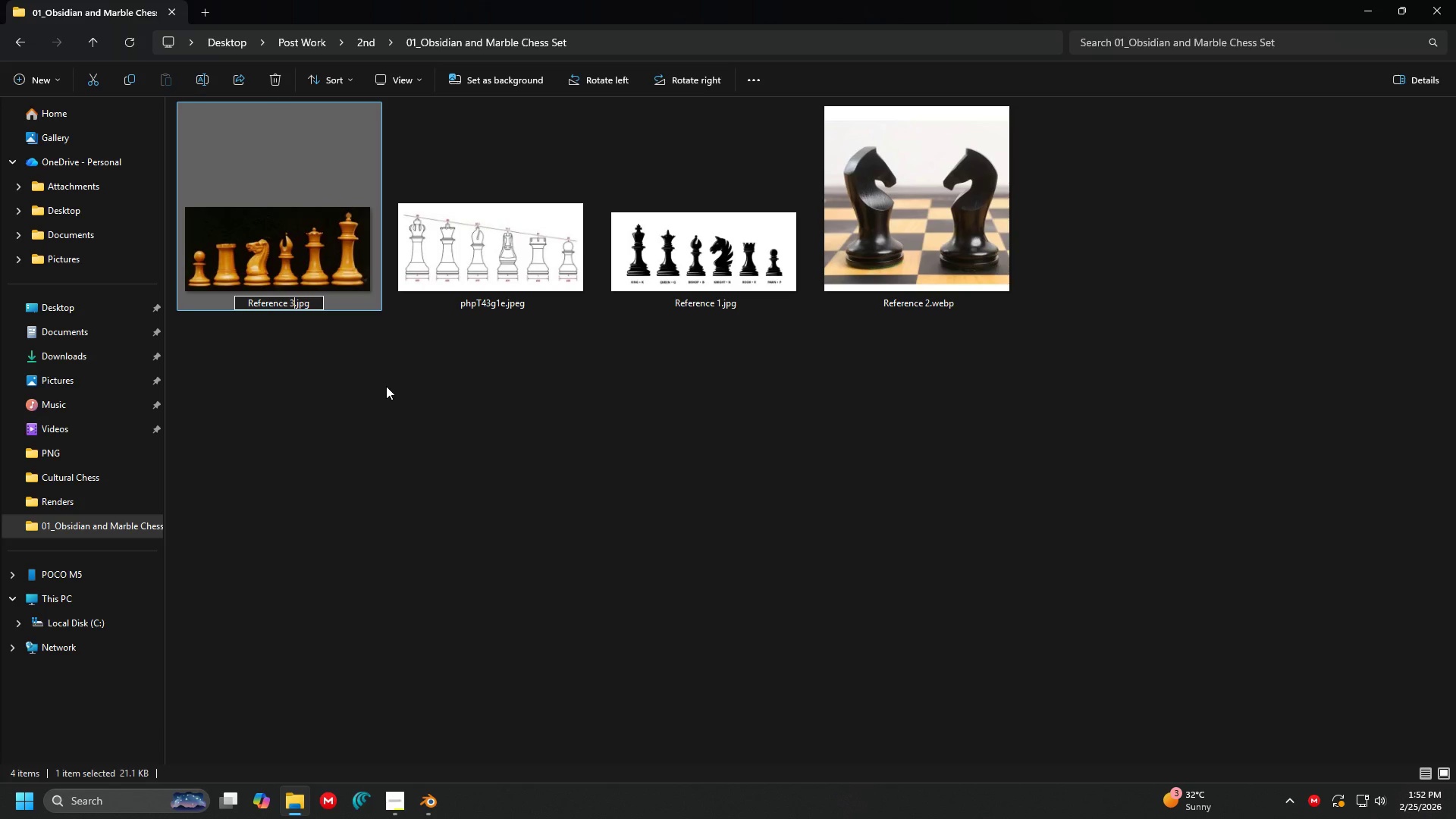 
key(Enter)
 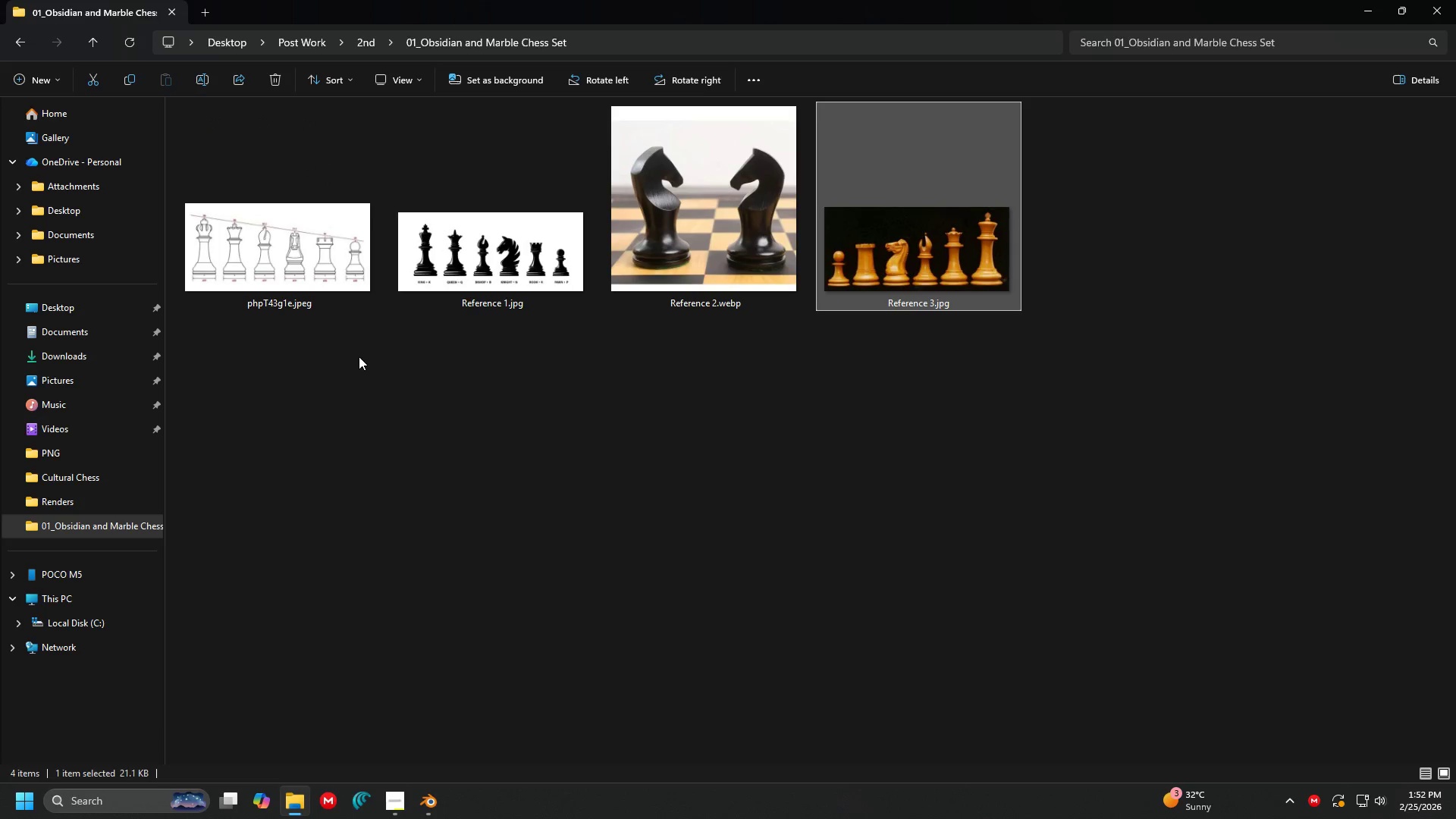 
left_click([340, 299])
 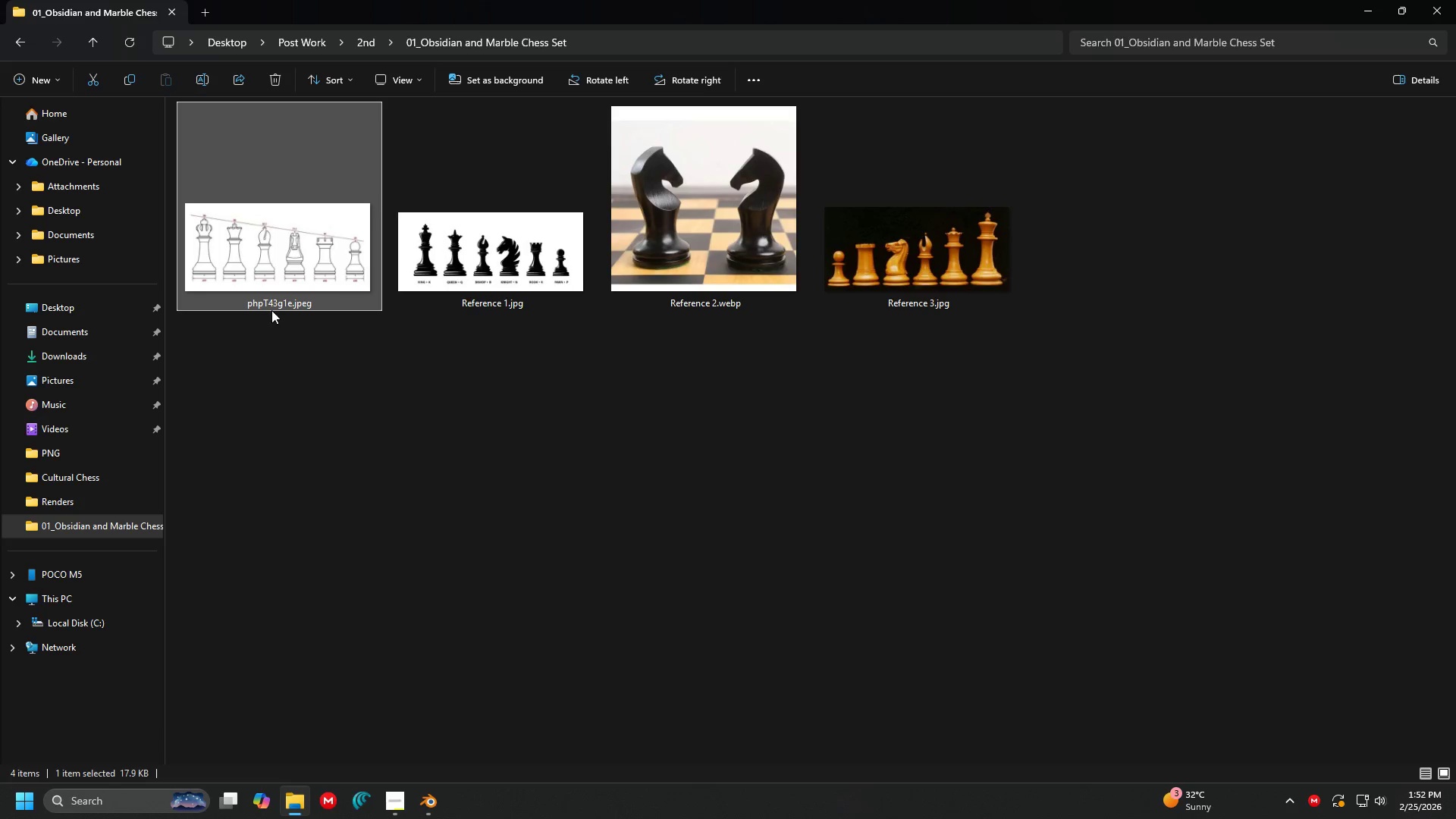 
left_click([275, 306])
 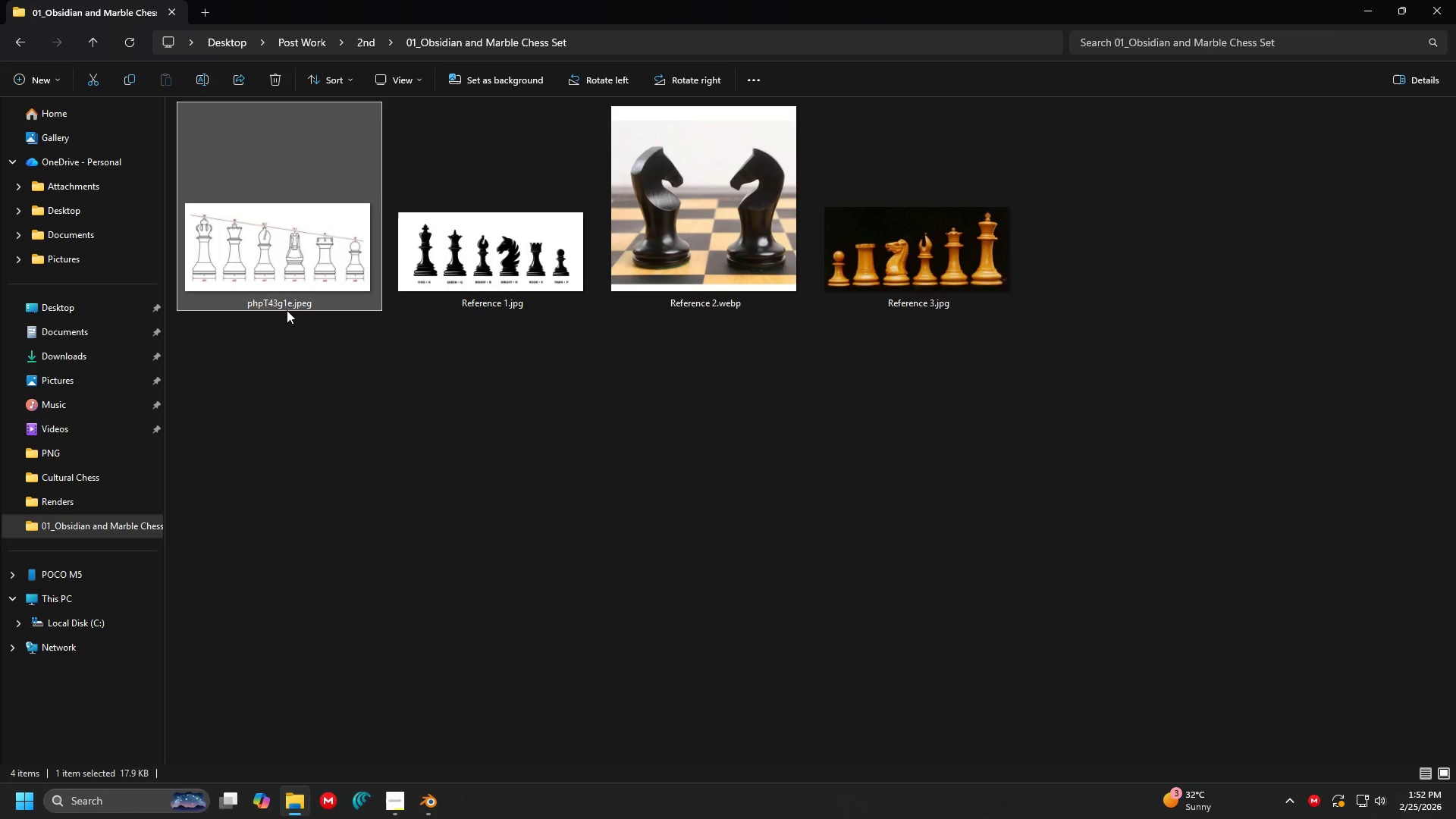 
type(Reference 4)
 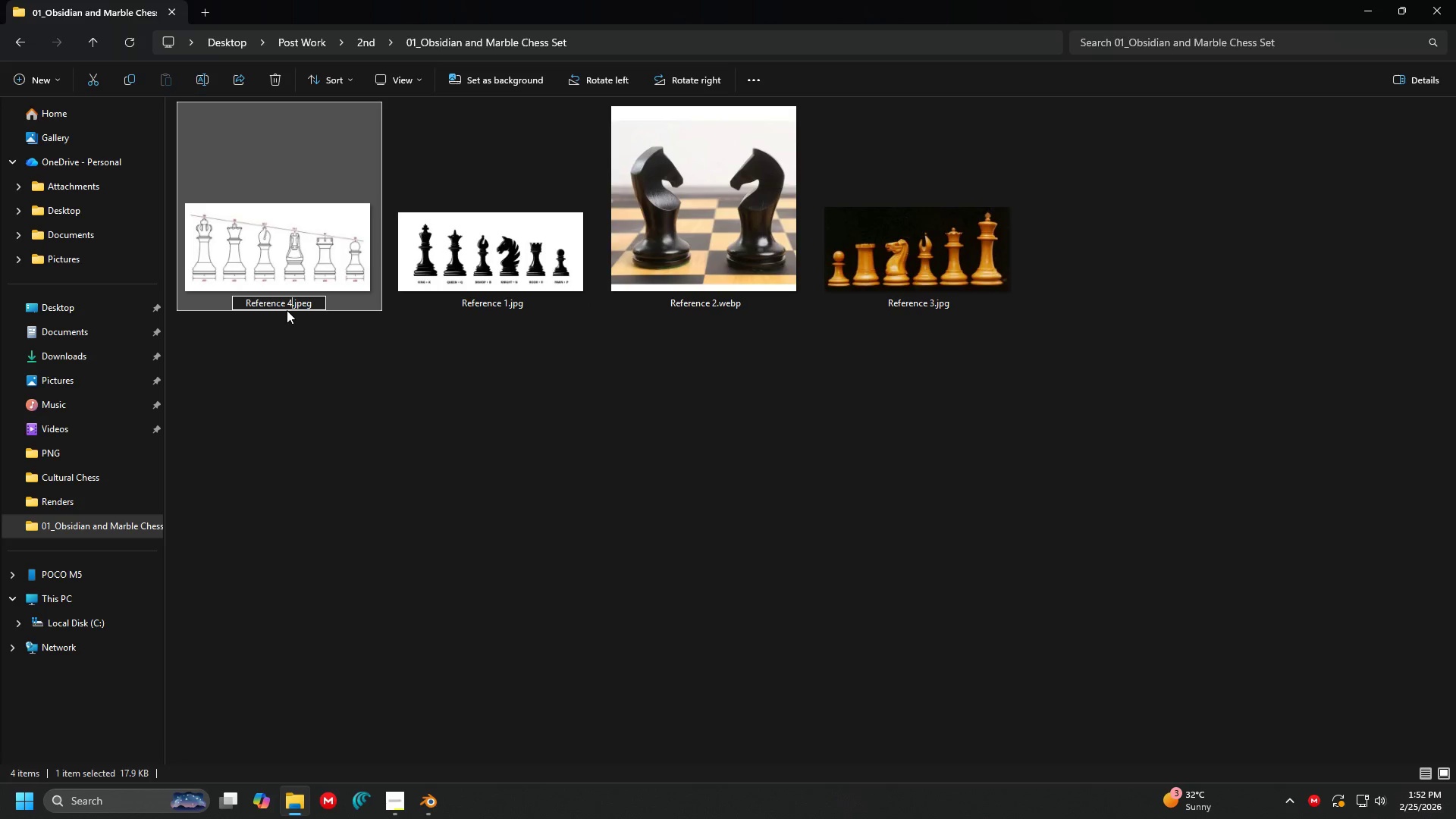 
key(Enter)
 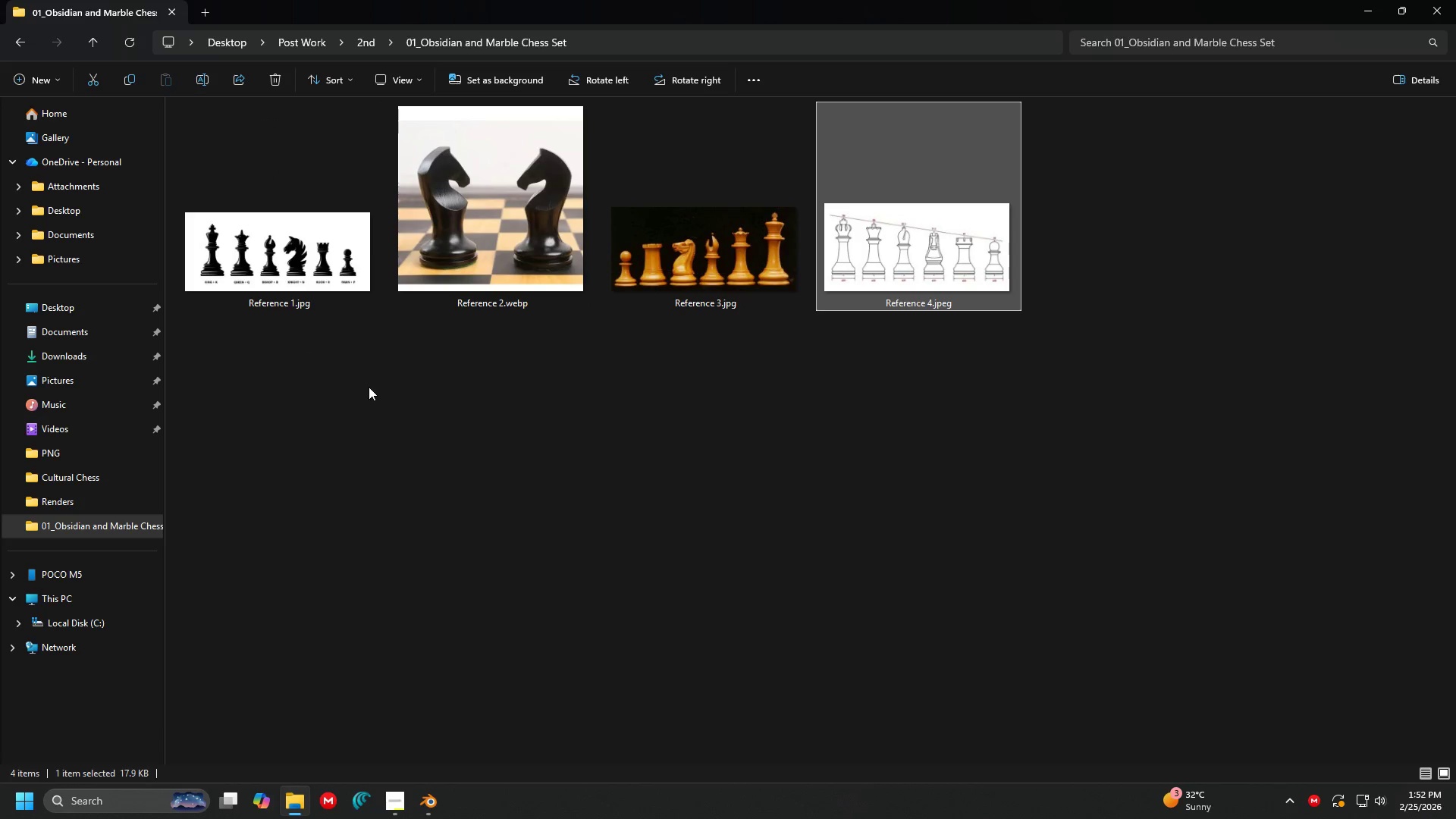 
right_click([373, 394])
 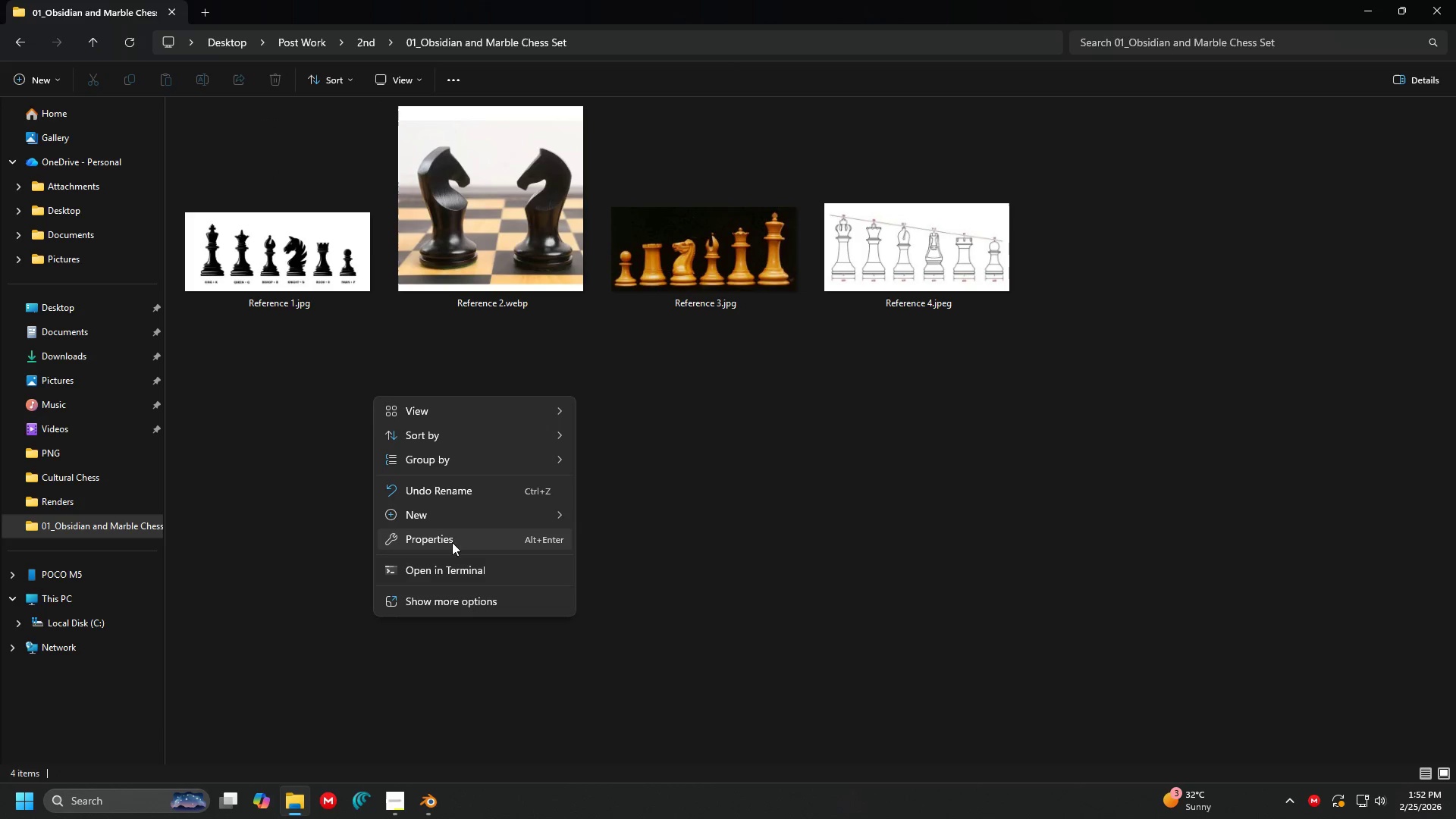 
left_click([457, 520])
 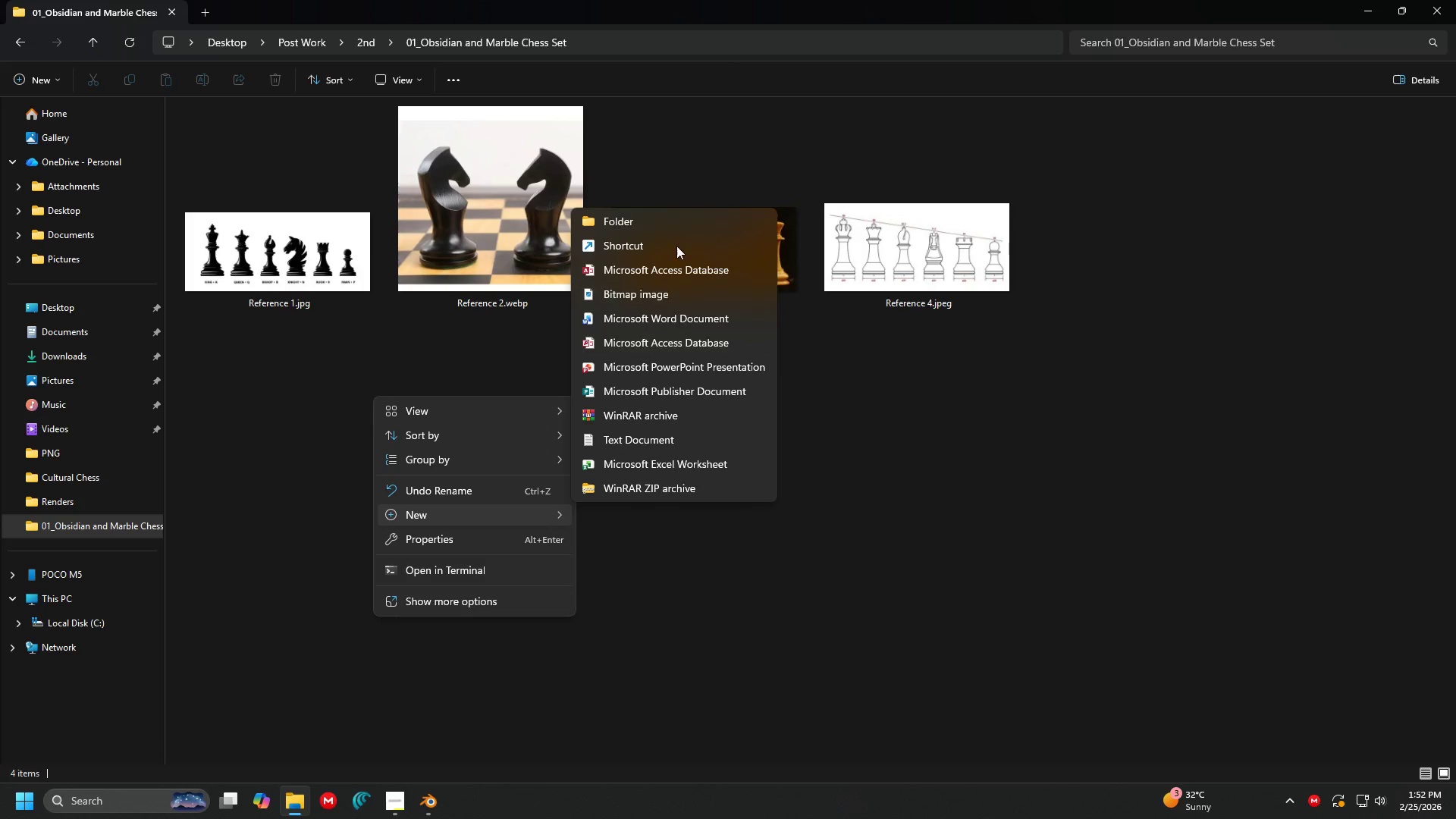 
left_click([672, 219])
 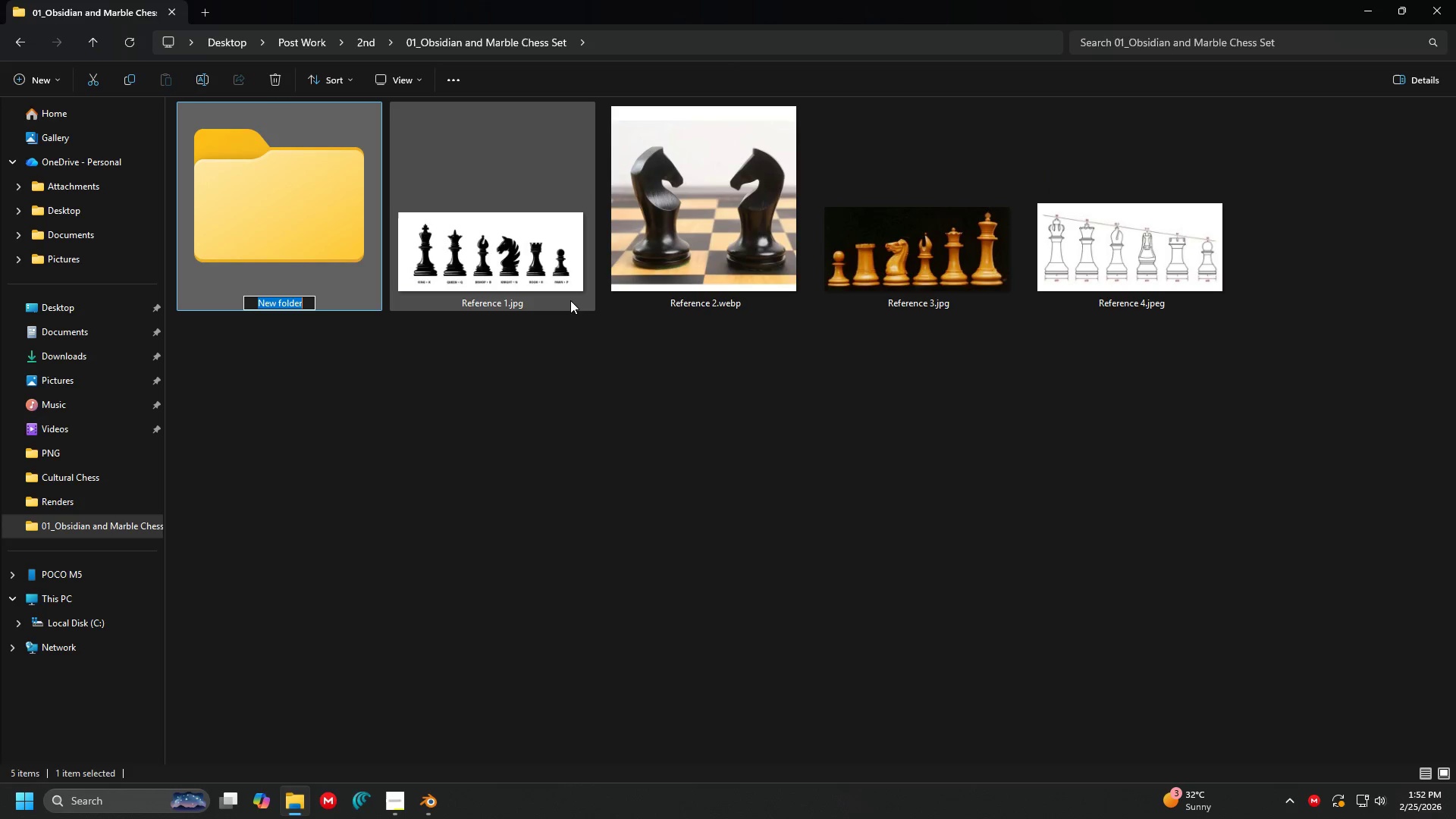 
type(Reference Images)
 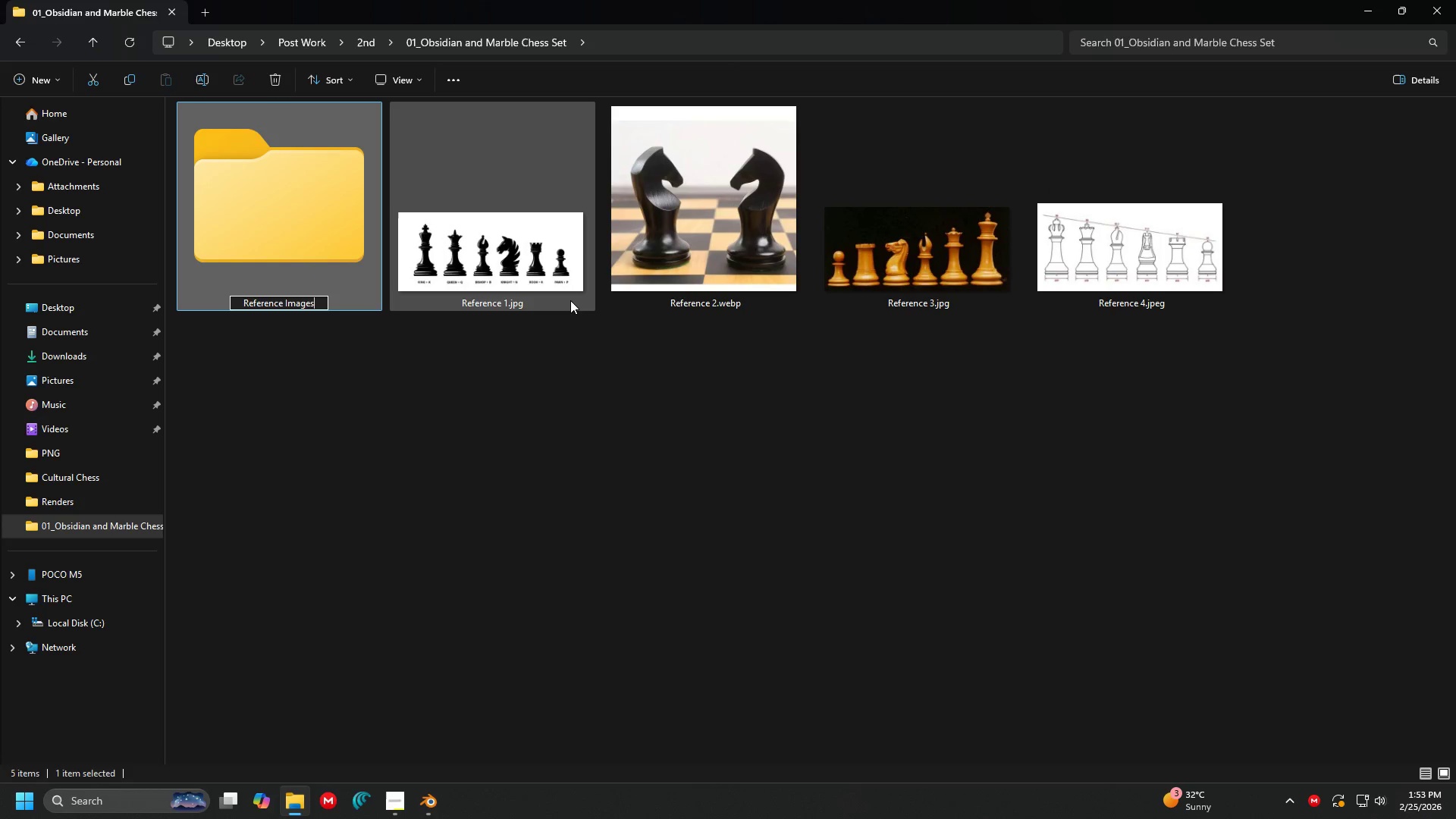 
key(Enter)
 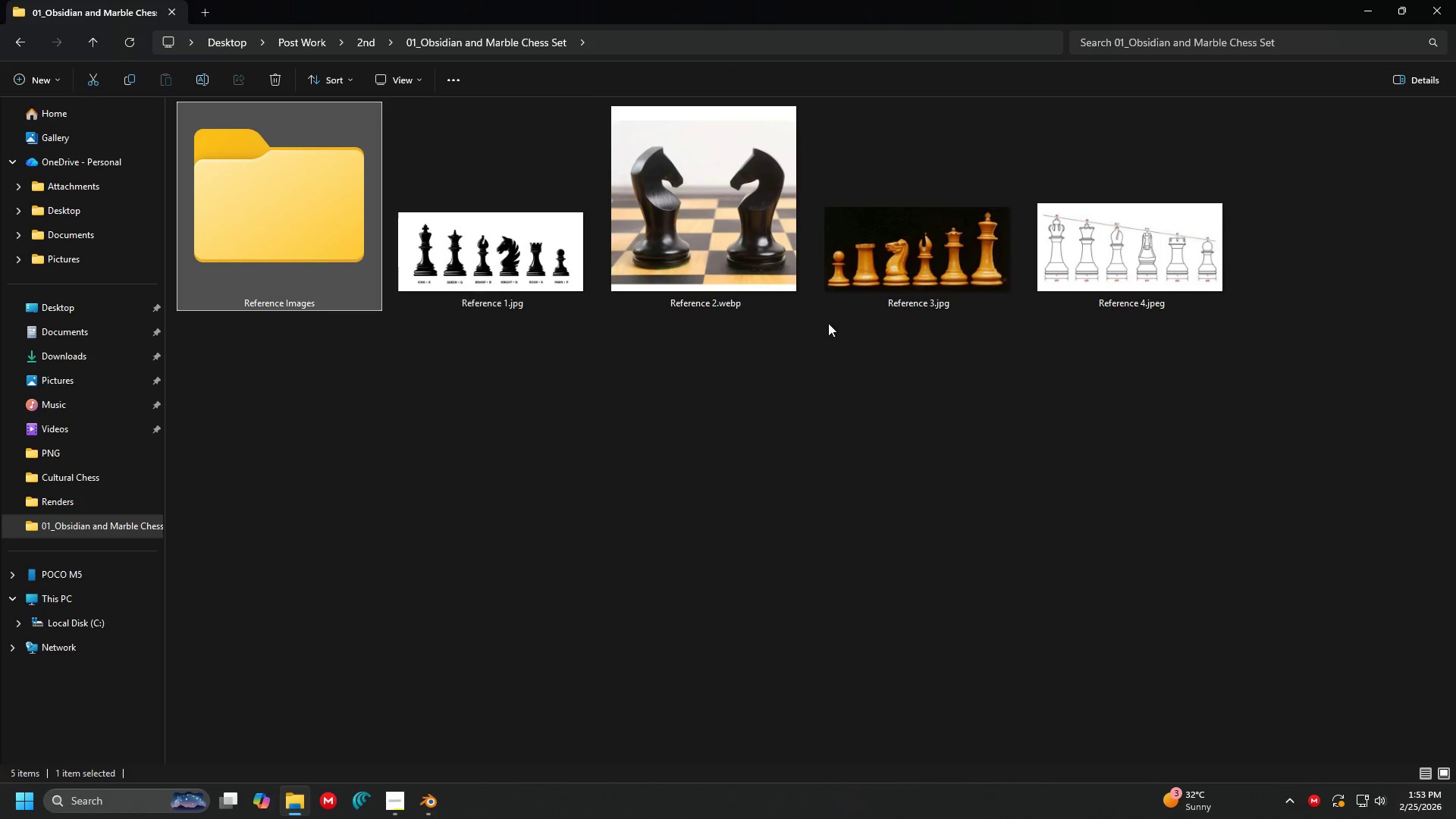 
left_click_drag(start_coordinate=[1081, 425], to_coordinate=[581, 231])
 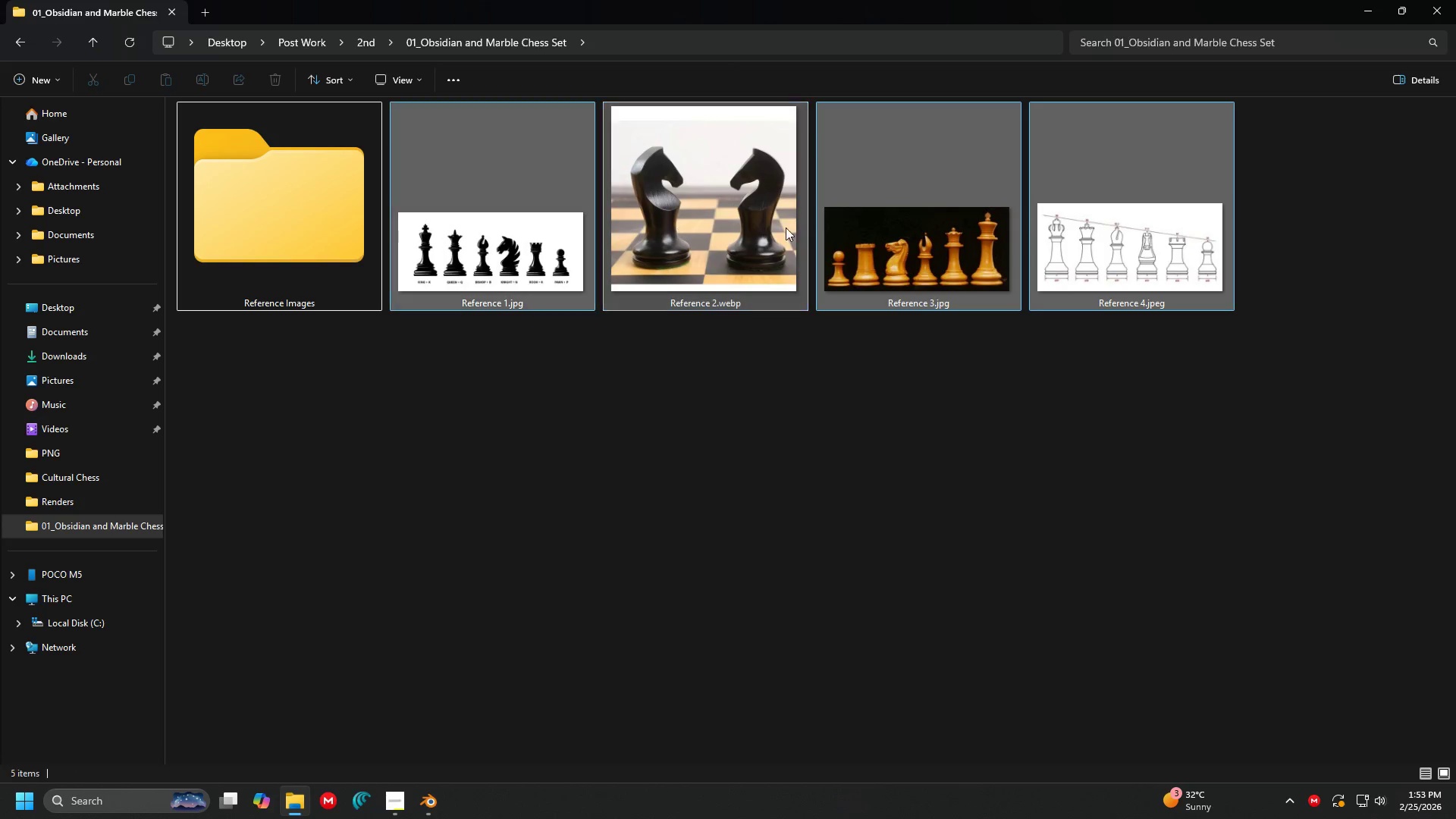 
left_click_drag(start_coordinate=[815, 227], to_coordinate=[522, 233])
 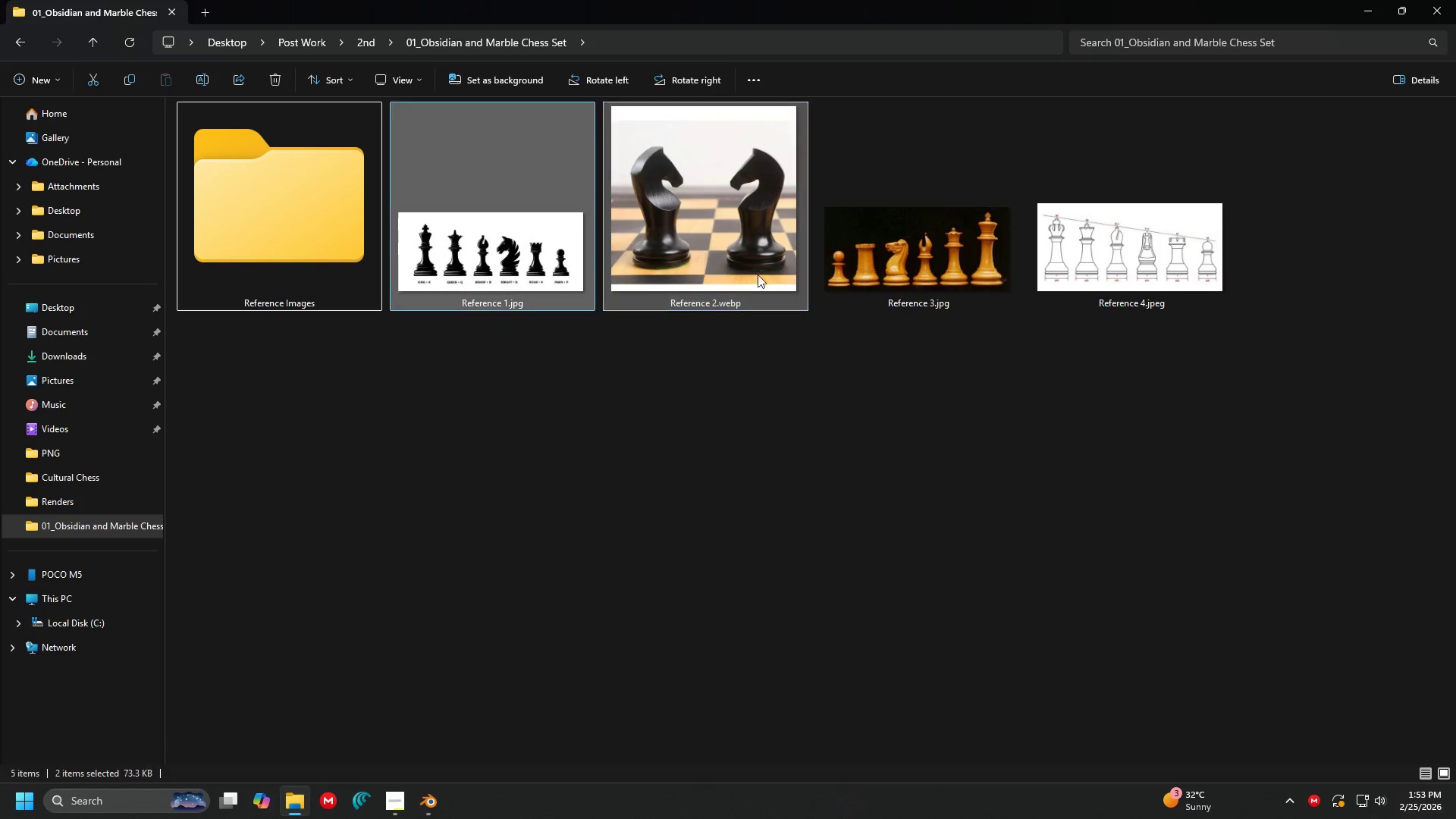 
left_click_drag(start_coordinate=[1165, 373], to_coordinate=[538, 215])
 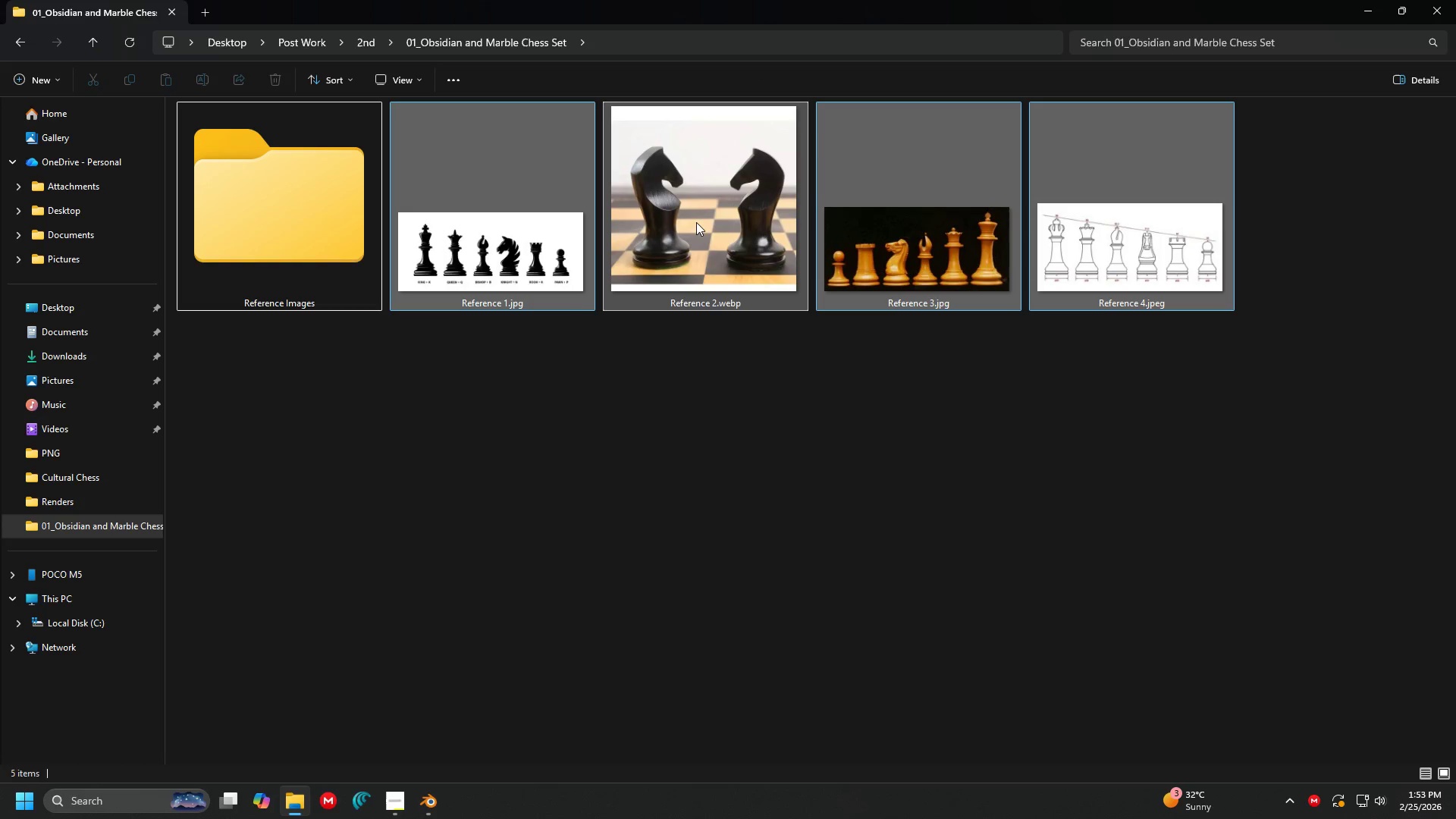 
left_click_drag(start_coordinate=[697, 222], to_coordinate=[295, 209])
 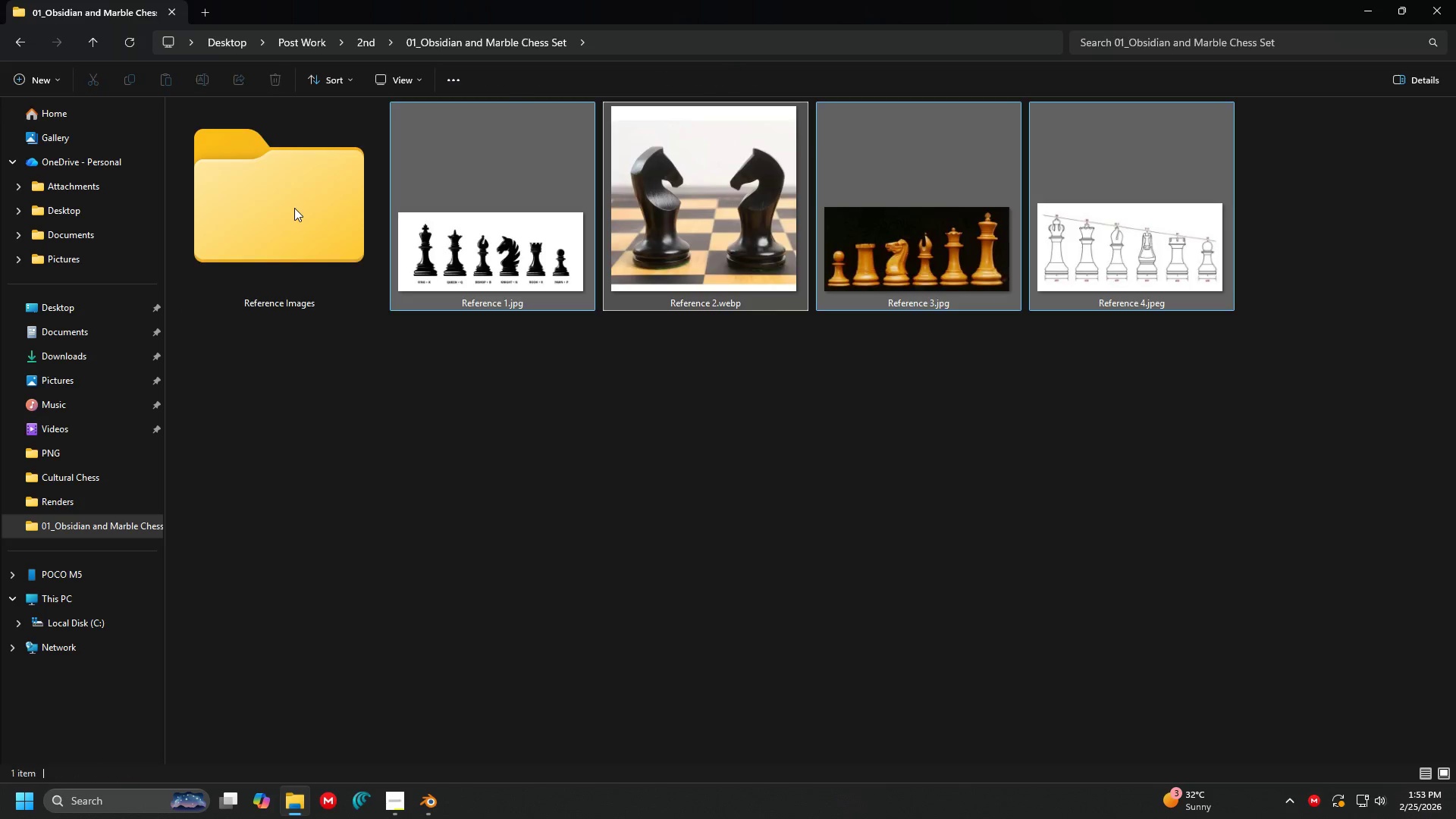 
double_click([294, 208])
 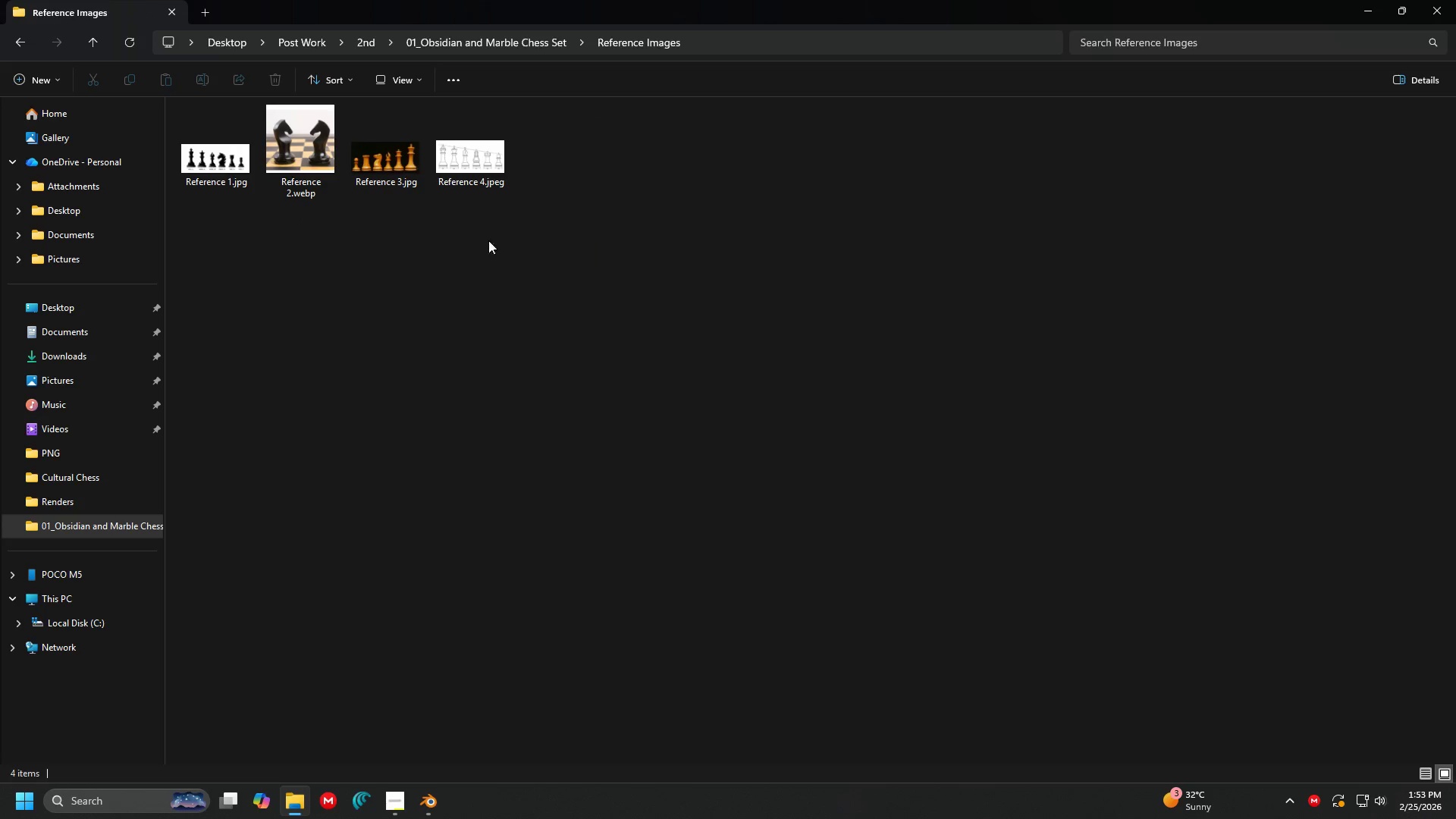 
hold_key(key=ControlLeft, duration=0.88)
 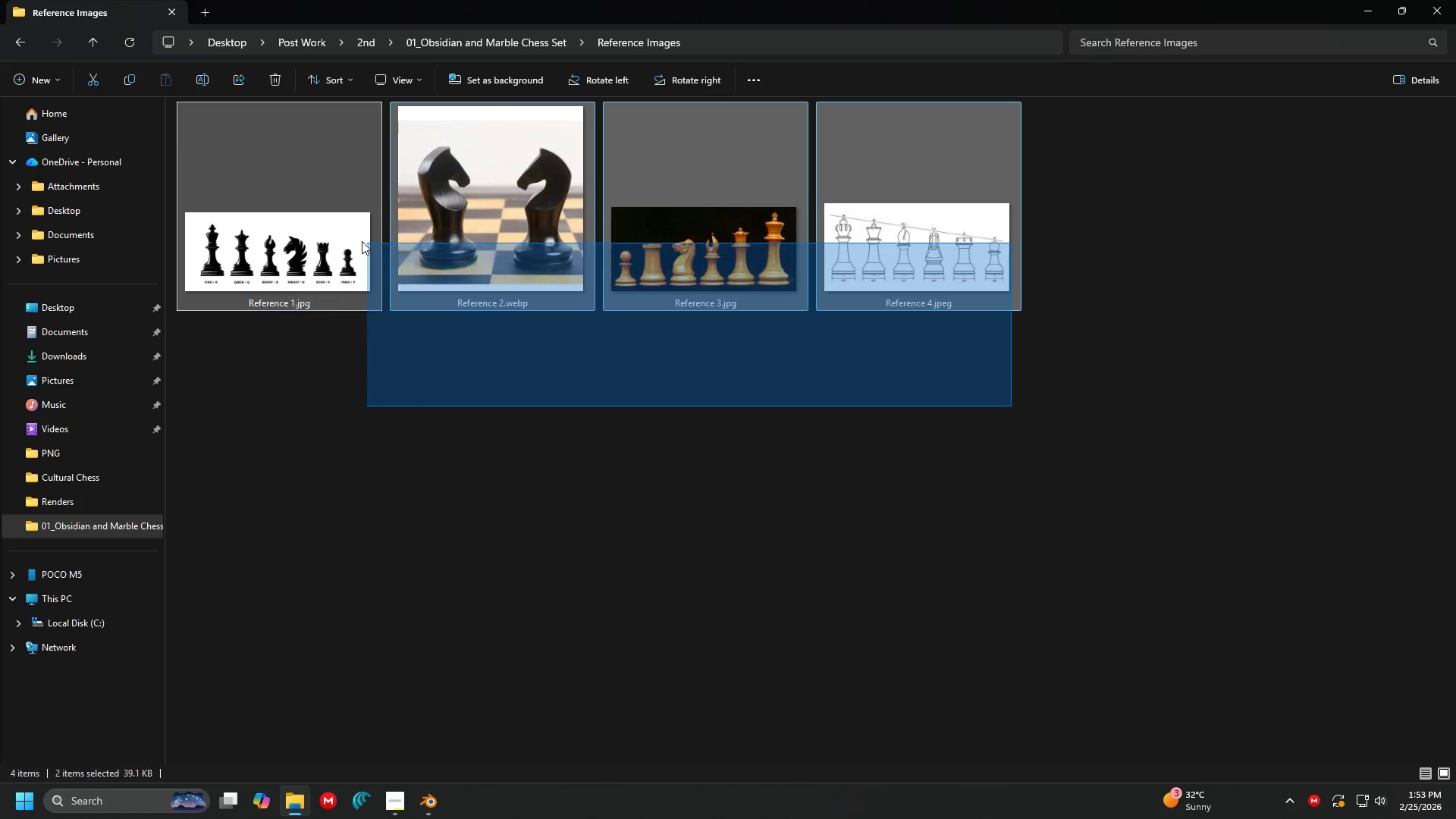 
left_click_drag(start_coordinate=[1011, 406], to_coordinate=[306, 230])
 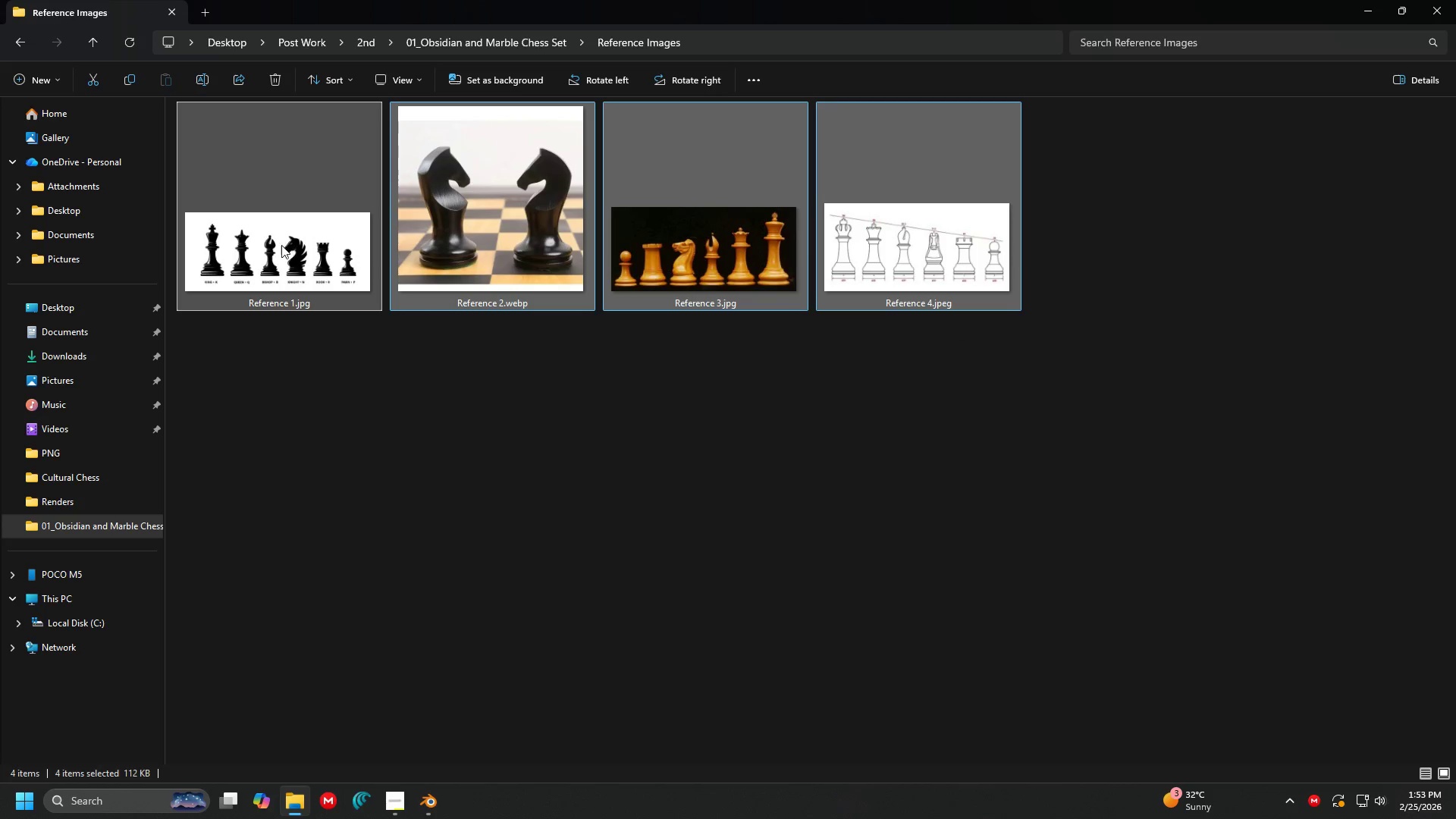 
scroll: coordinate [621, 322], scroll_direction: up, amount: 20.0
 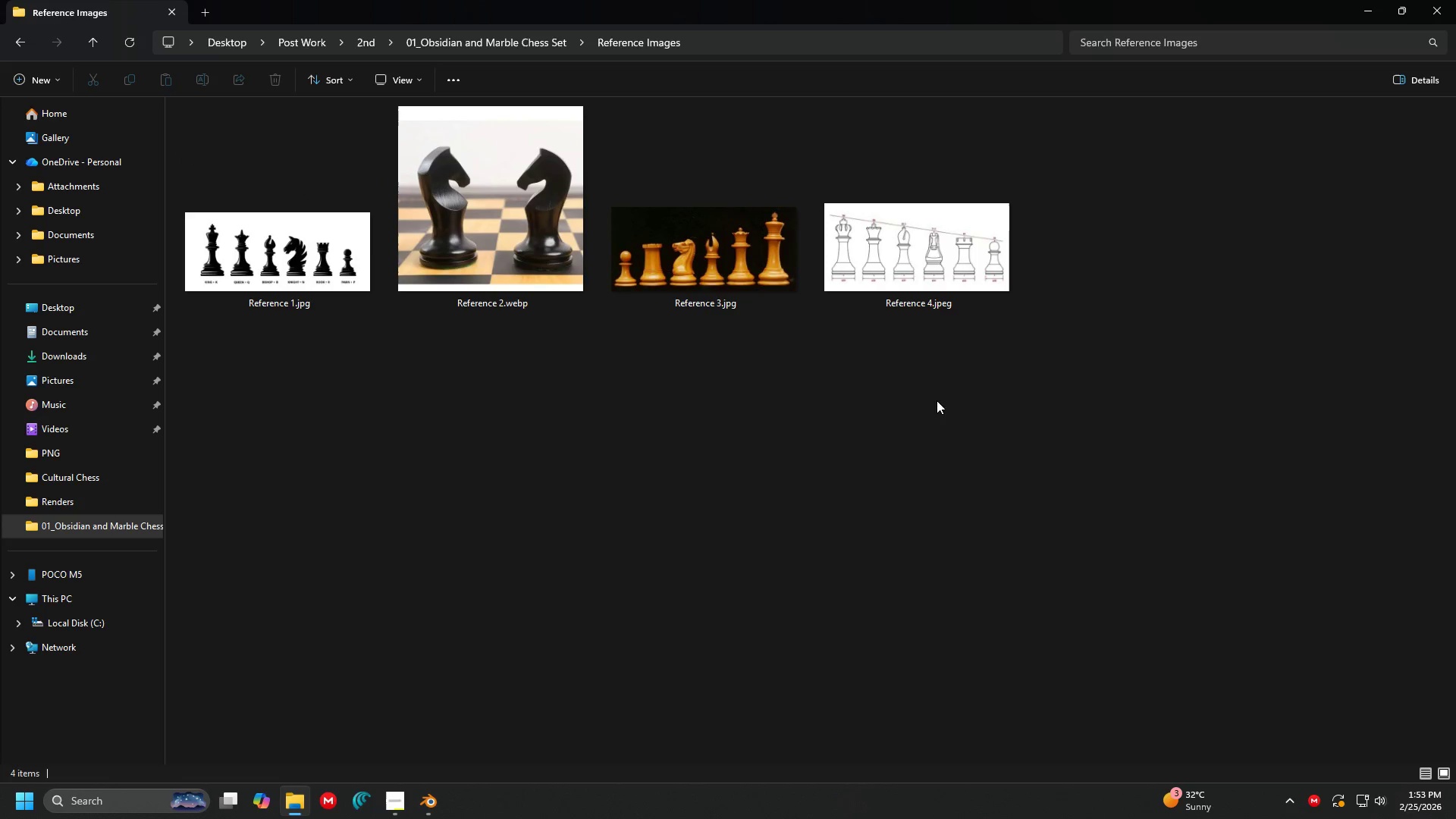 
left_click_drag(start_coordinate=[242, 244], to_coordinate=[773, 408])
 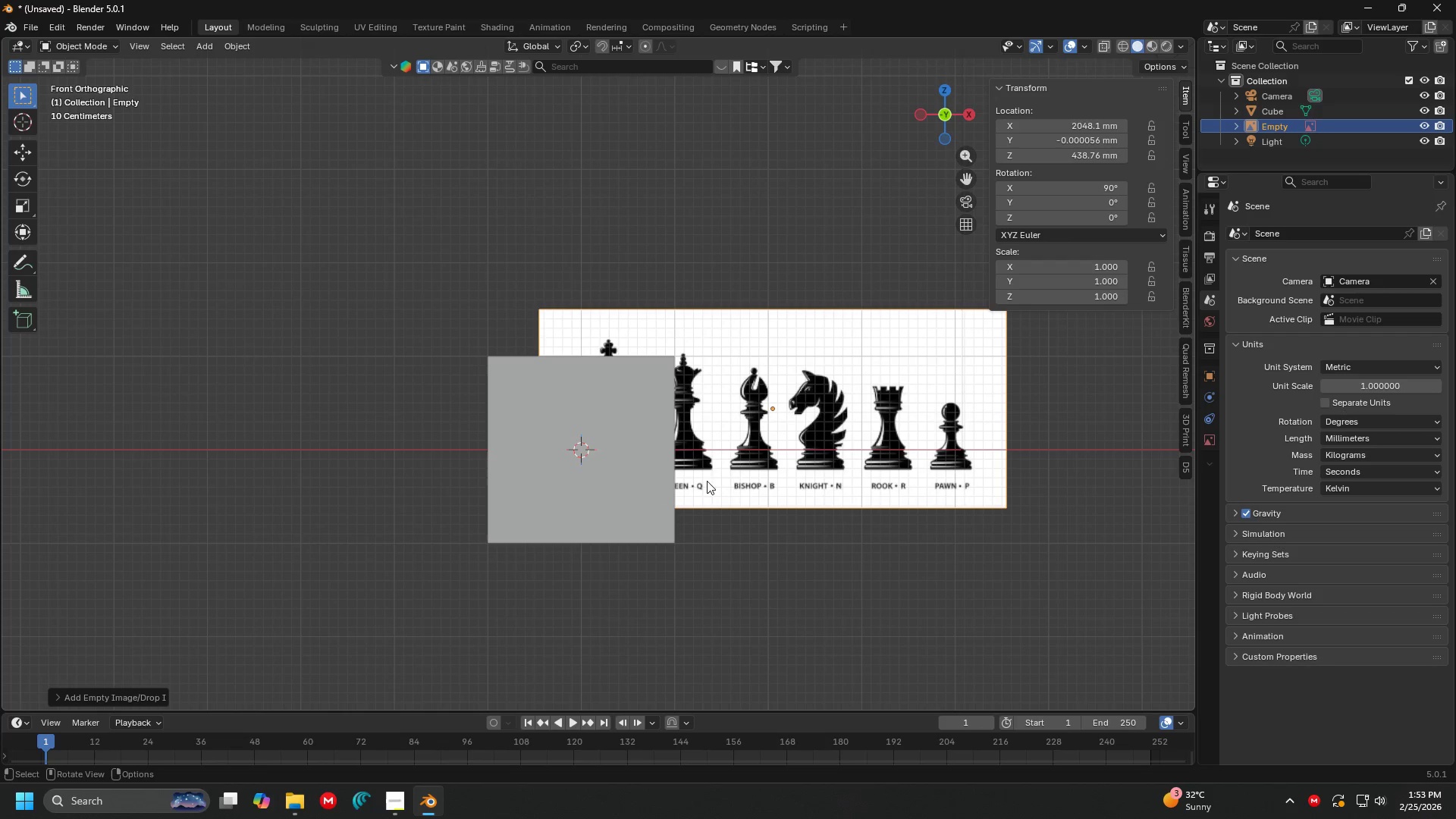 
key(Alt+Tab)
 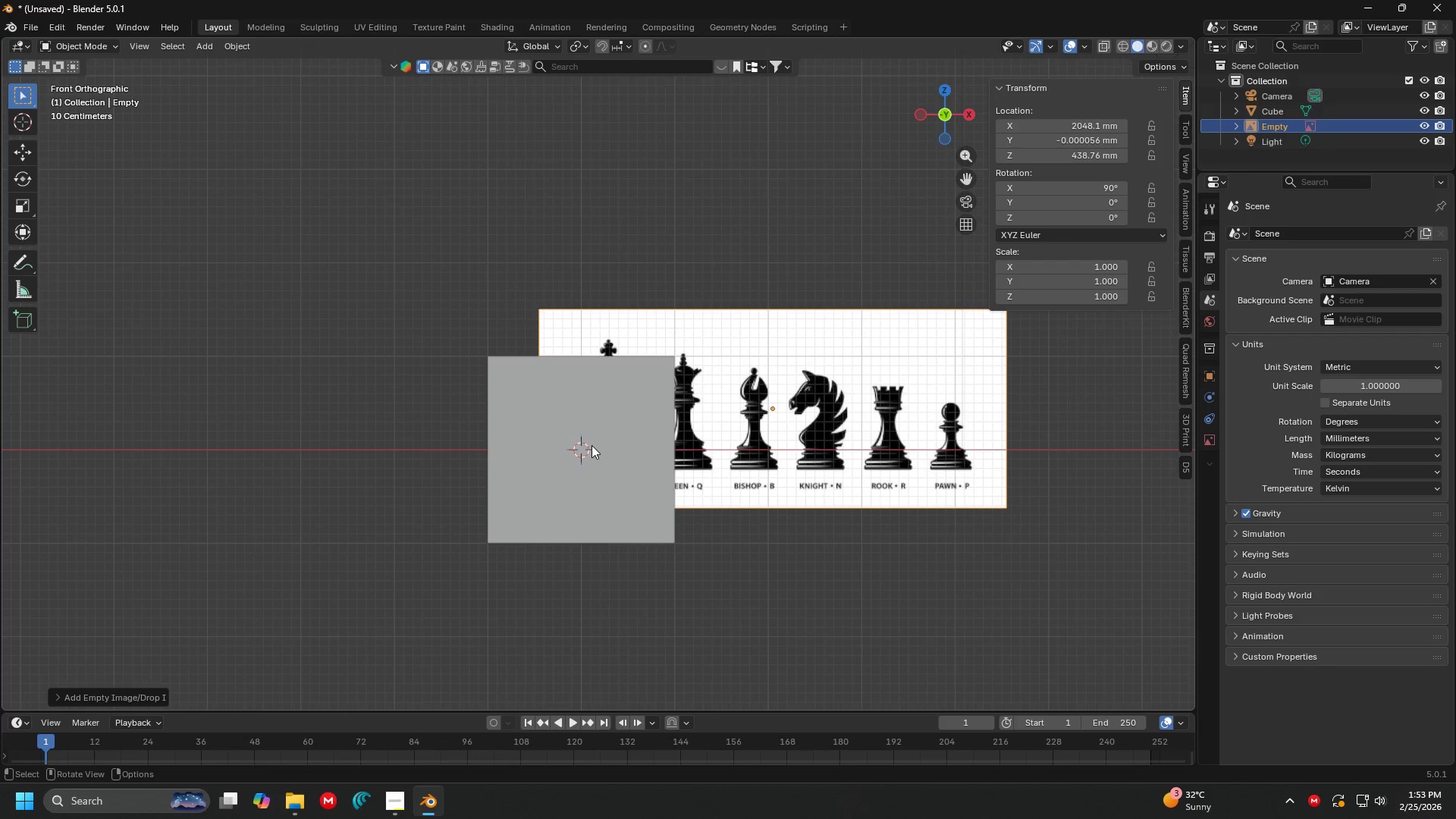 
hold_key(key=ShiftLeft, duration=0.31)
 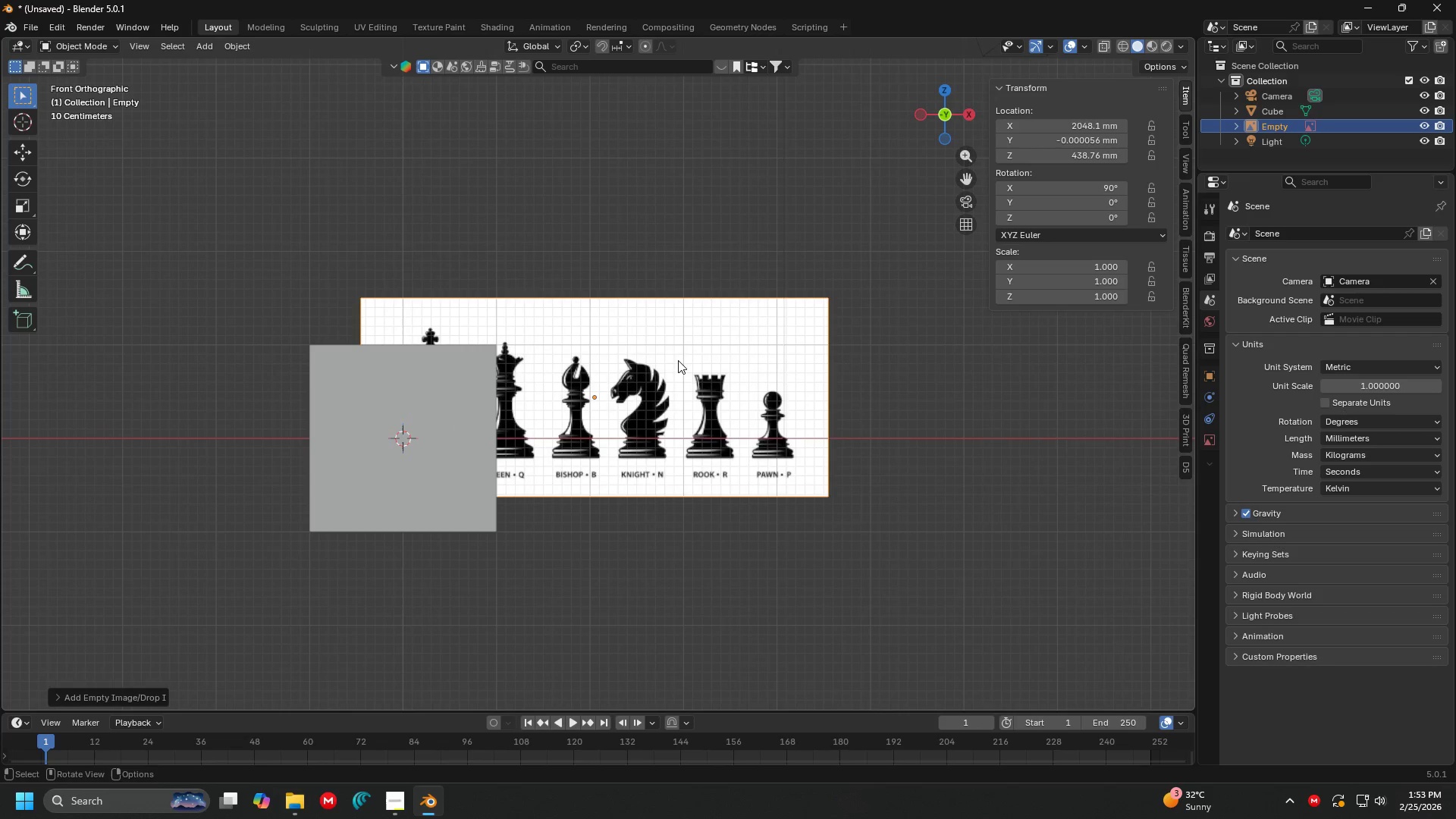 
left_click_drag(start_coordinate=[678, 361], to_coordinate=[896, 318])
 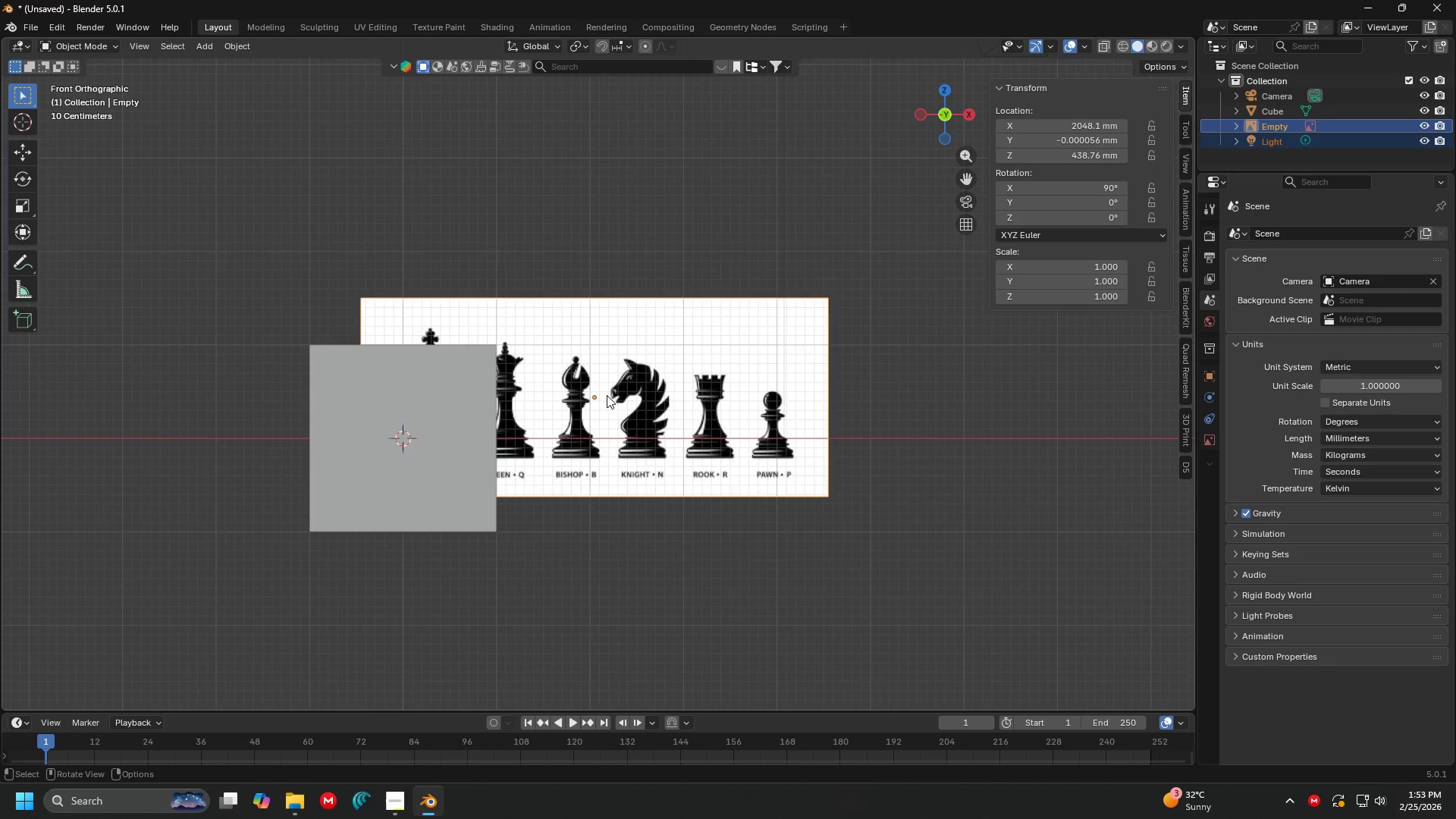 
left_click_drag(start_coordinate=[598, 395], to_coordinate=[810, 298])
 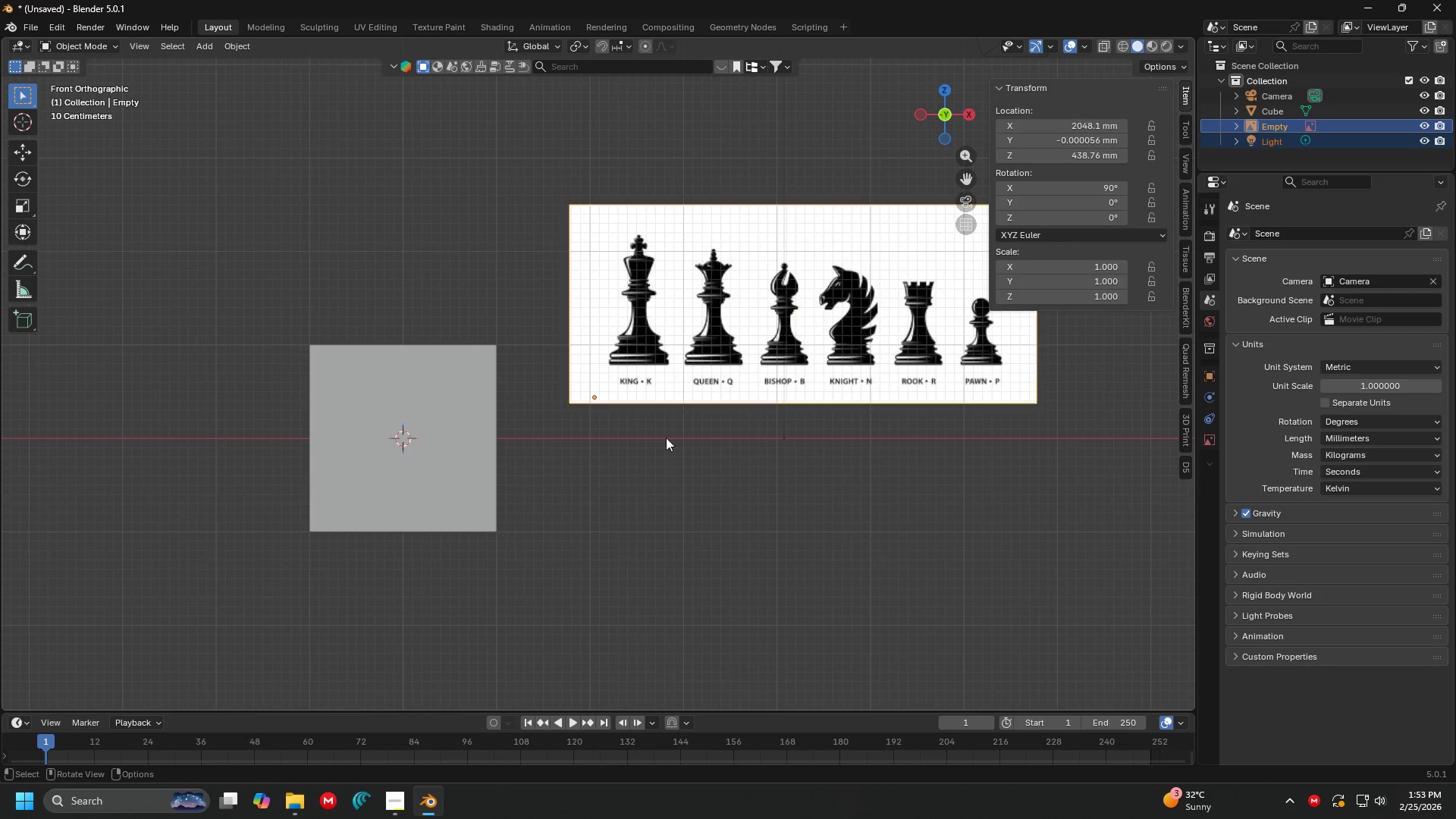 
left_click([670, 465])
 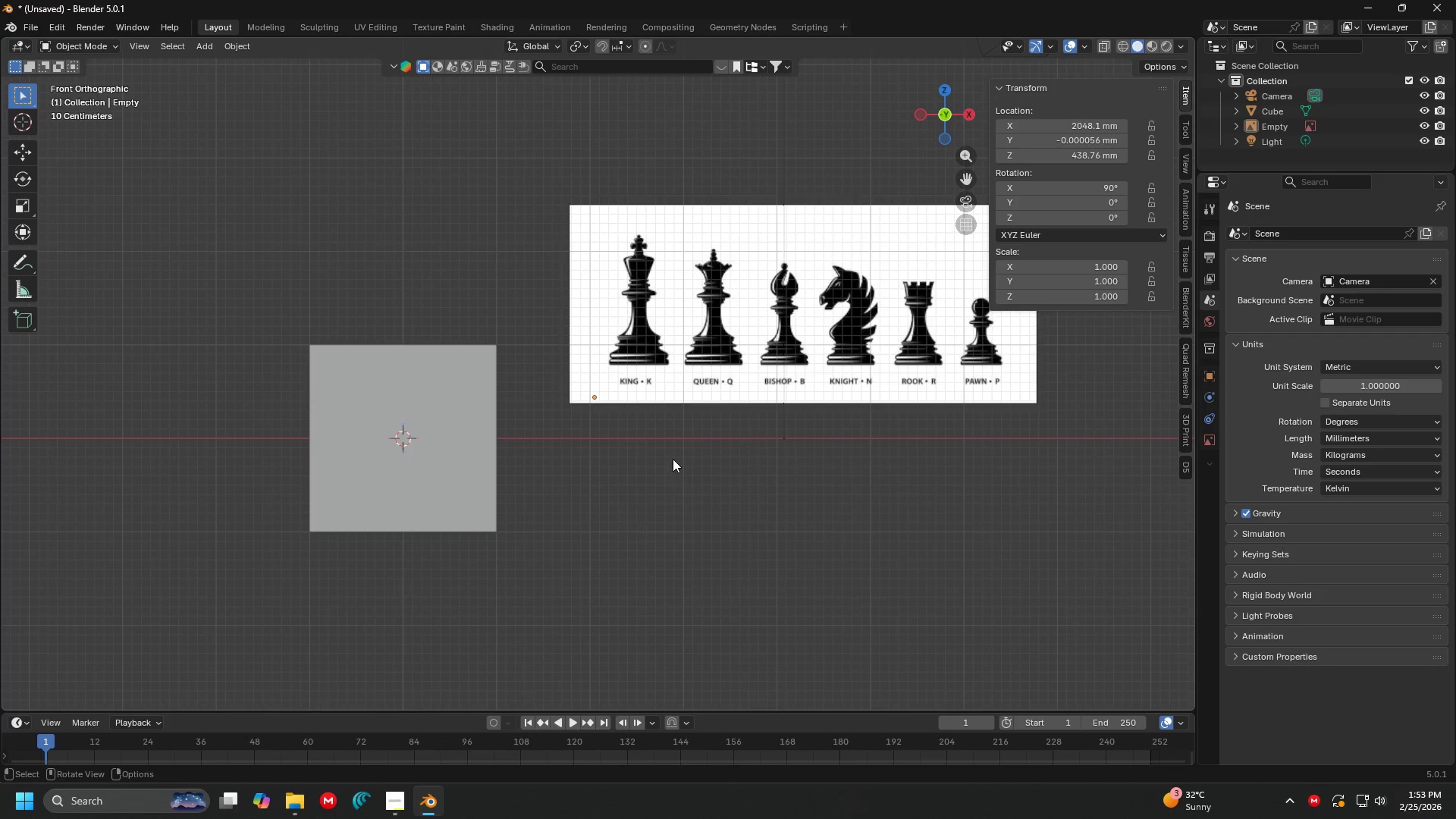 
key(Alt+AltLeft)
 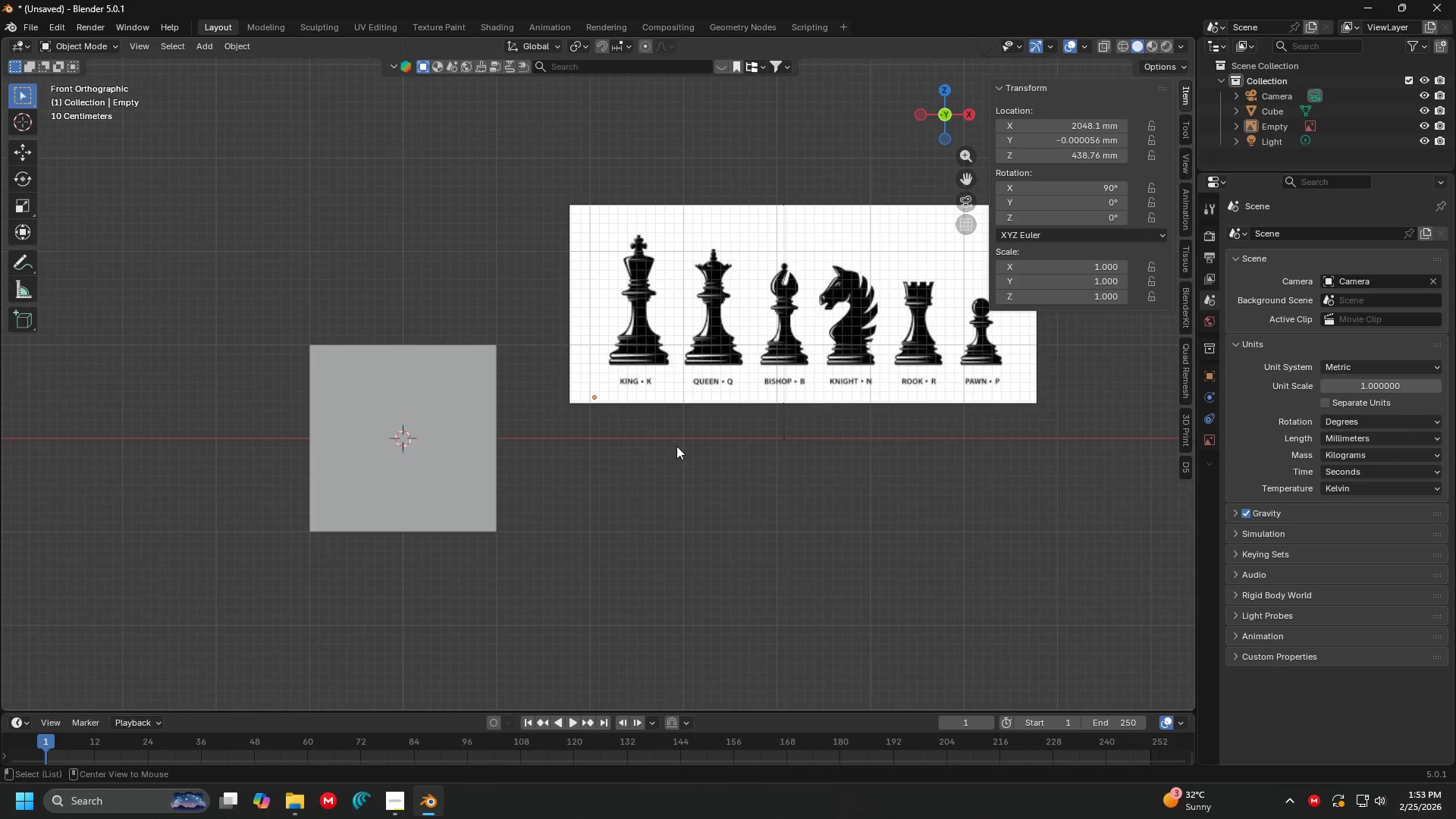 
key(Alt+Tab)
 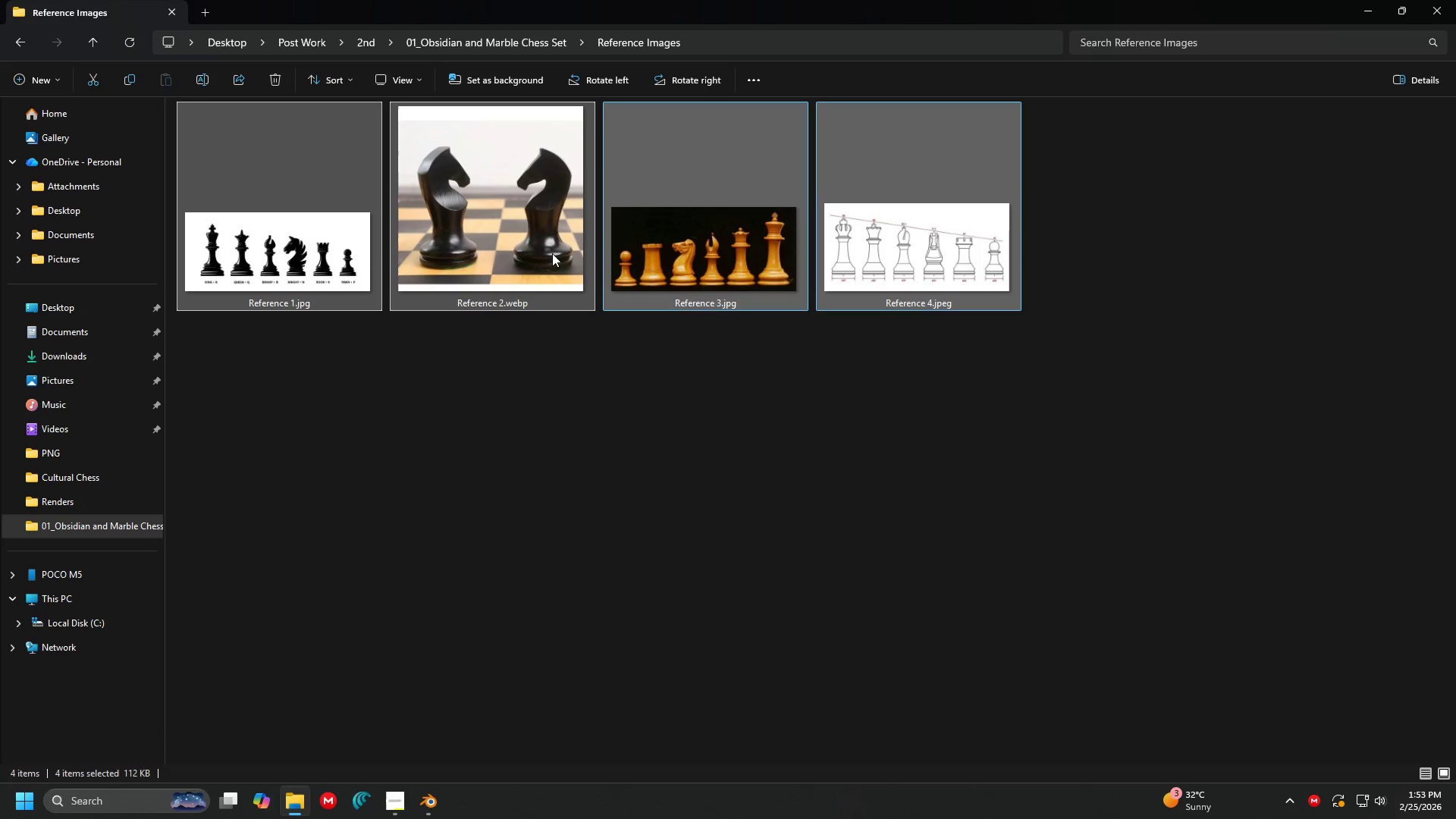 
left_click_drag(start_coordinate=[522, 262], to_coordinate=[189, 260])
 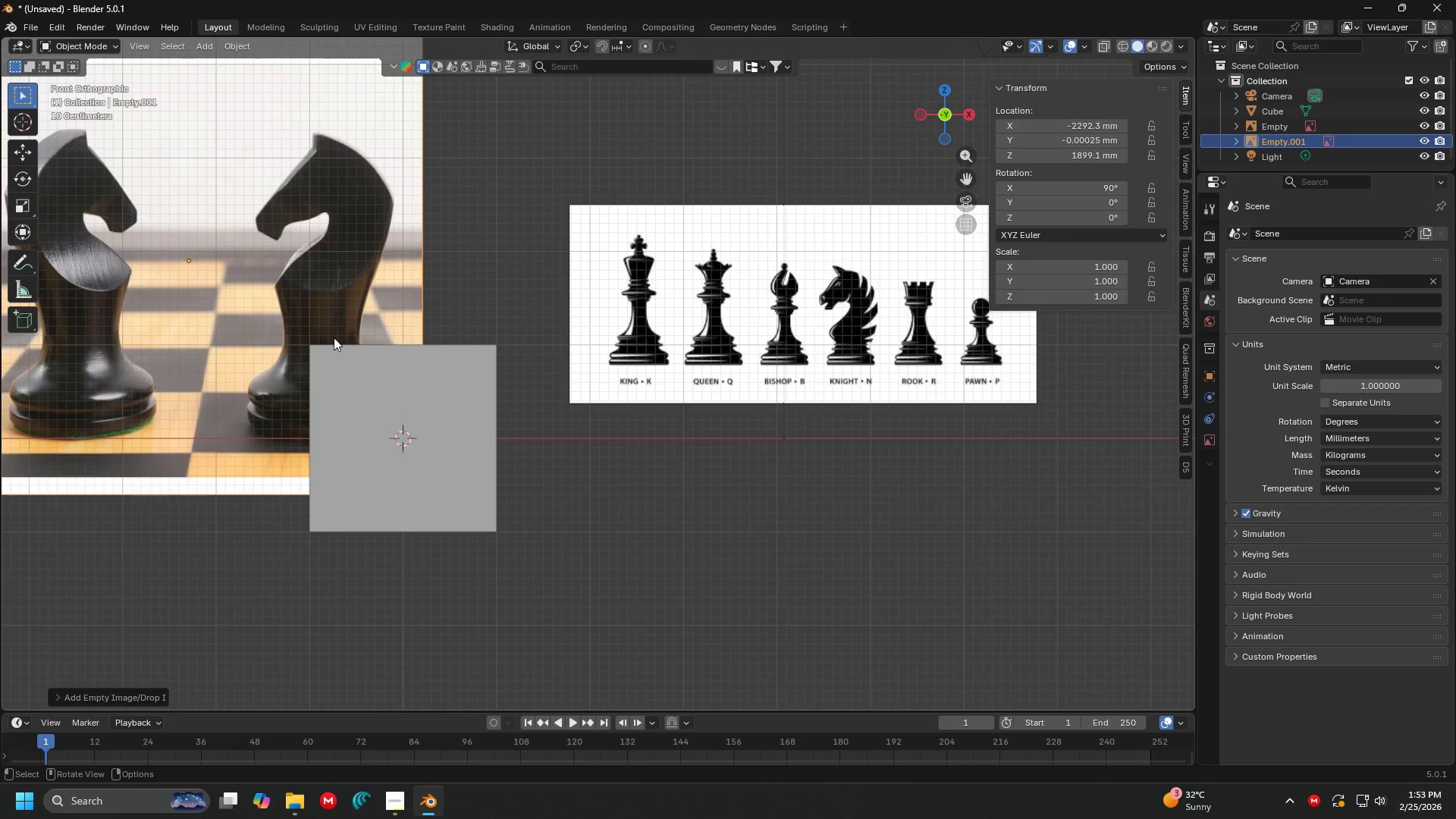 
key(Alt+AltLeft)
 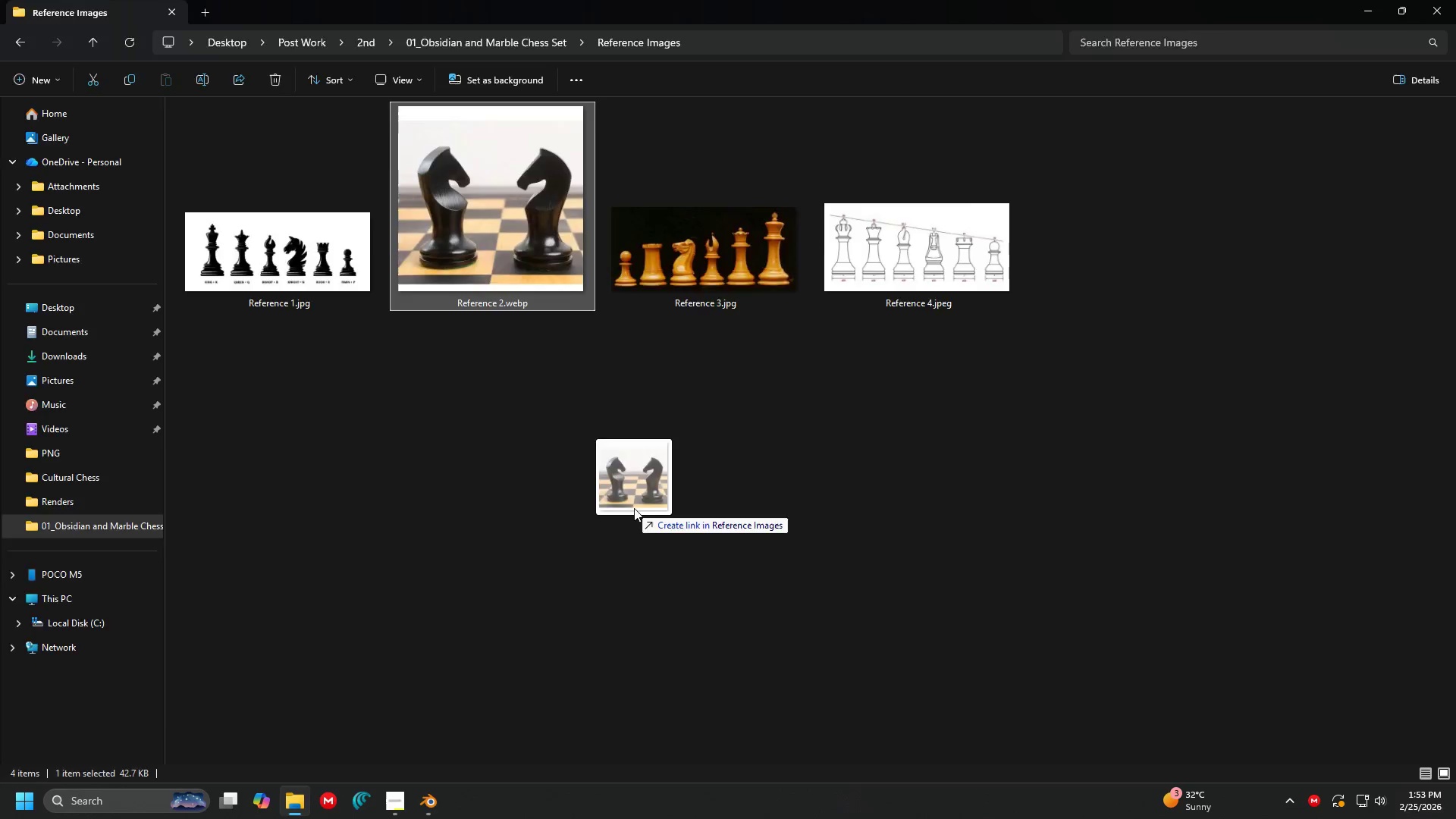 
key(Alt+Tab)
 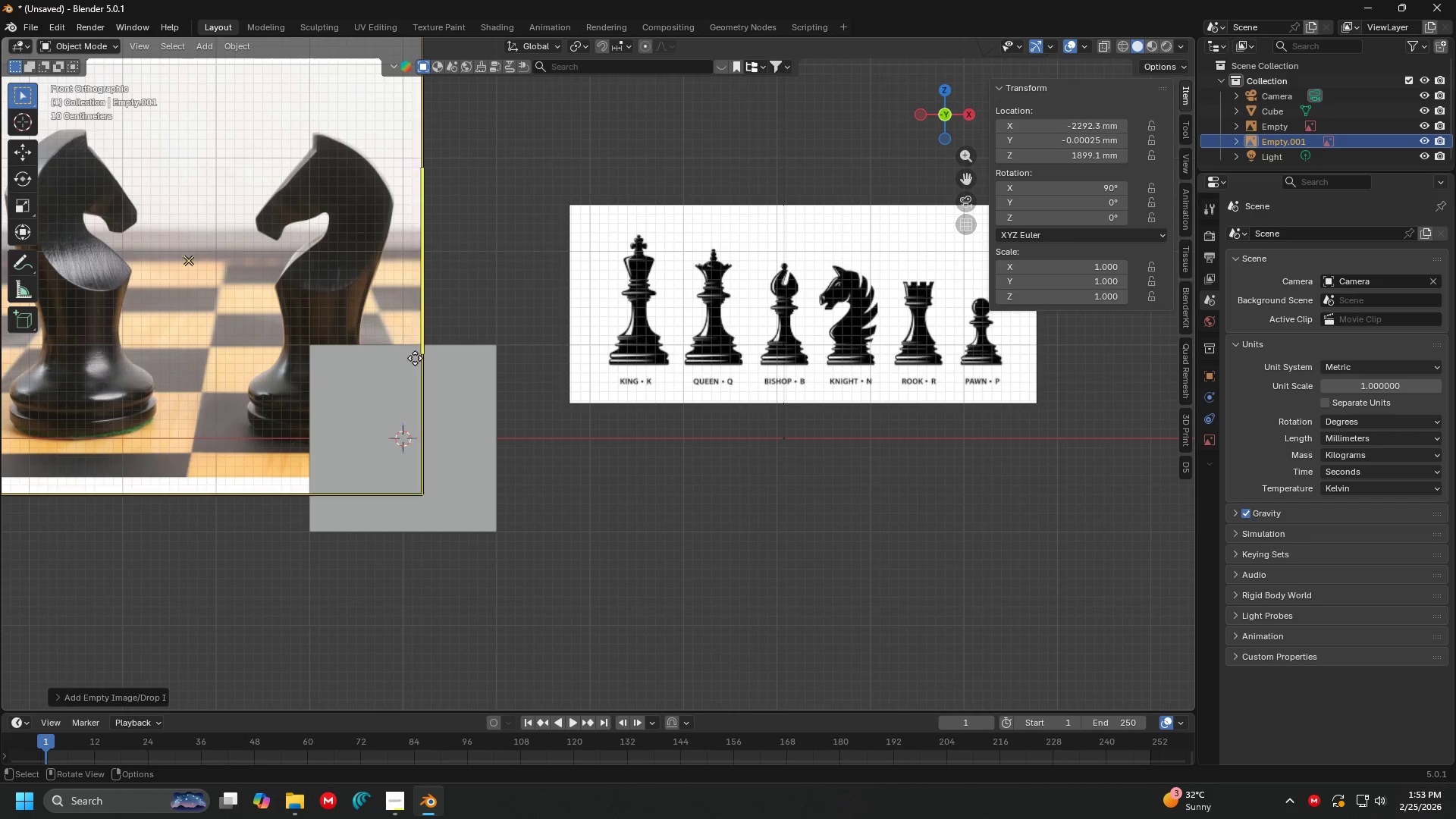 
left_click_drag(start_coordinate=[238, 287], to_coordinate=[121, 282])
 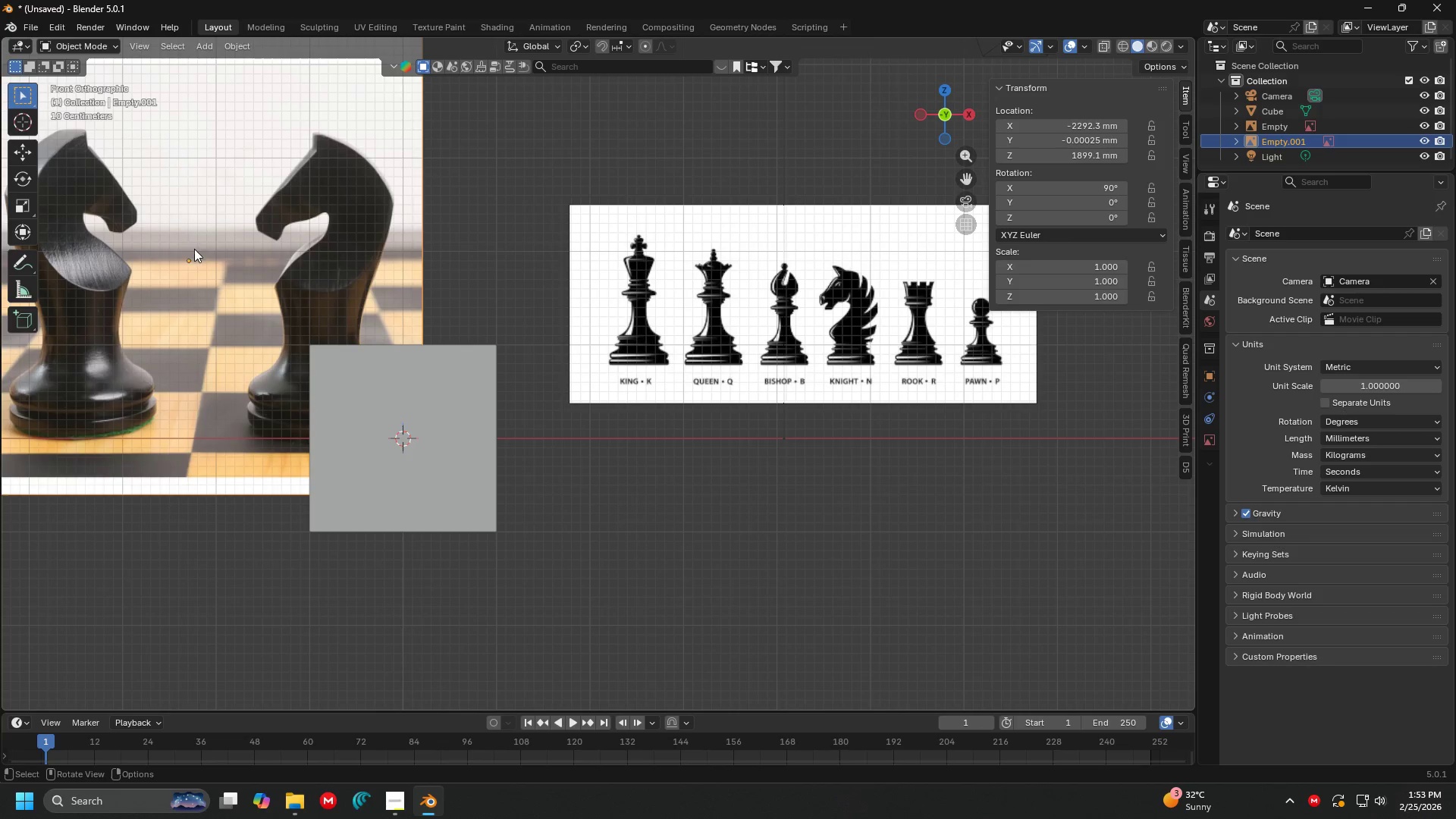 
left_click_drag(start_coordinate=[191, 256], to_coordinate=[55, 271])
 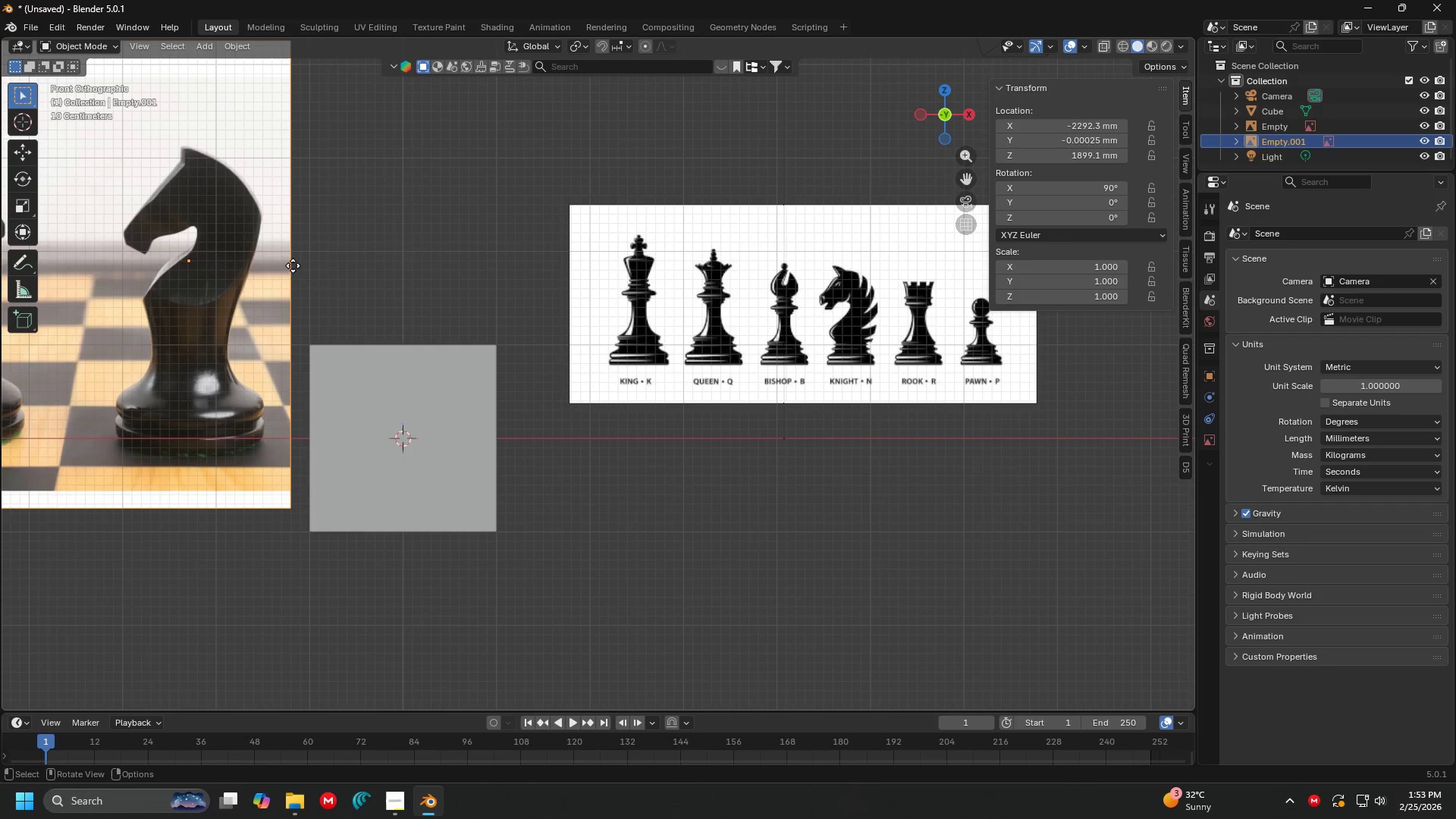 
left_click_drag(start_coordinate=[428, 248], to_coordinate=[433, 247])
 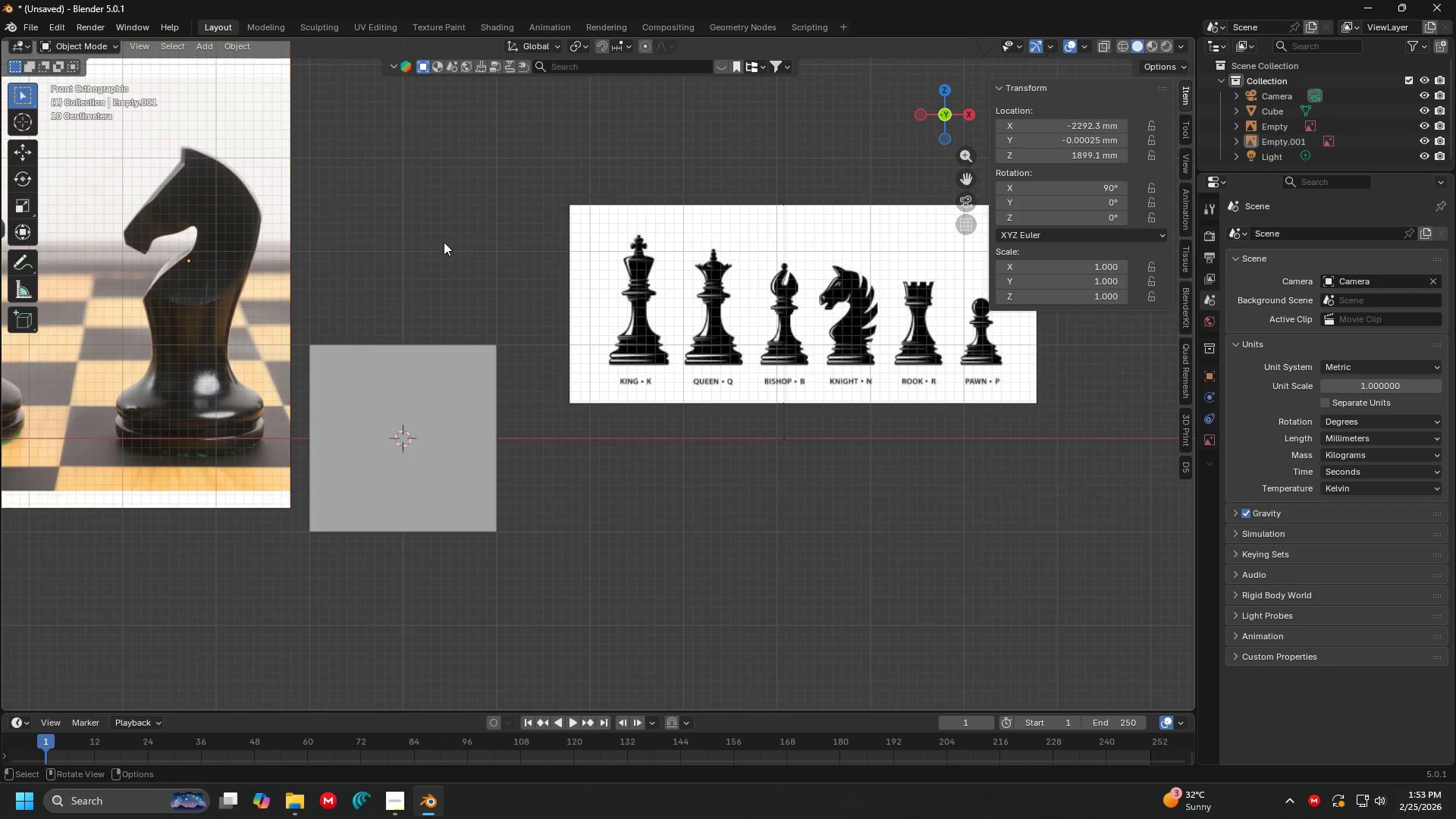 
key(Alt+AltLeft)
 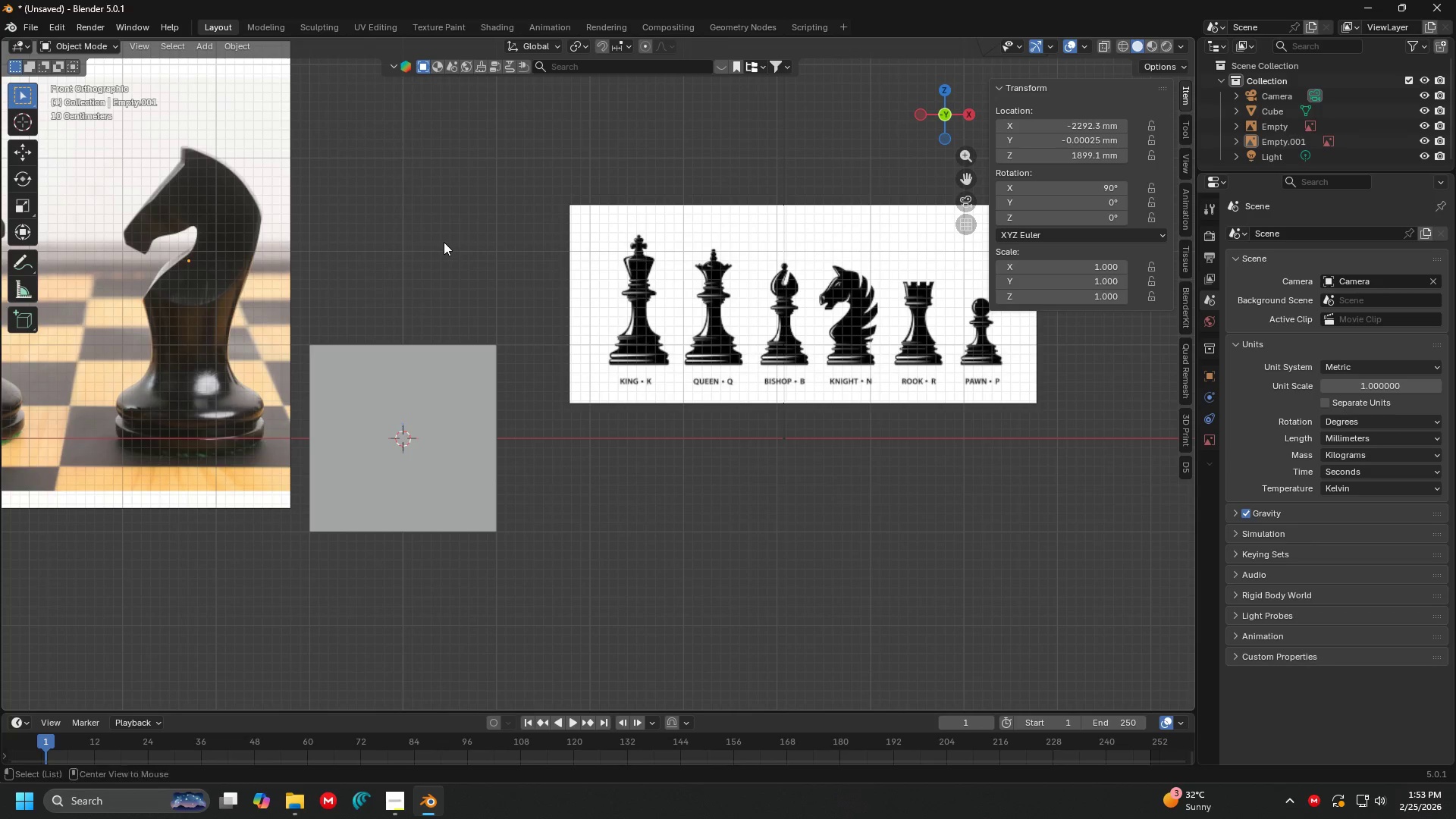 
key(Alt+Tab)
 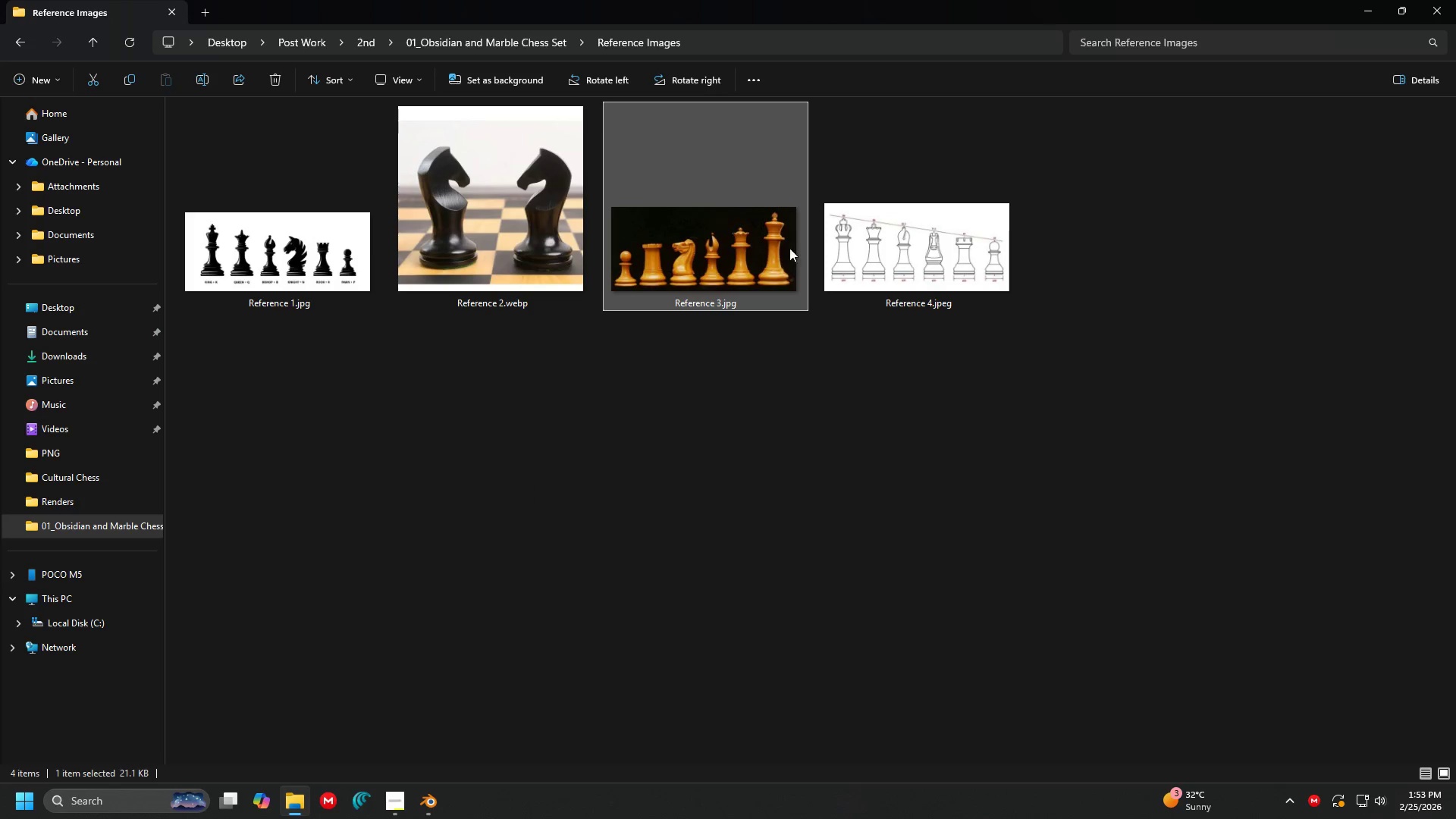 
left_click_drag(start_coordinate=[704, 259], to_coordinate=[635, 531])
 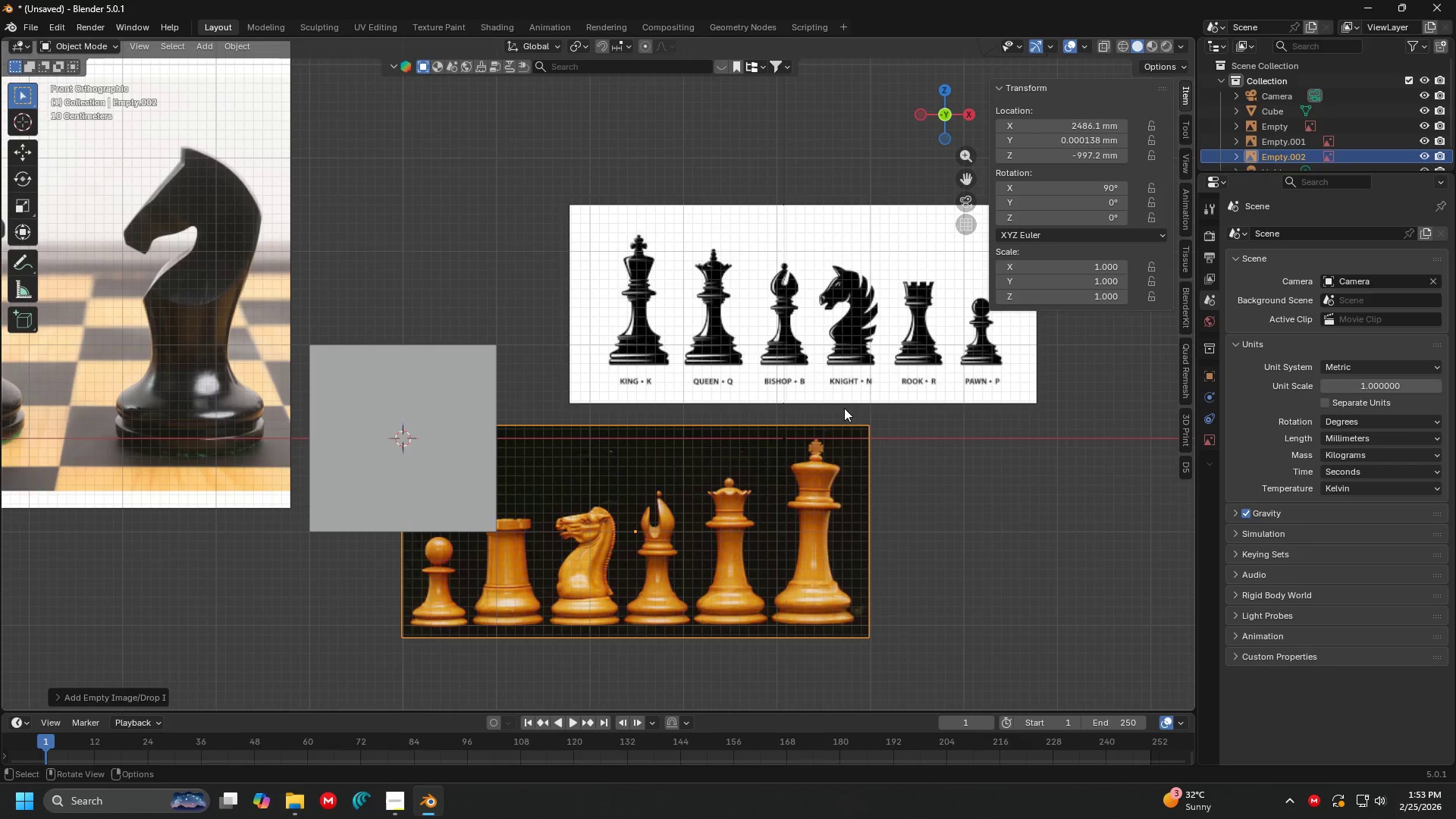 
key(Alt+AltLeft)
 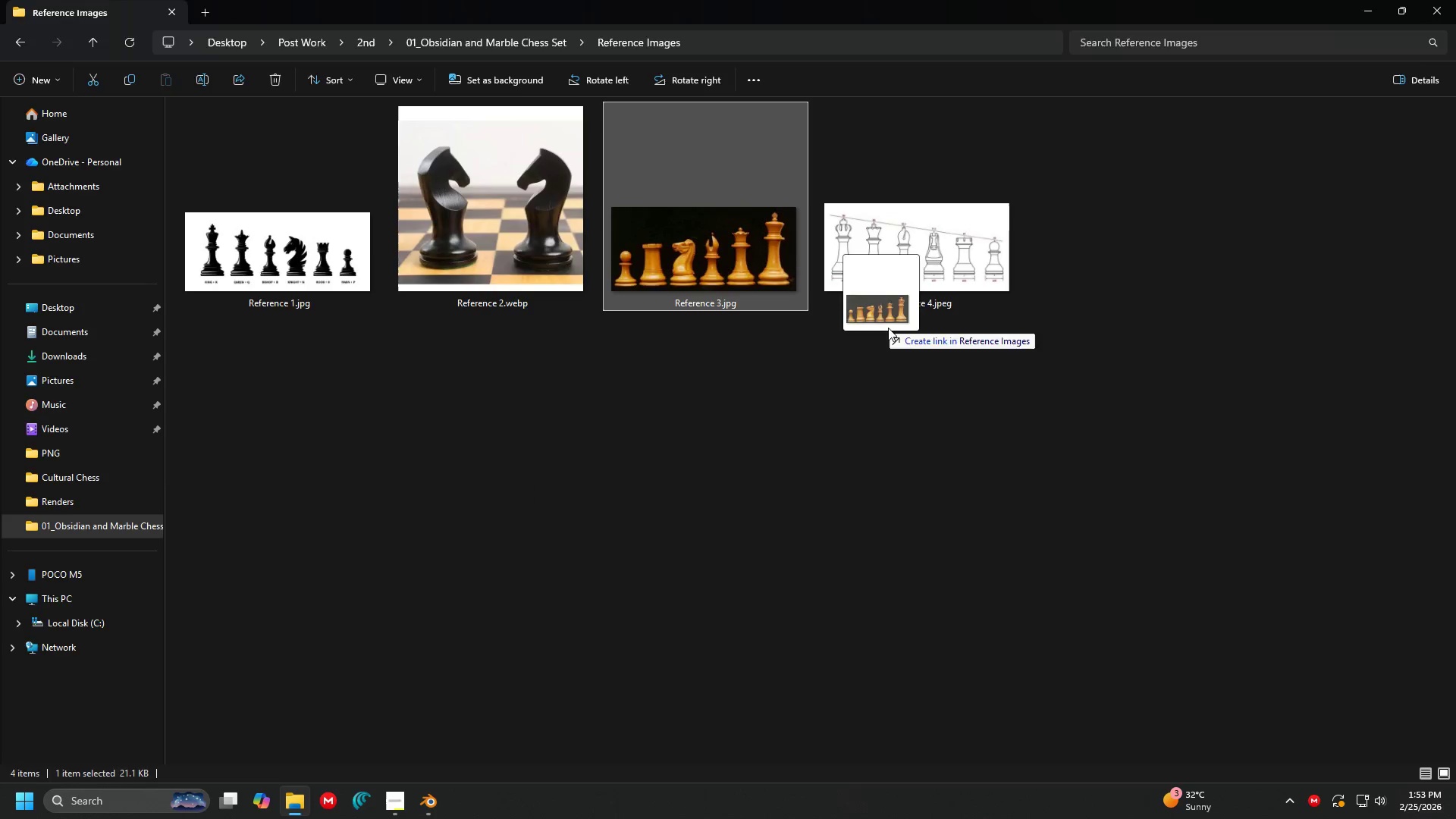 
key(Alt+Tab)
 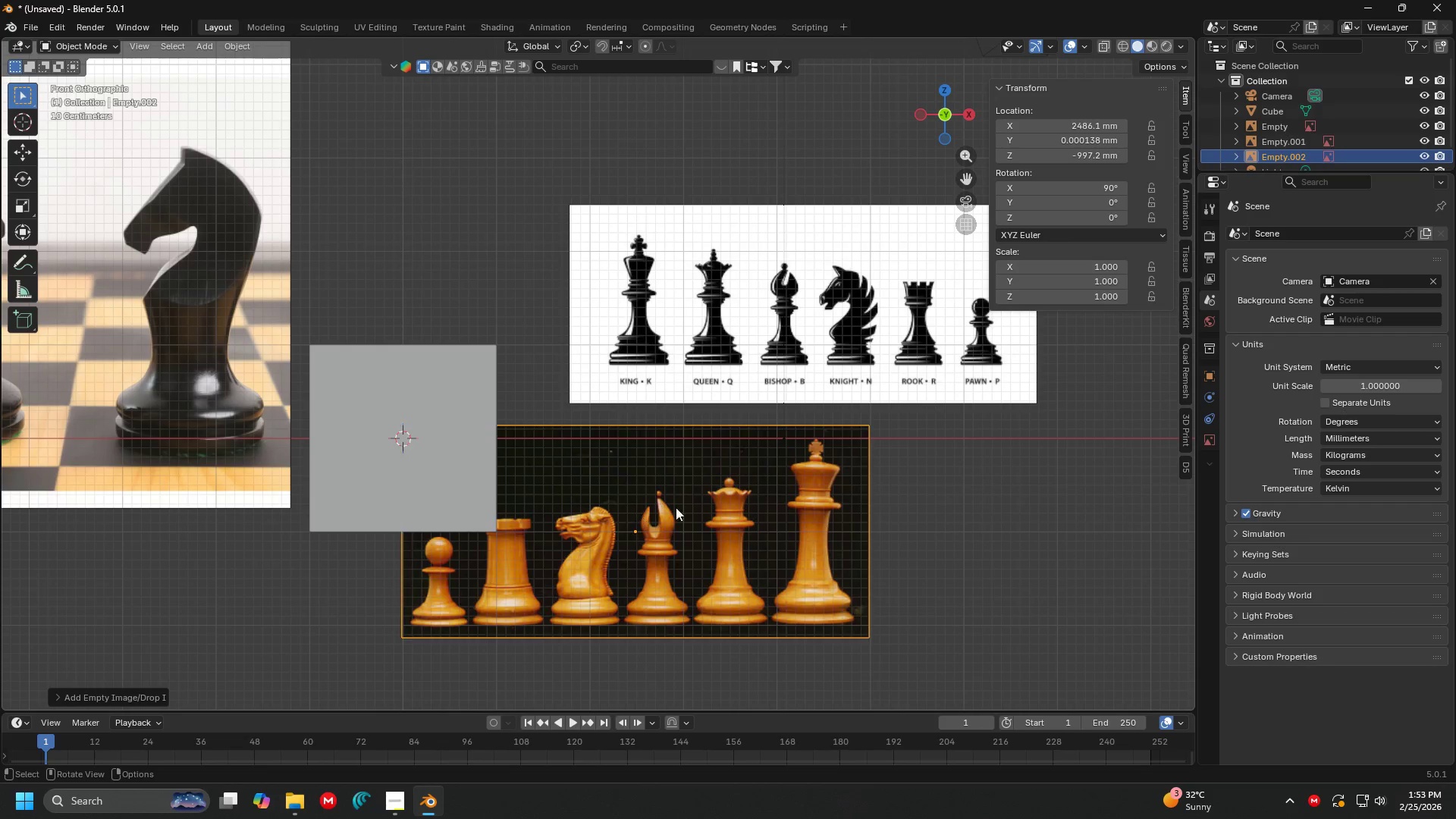 
key(Alt+AltLeft)
 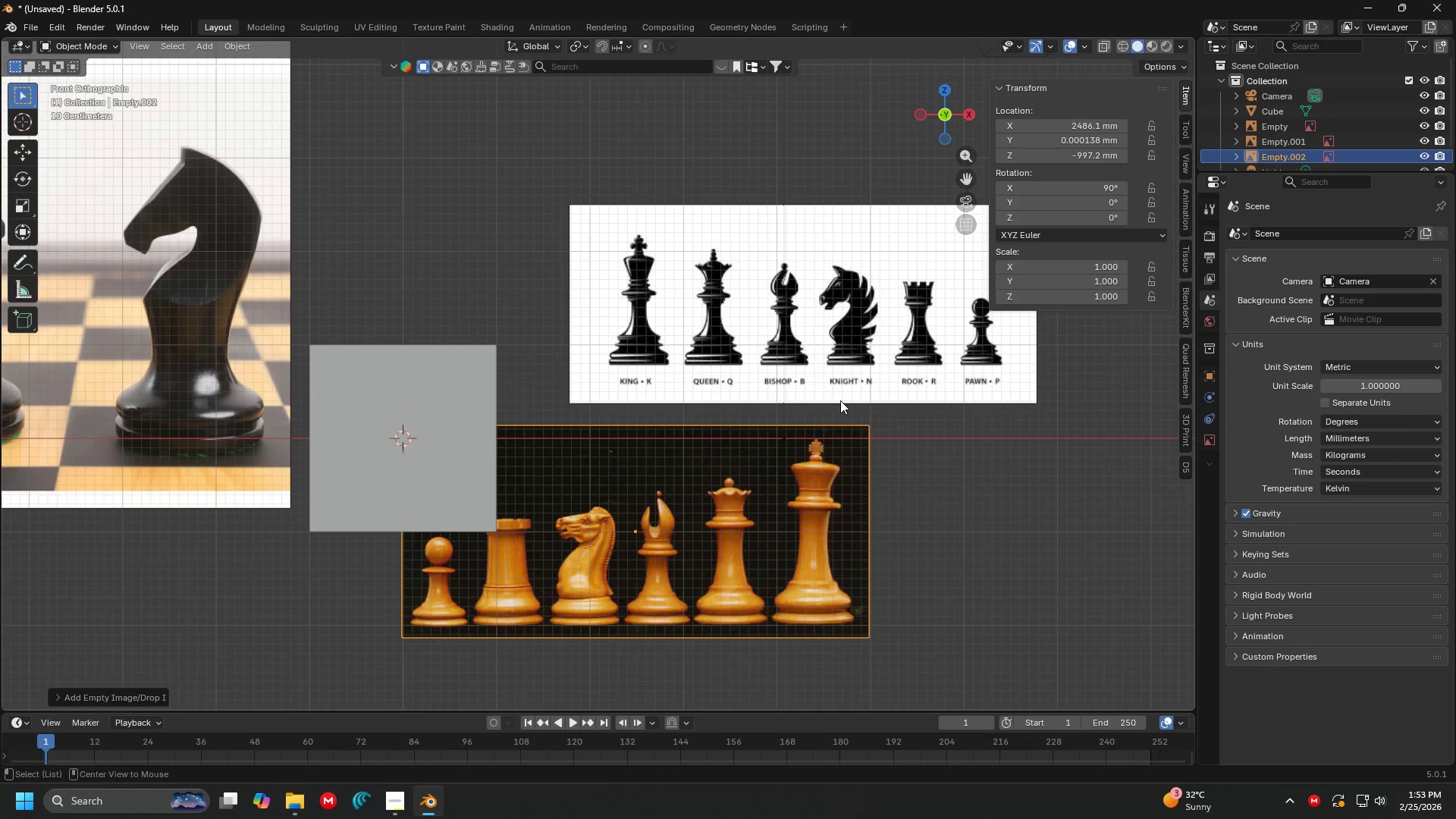 
key(Alt+Tab)
 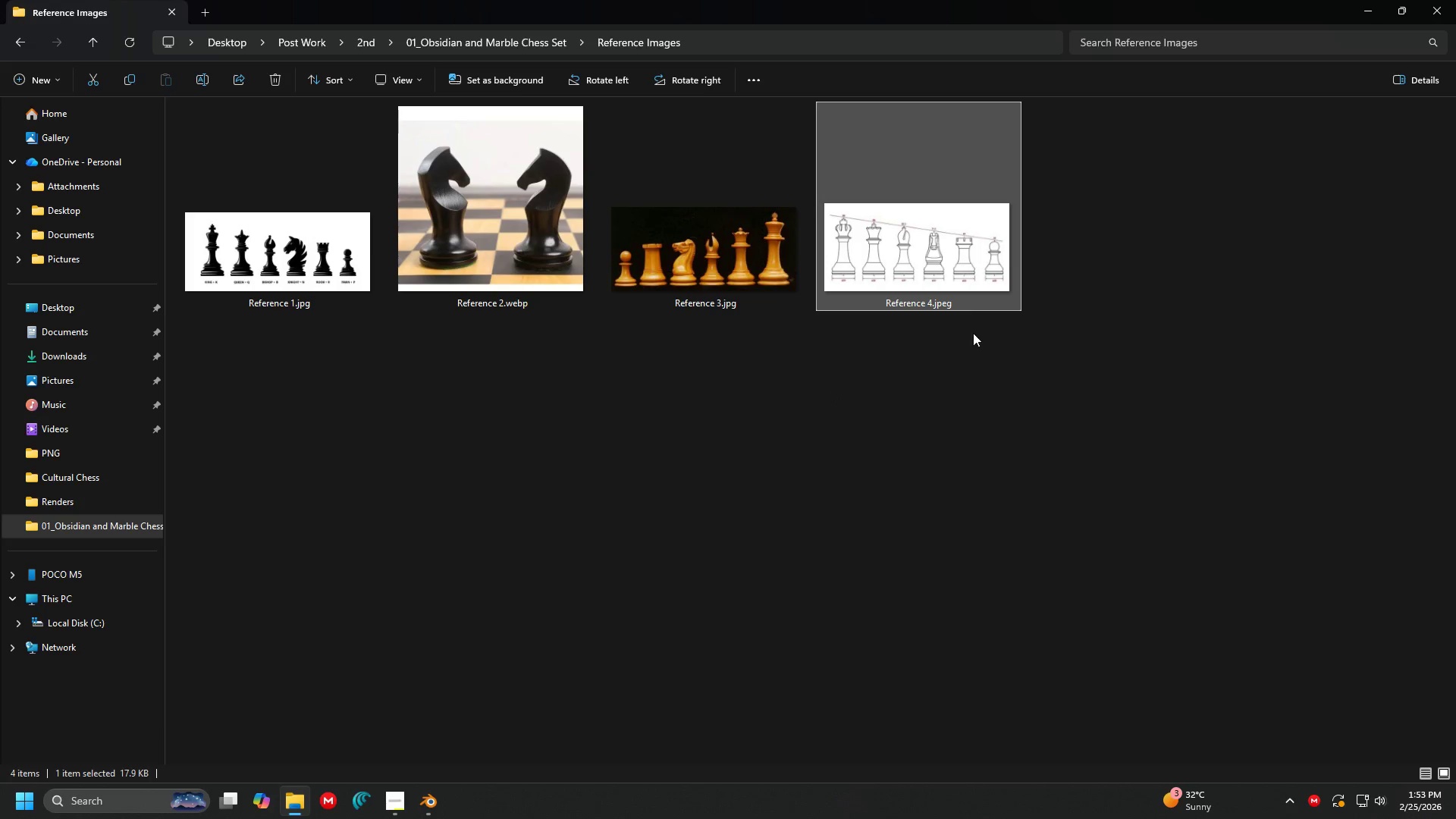 
left_click_drag(start_coordinate=[905, 257], to_coordinate=[419, 200])
 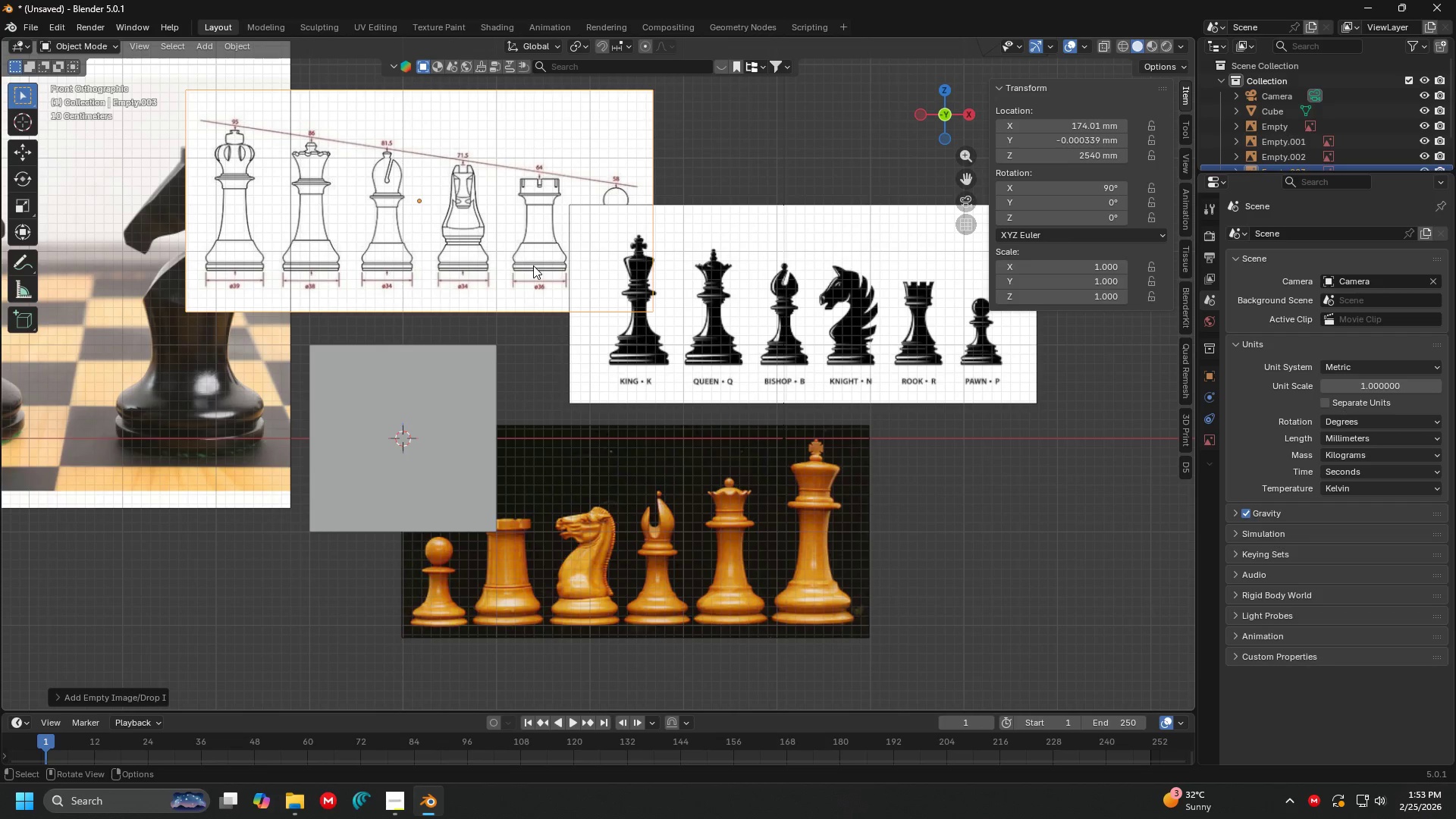 
key(Alt+AltLeft)
 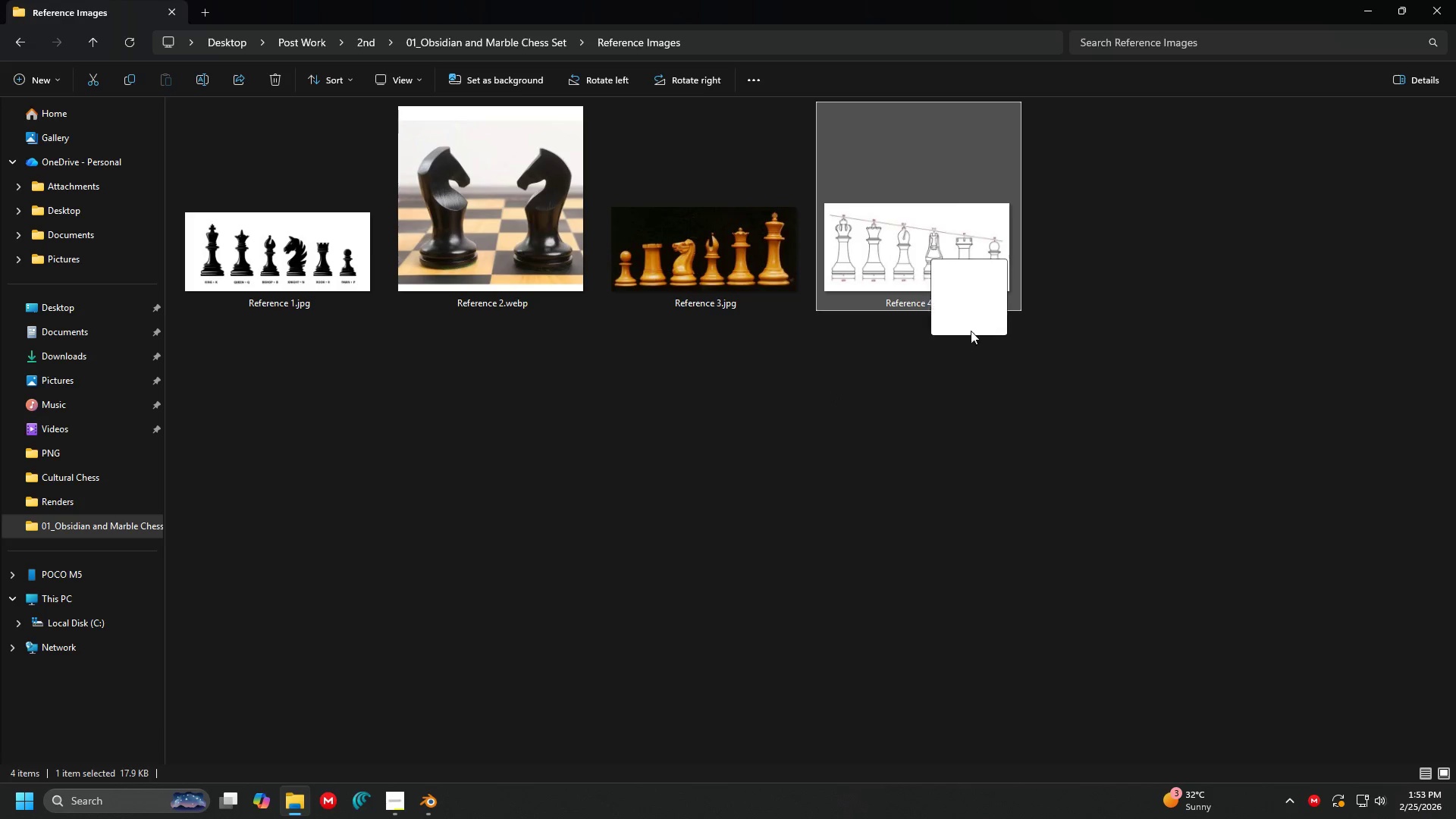 
key(Alt+Tab)
 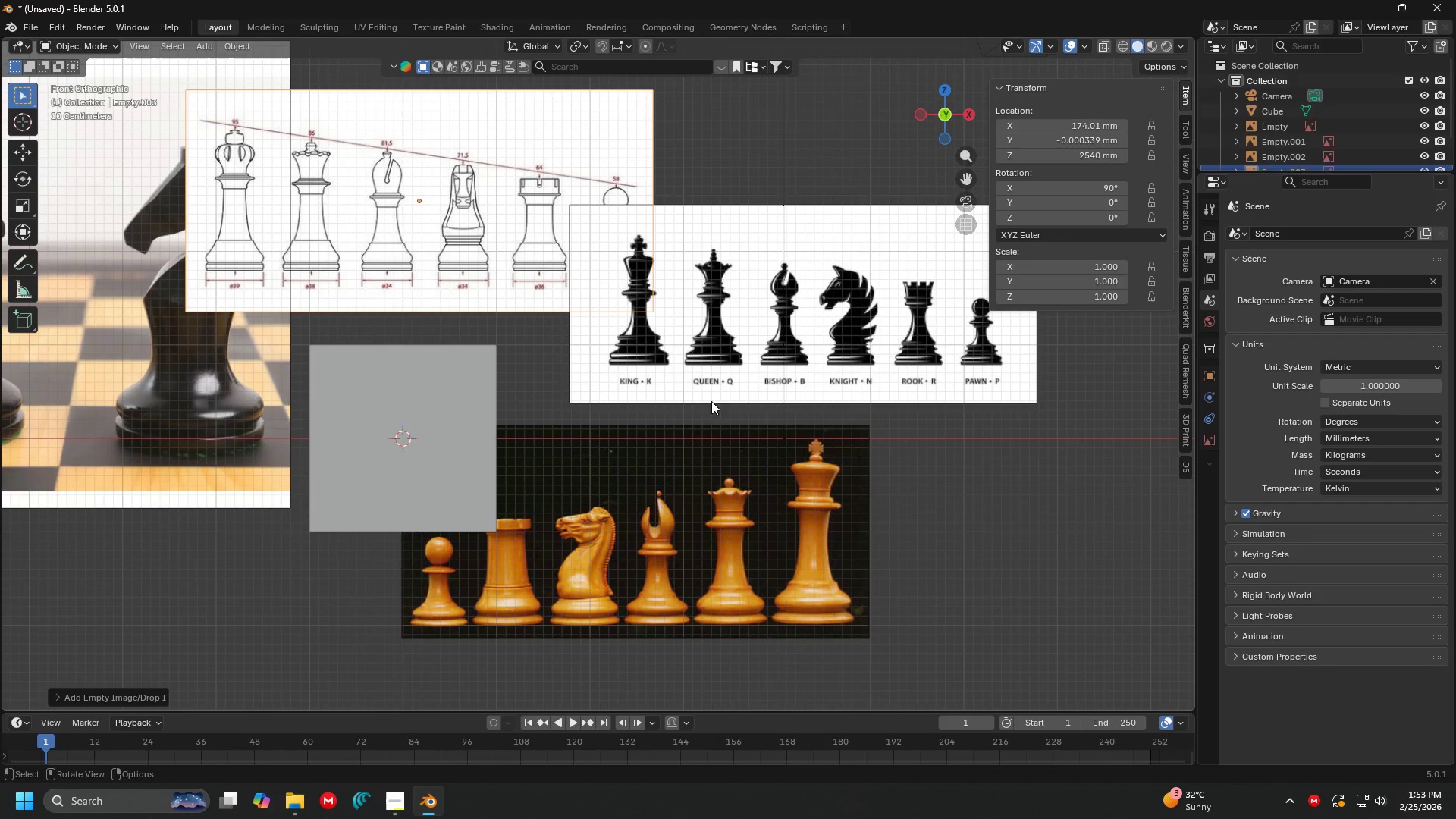 
left_click([963, 461])
 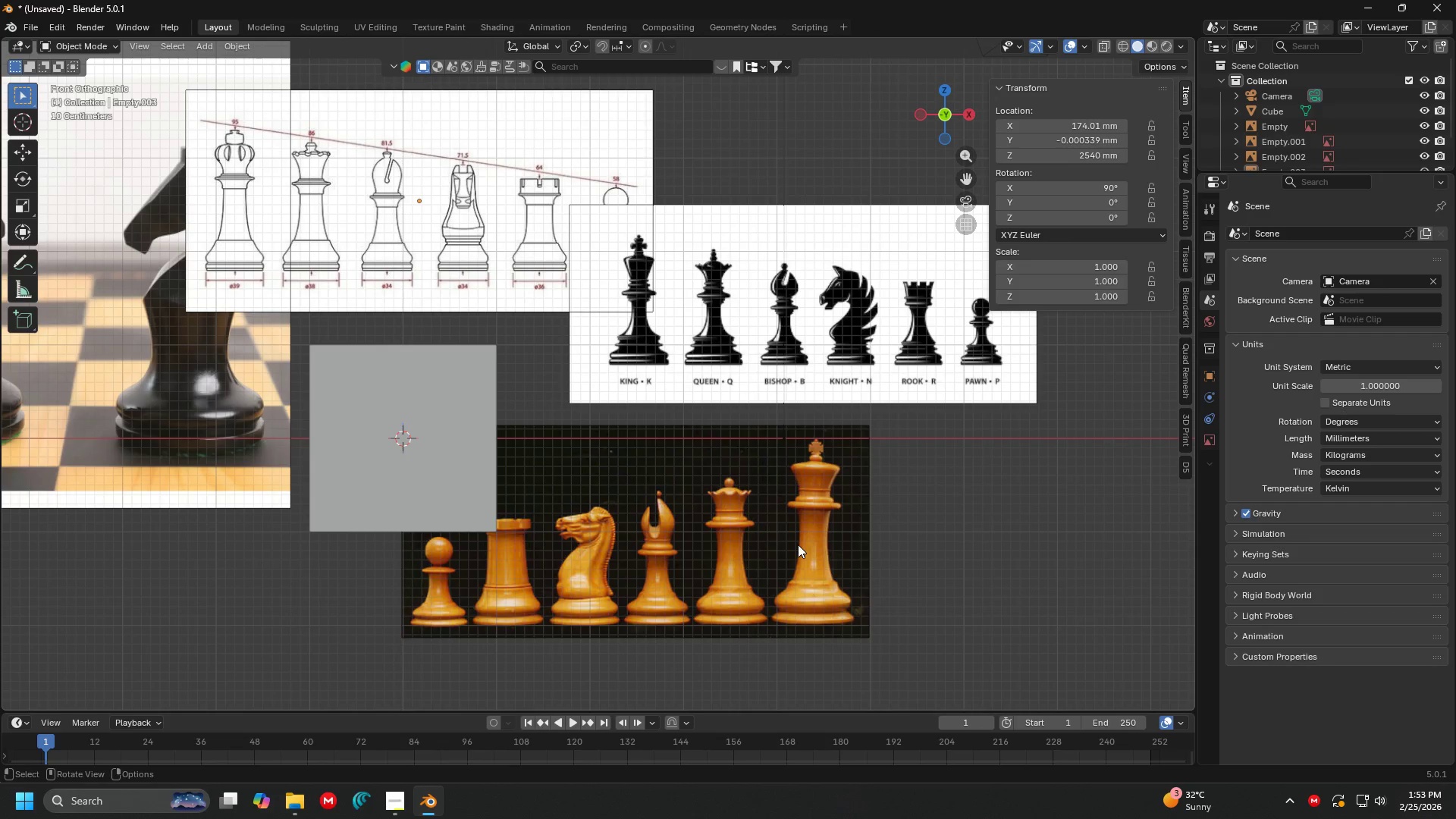 
wait(6.52)
 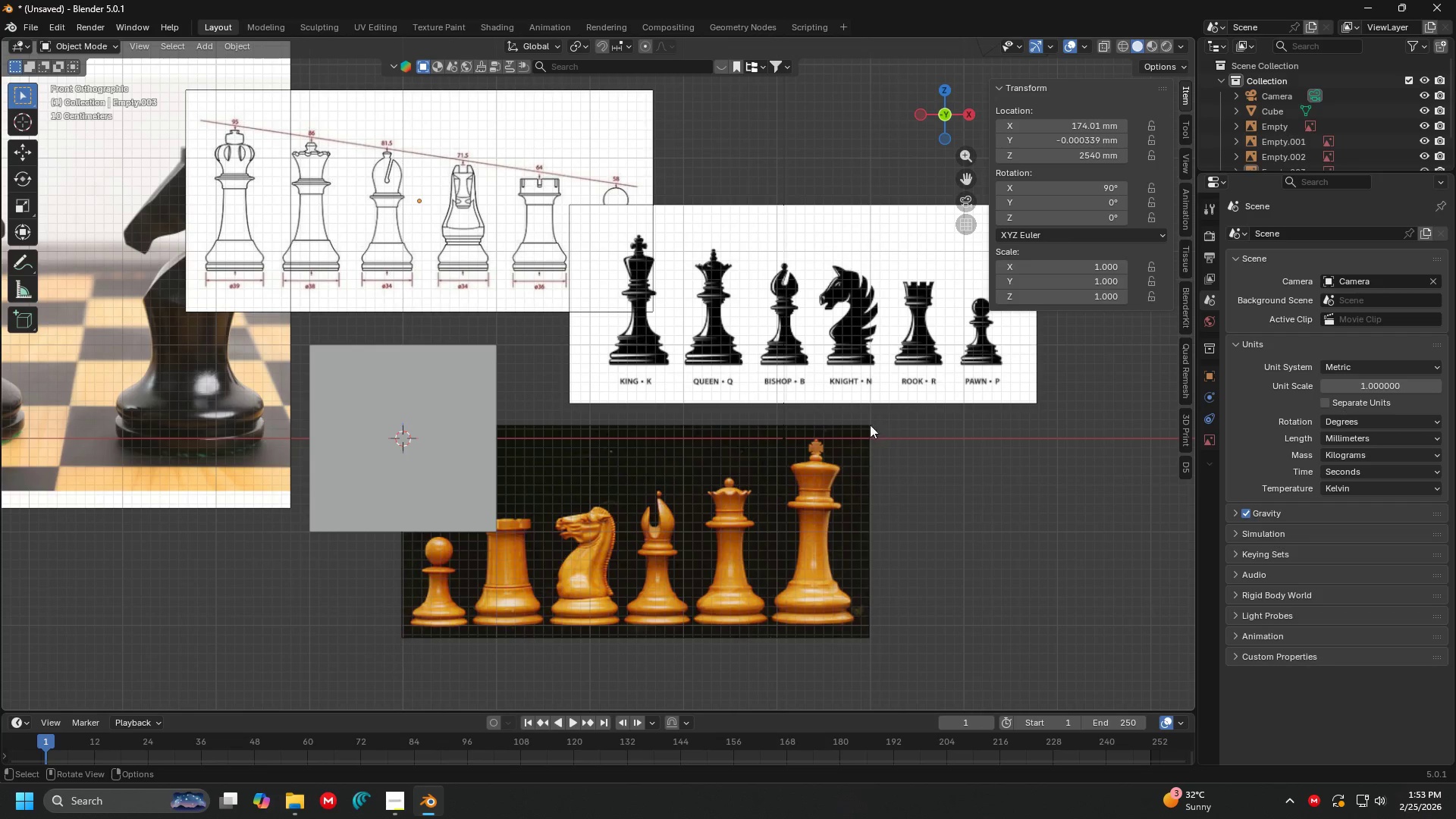 
scroll: coordinate [390, 384], scroll_direction: none, amount: 0.0
 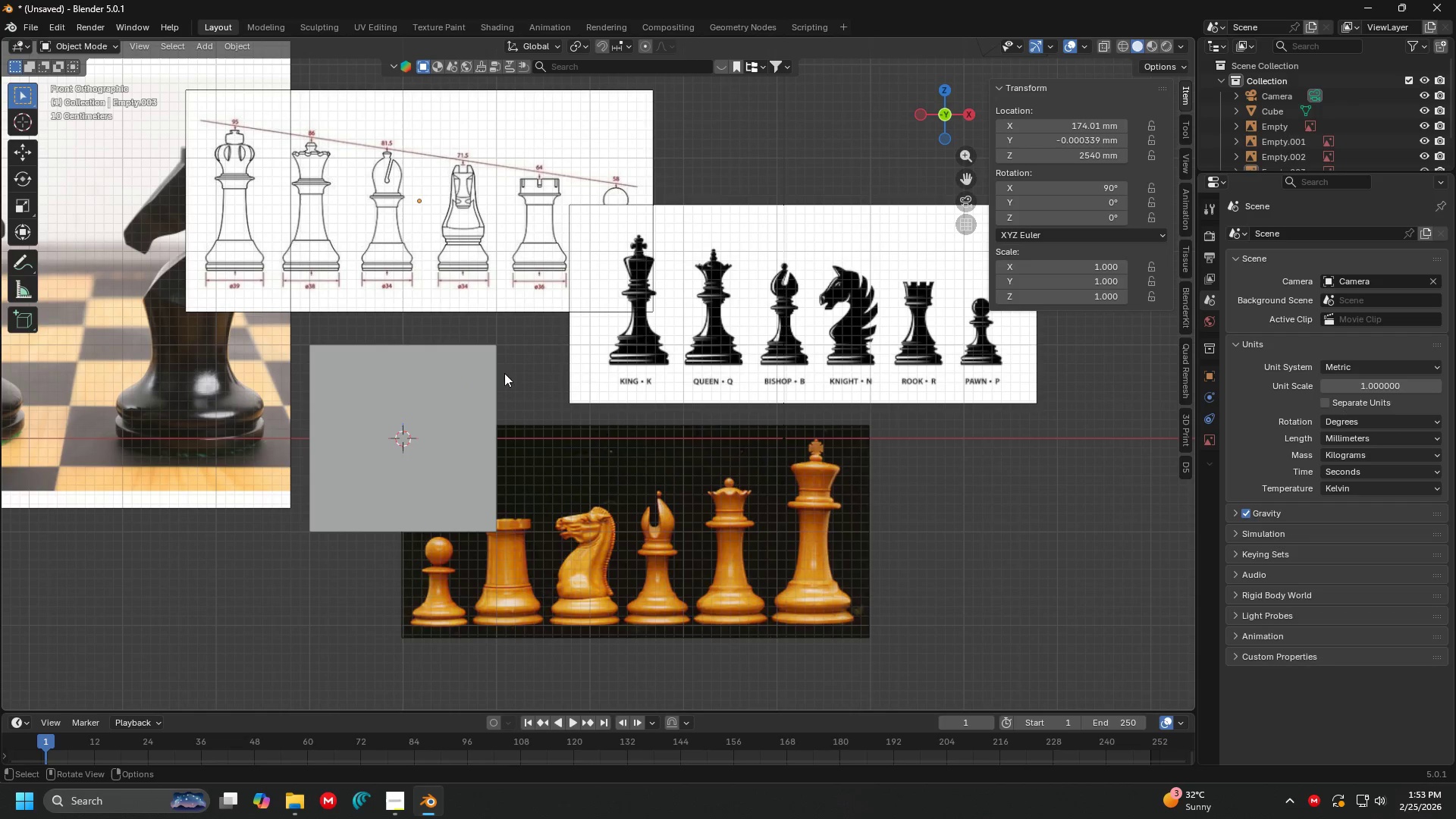 
scroll: coordinate [706, 389], scroll_direction: up, amount: 1.0
 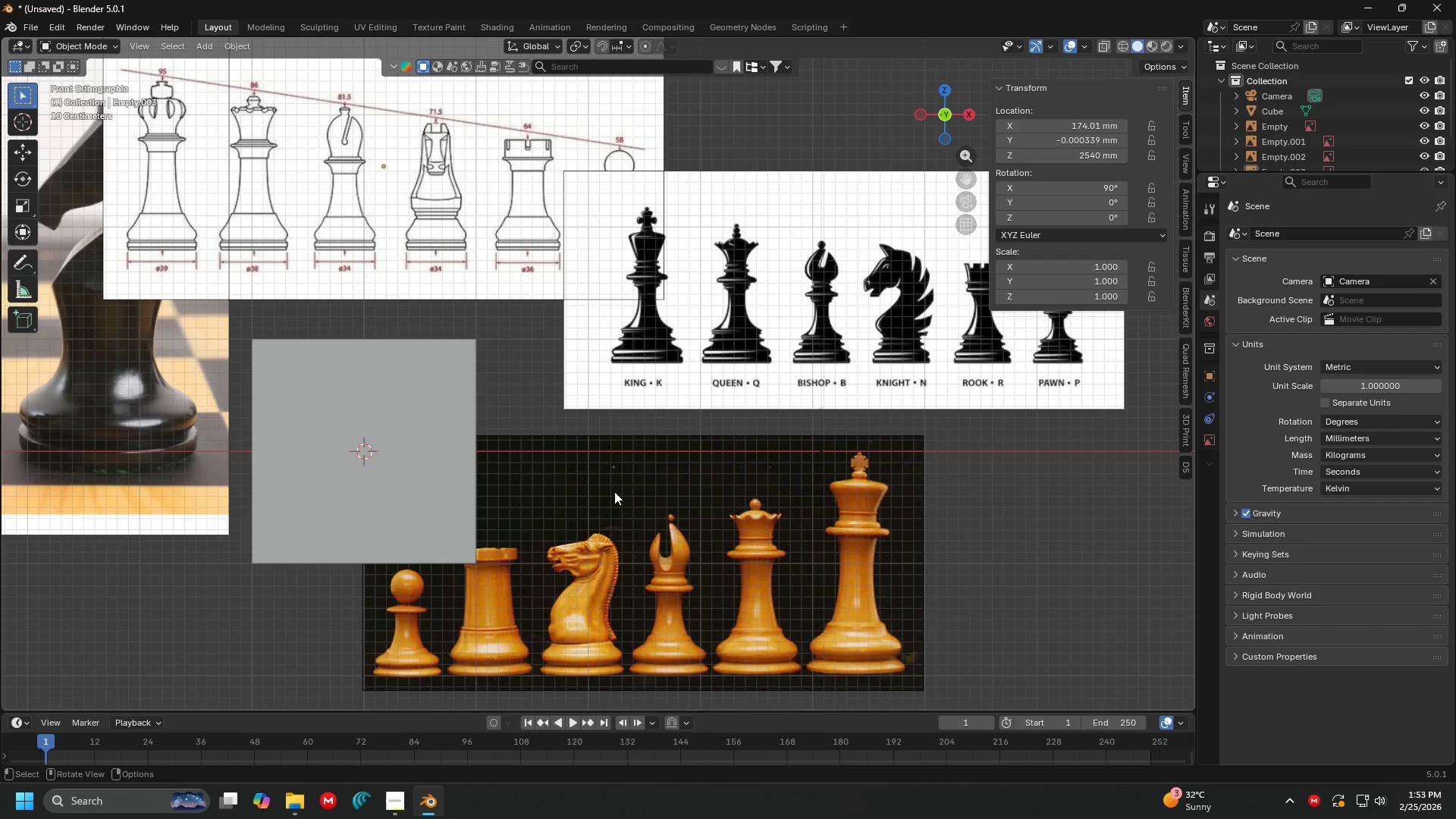 
left_click([381, 384])
 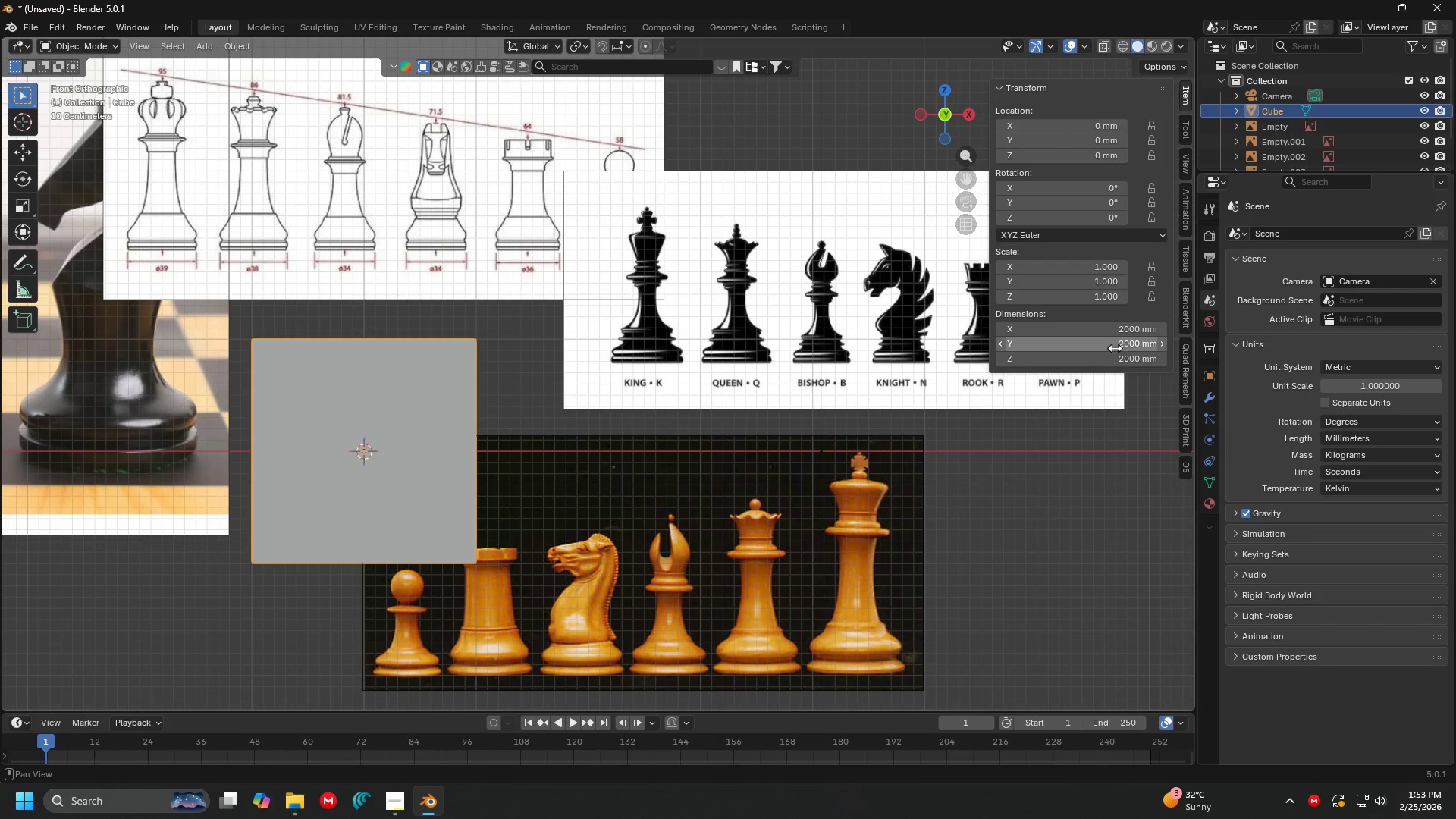 
left_click_drag(start_coordinate=[1122, 334], to_coordinate=[1123, 369])
 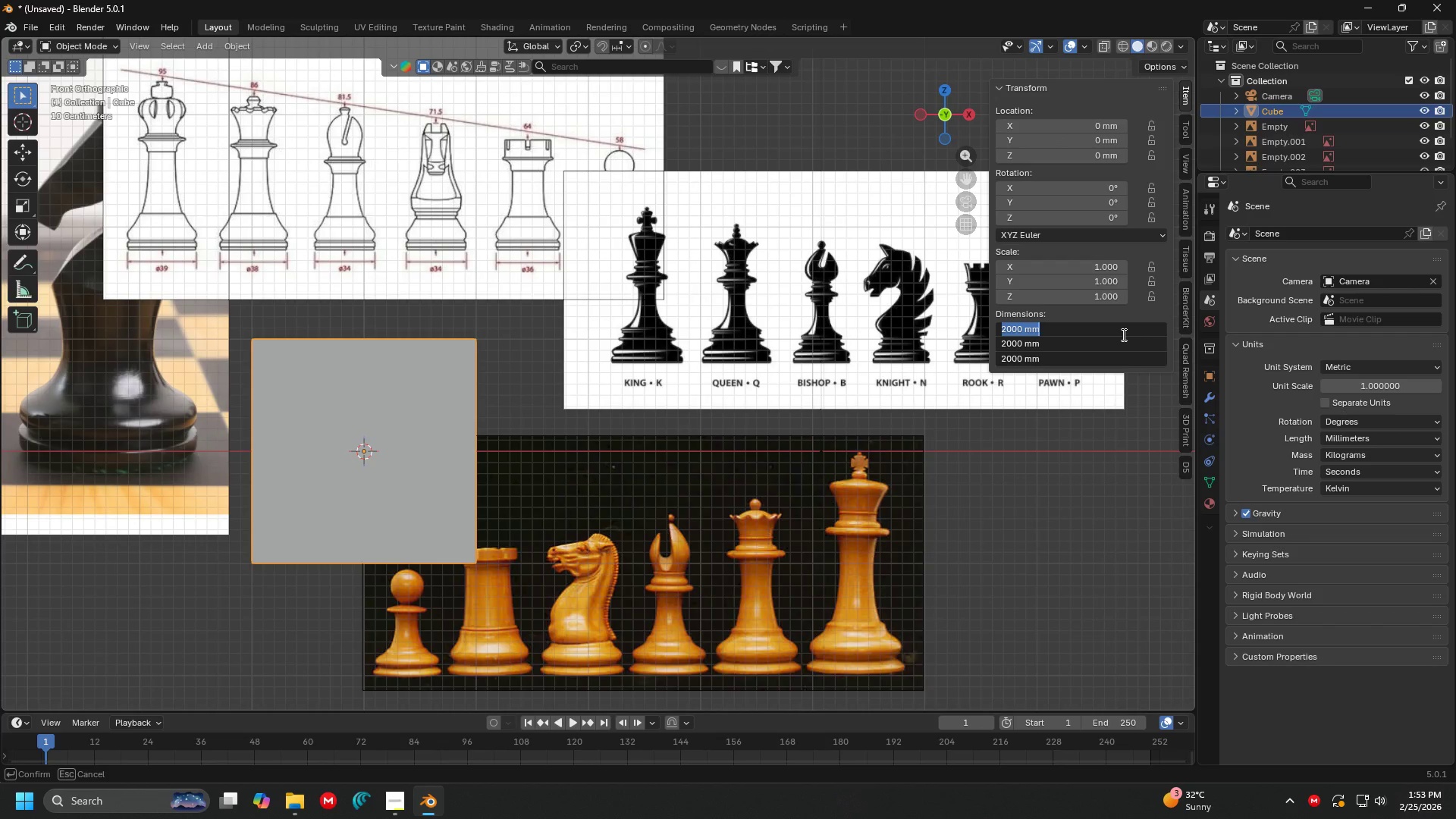 
type(39)
 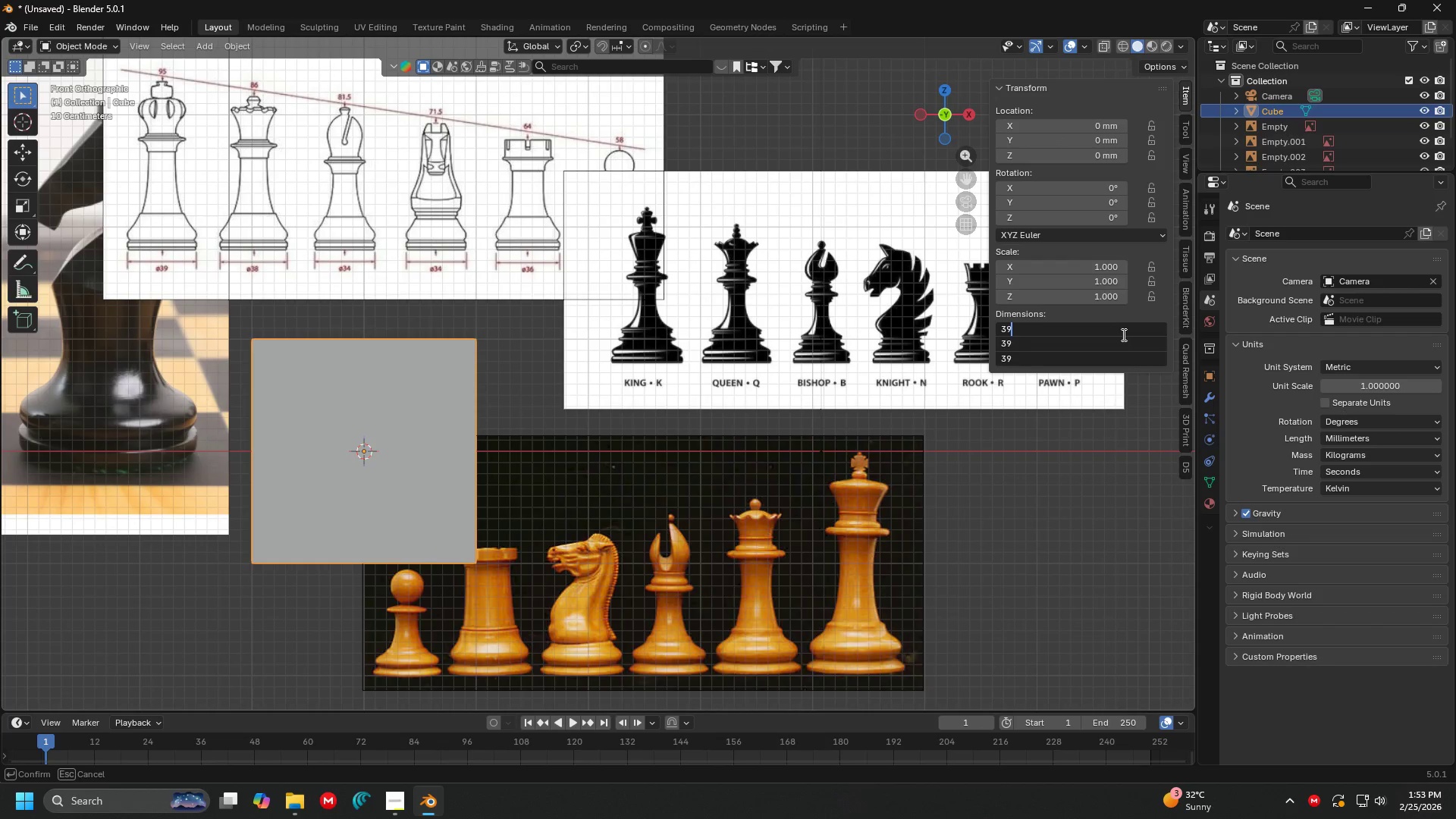 
key(Enter)
 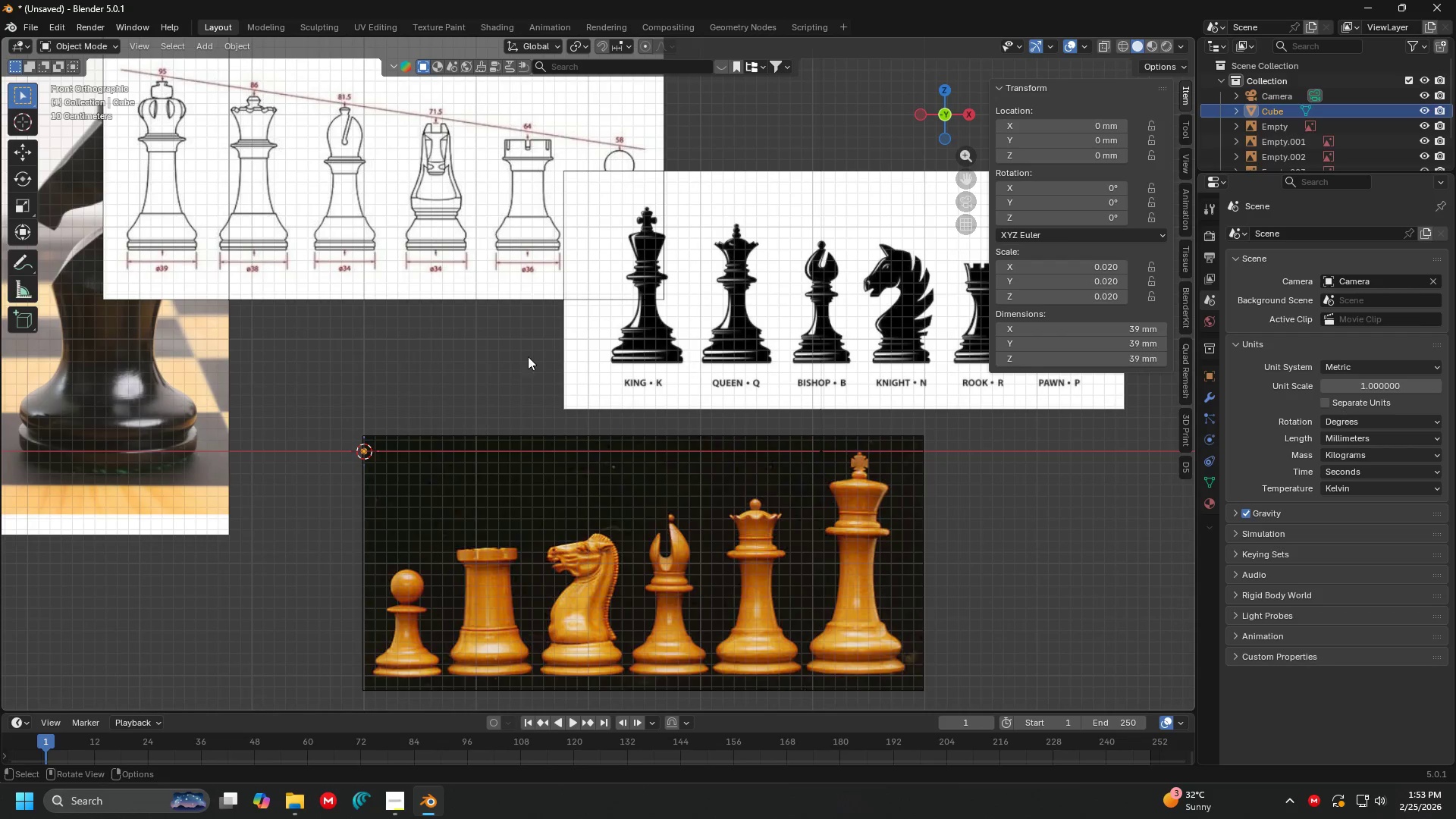 
key(Shift+ShiftLeft)
 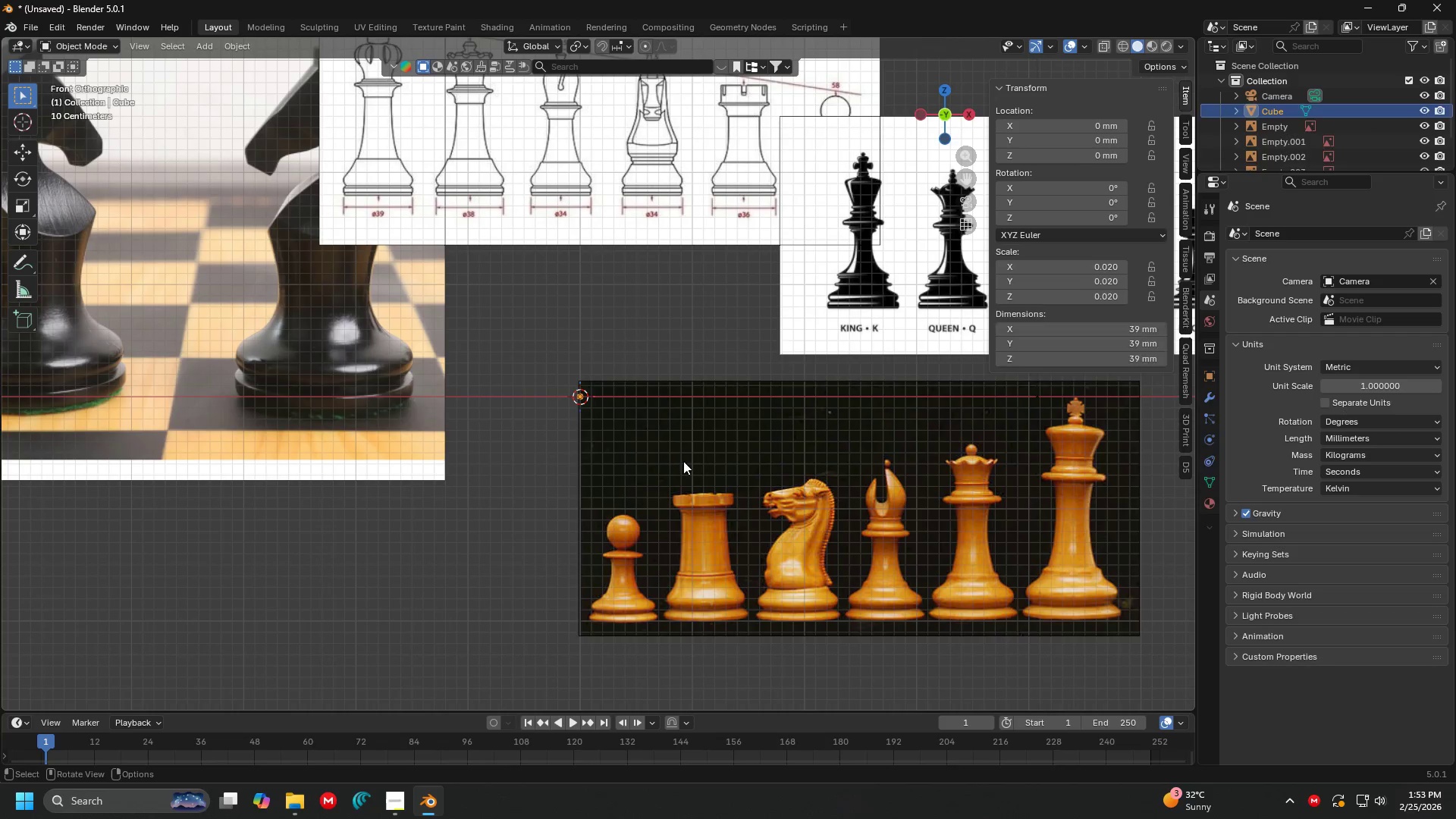 
hold_key(key=ShiftLeft, duration=1.26)
left_click([848, 265])
 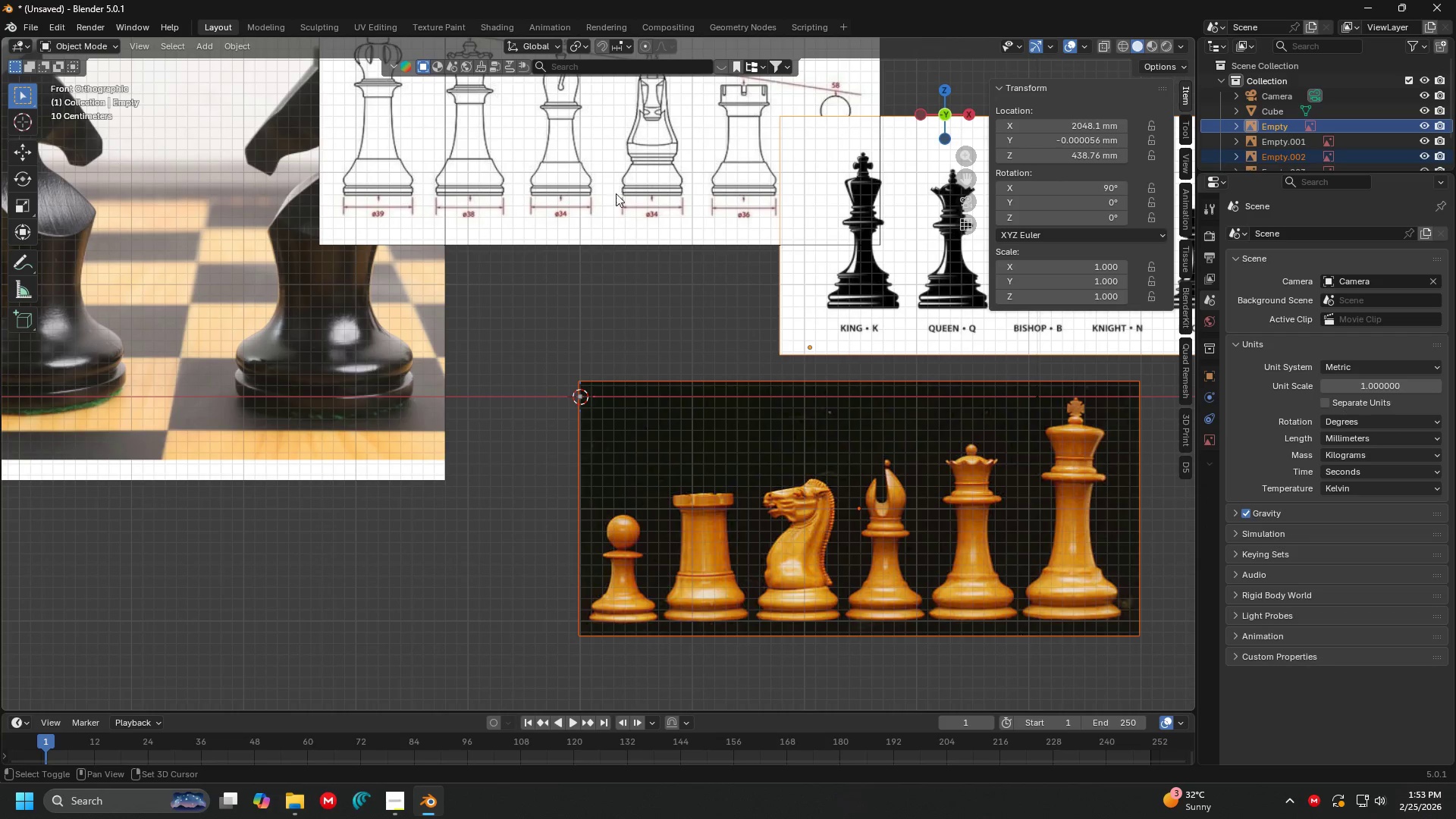 
double_click([617, 187])
 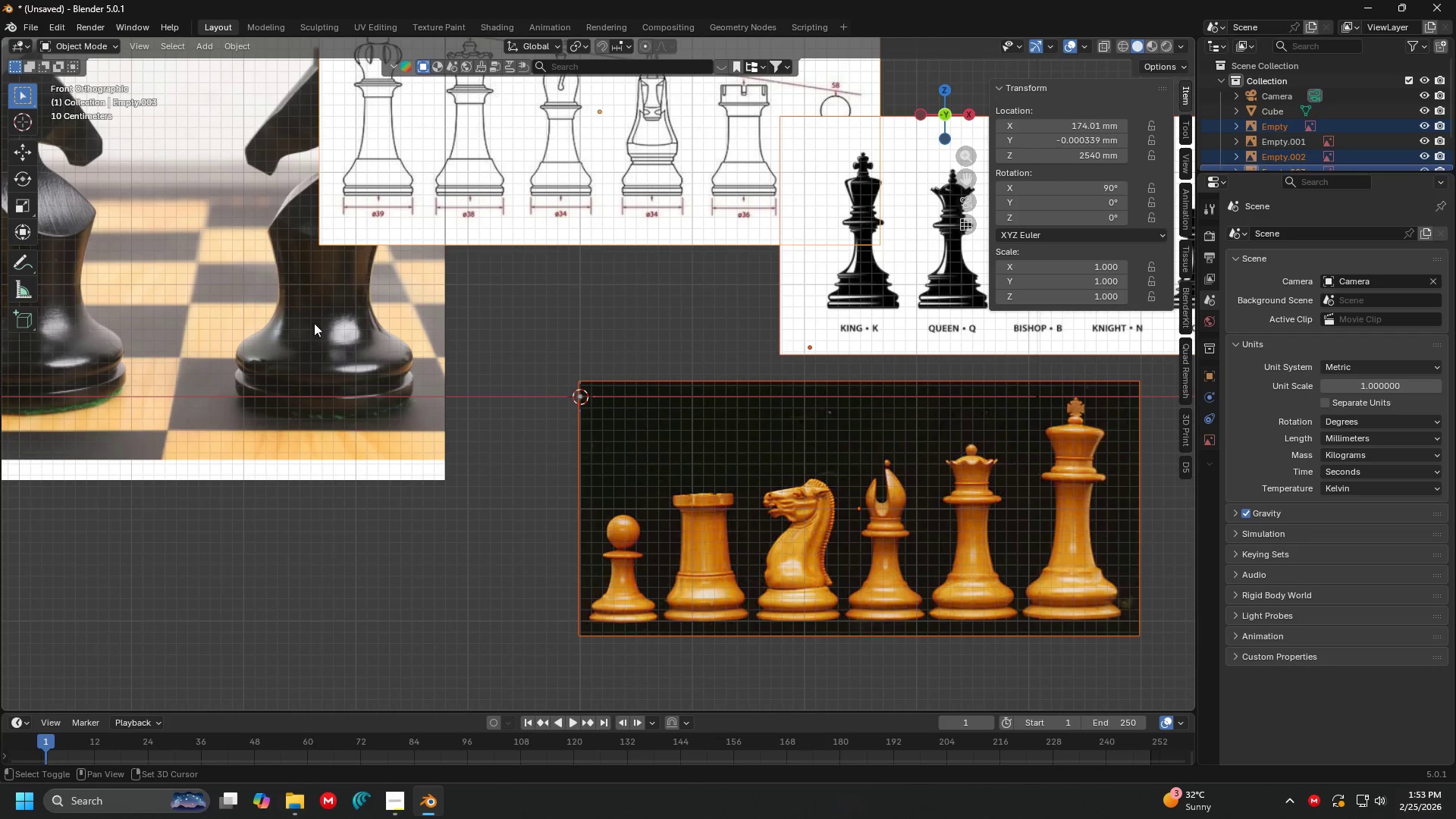 
triple_click([287, 325])
 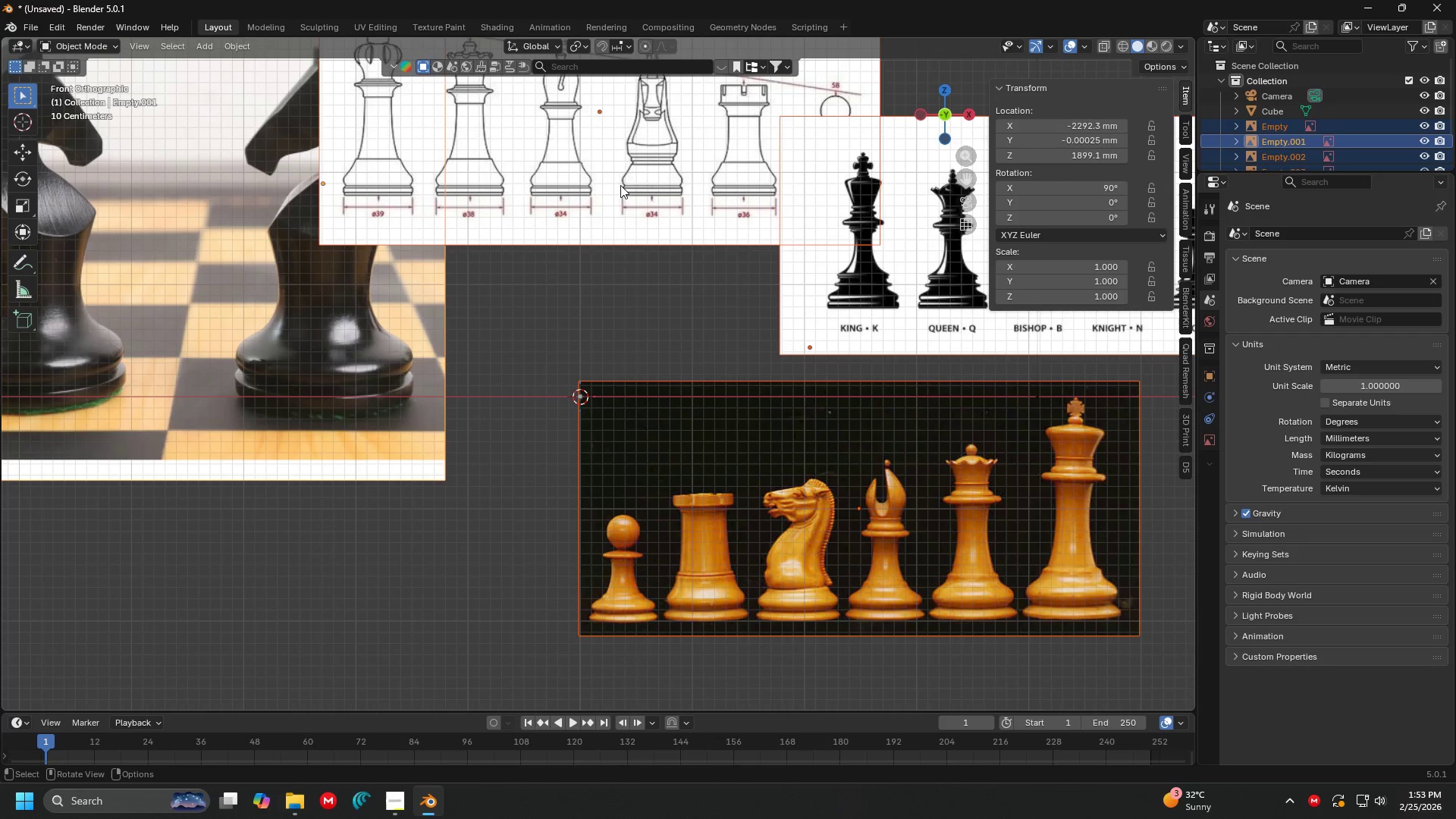 
hold_key(key=ShiftLeft, duration=0.45)
 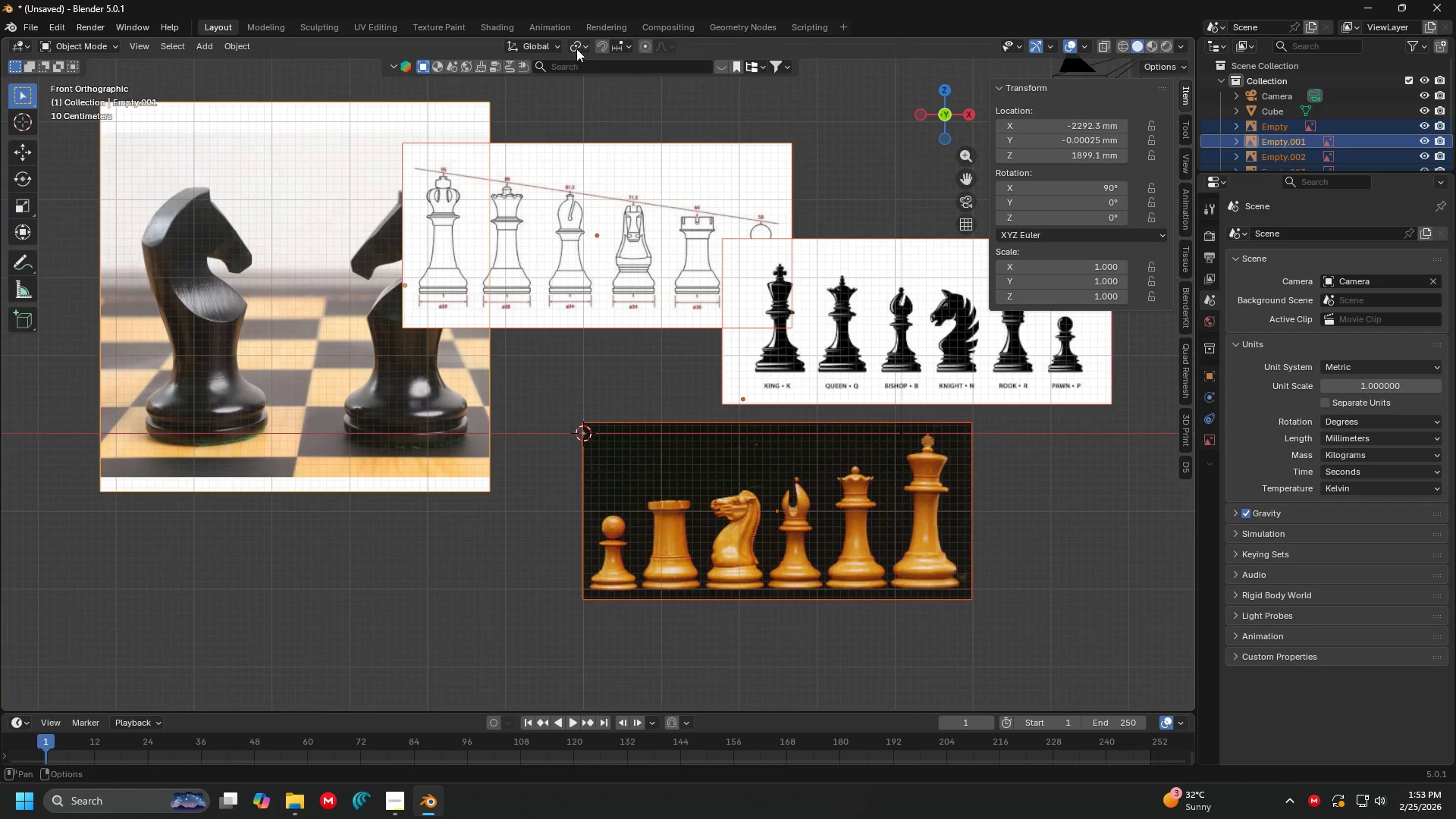 
scroll: coordinate [601, 242], scroll_direction: down, amount: 4.0
 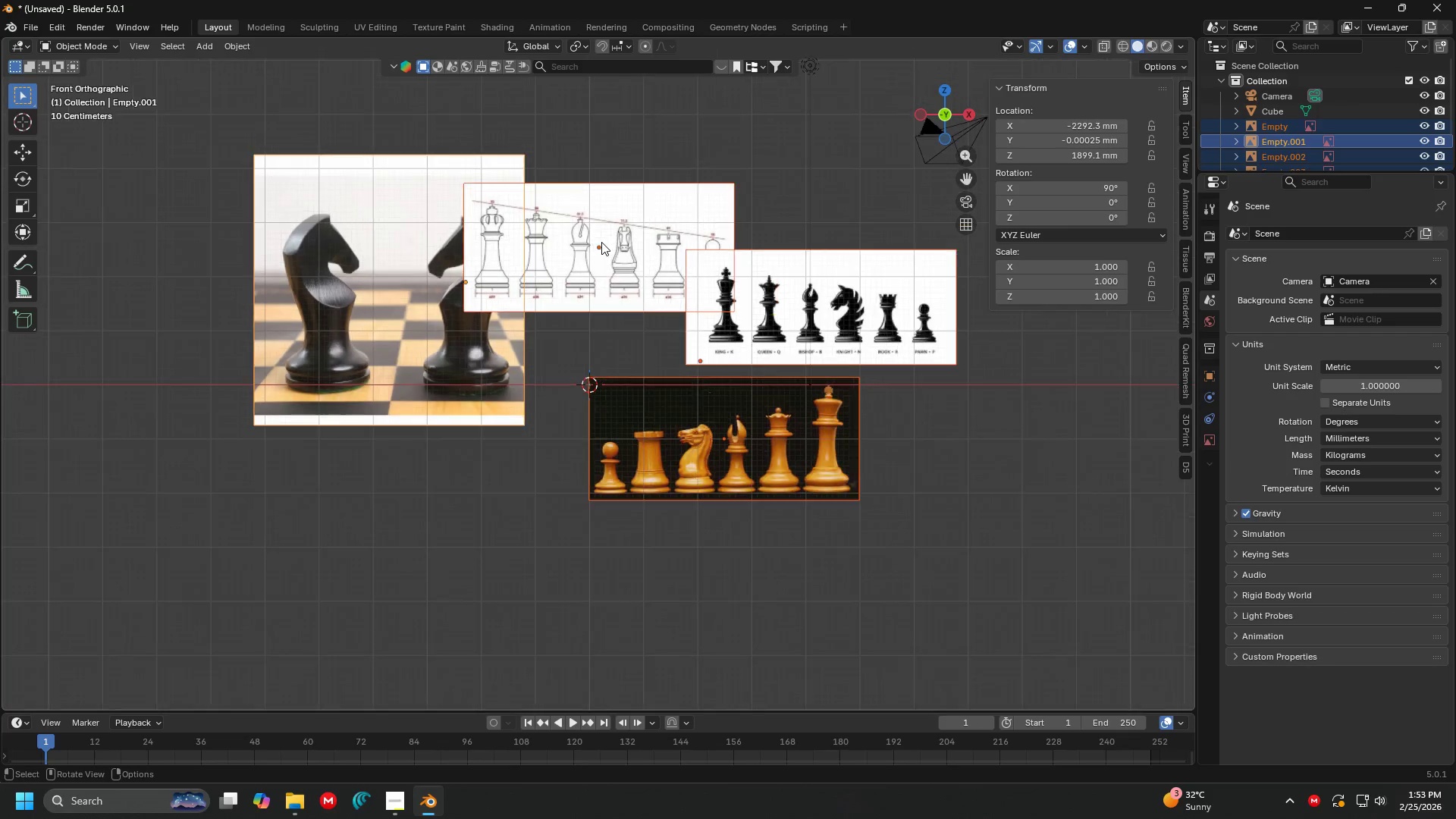 
left_click([576, 47])
 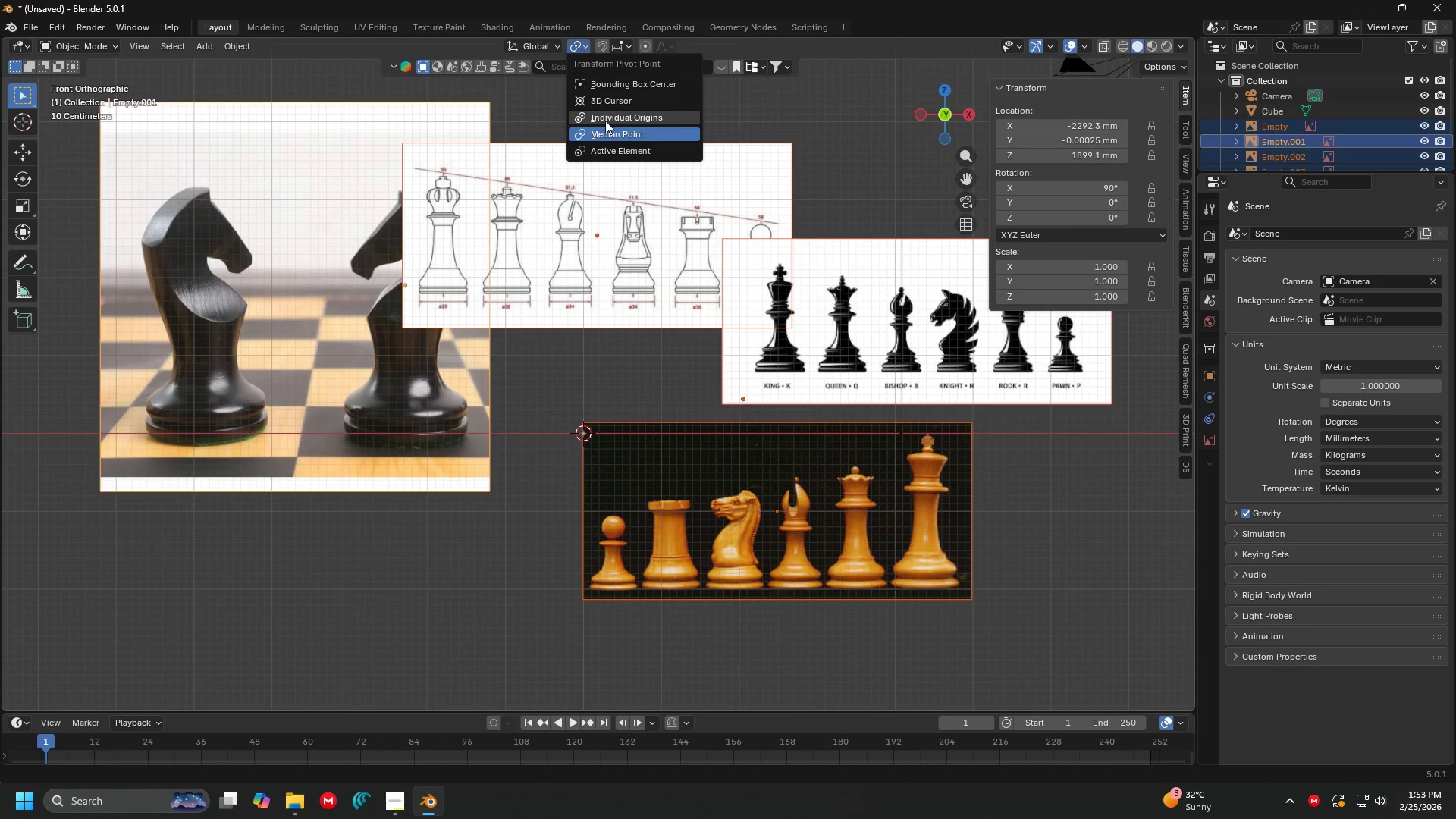 
scroll: coordinate [602, 232], scroll_direction: up, amount: 2.0
 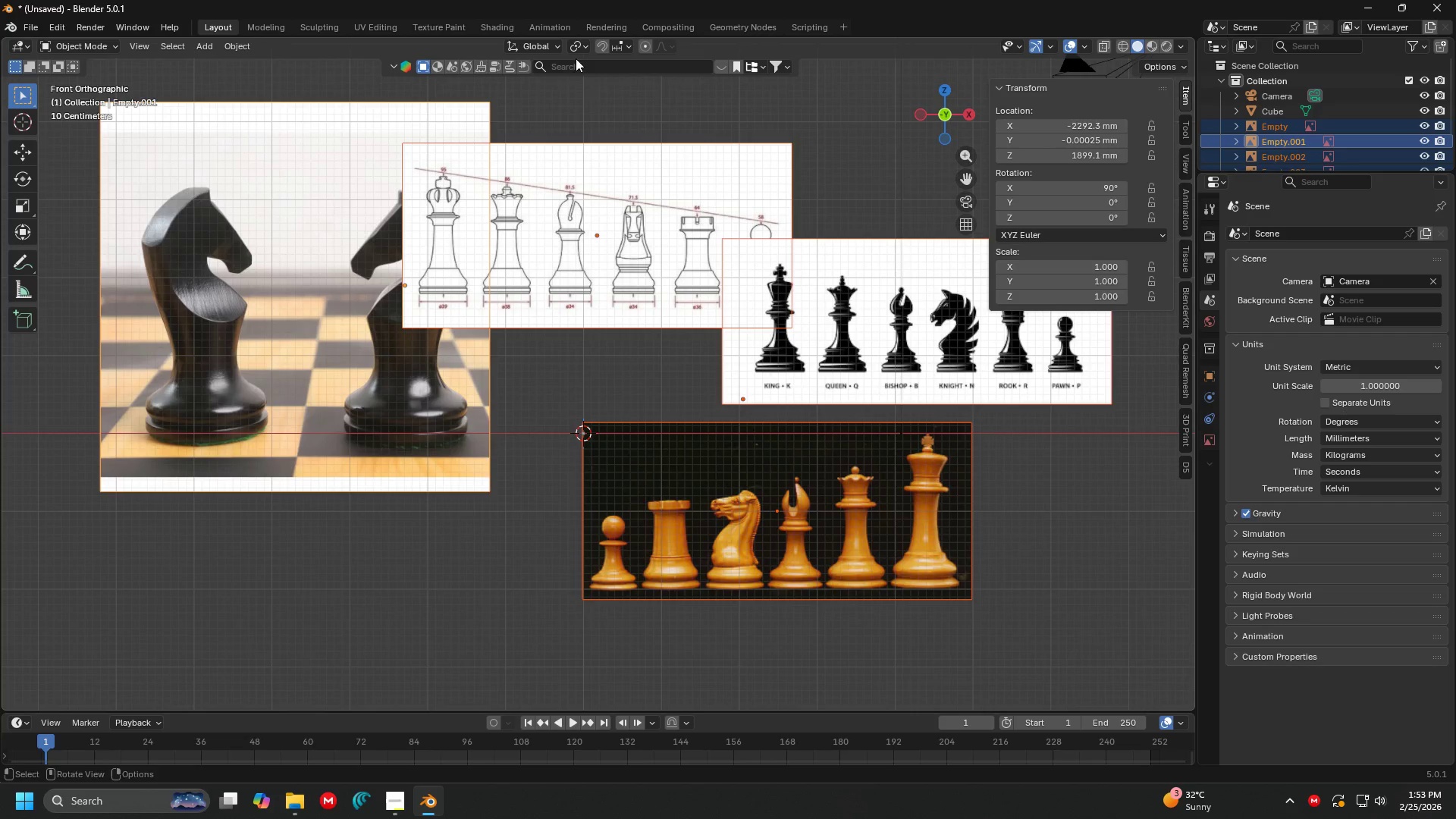 
left_click([613, 99])
 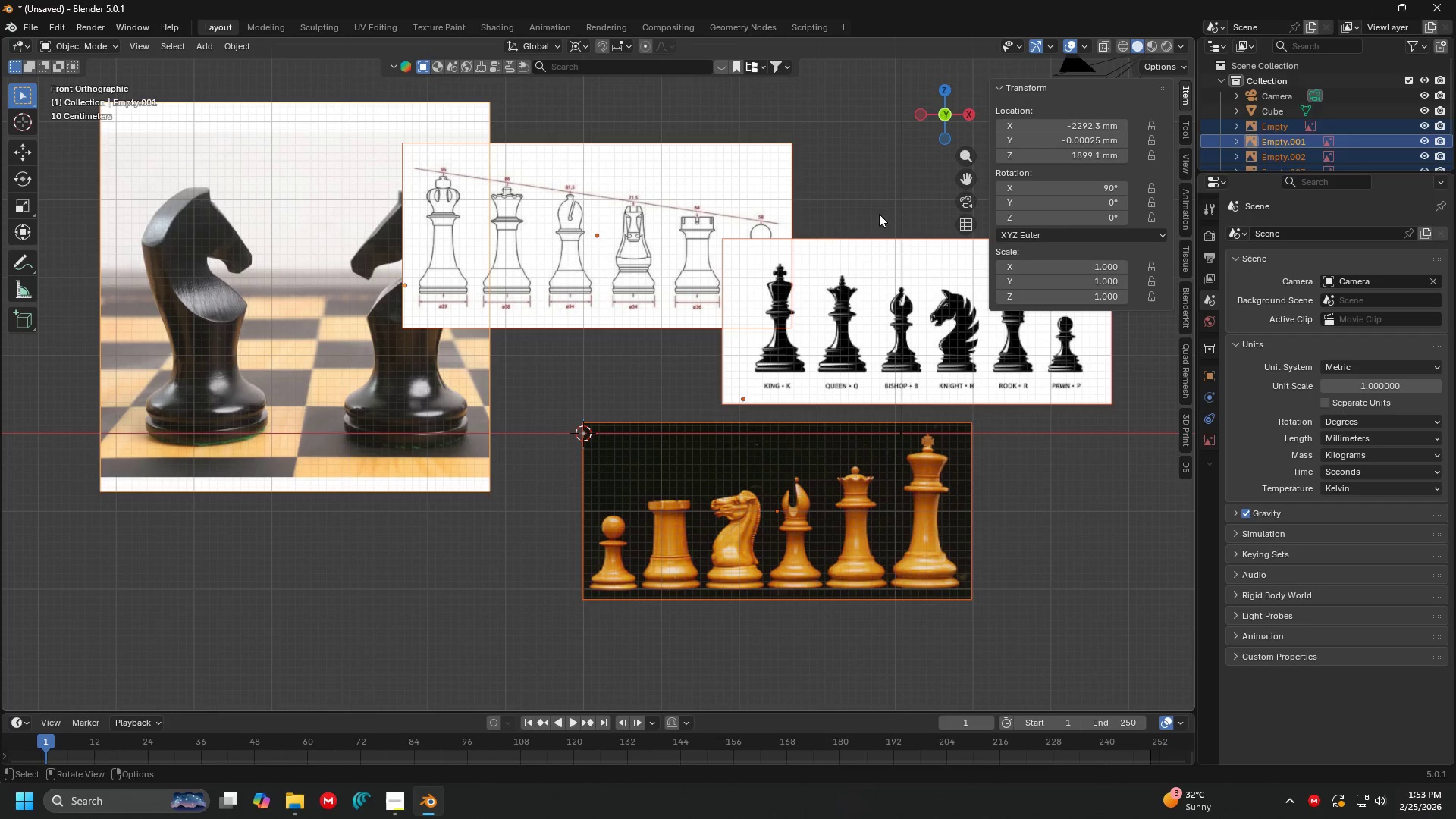 
key(S)
 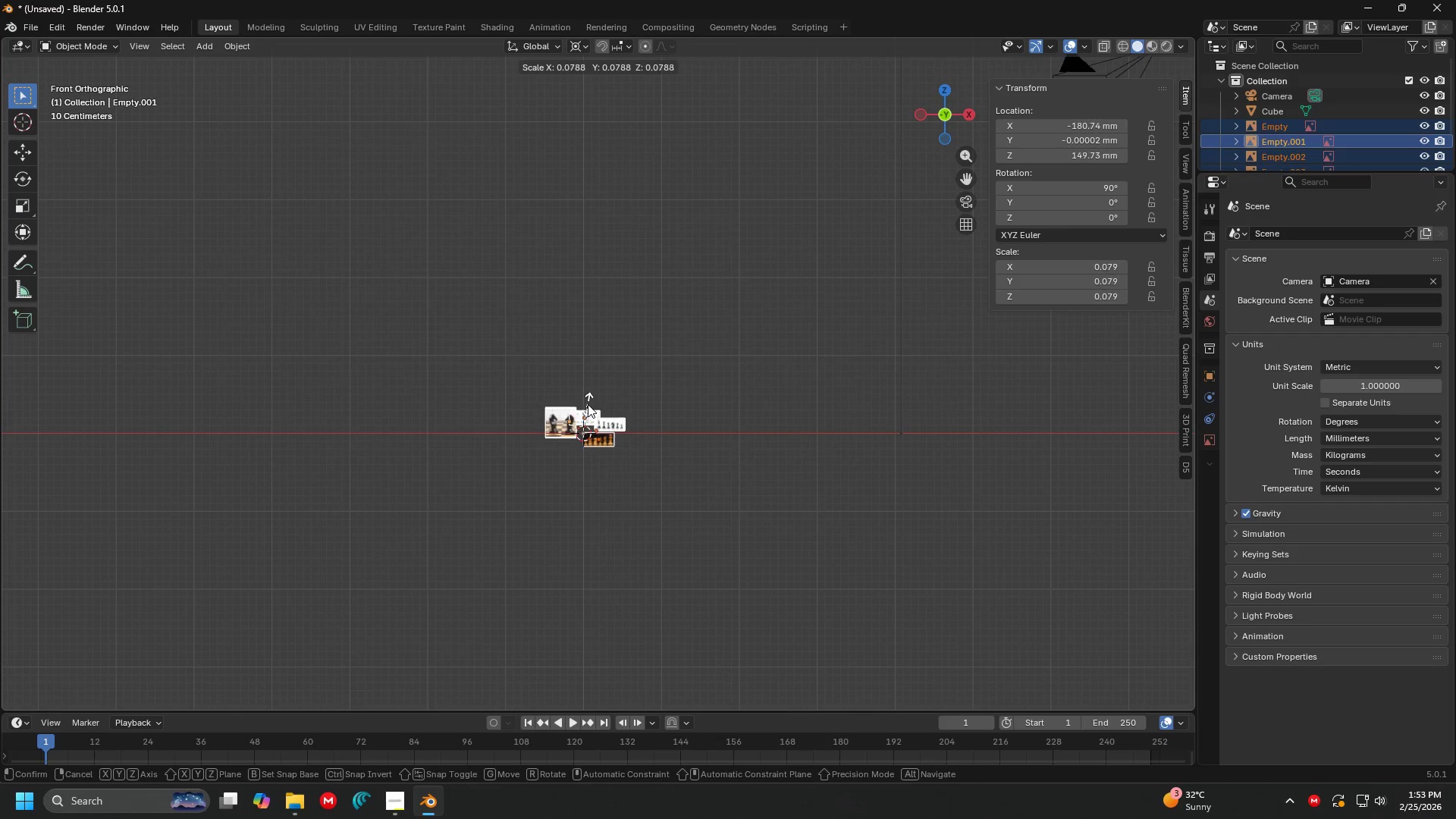 
left_click([585, 423])
 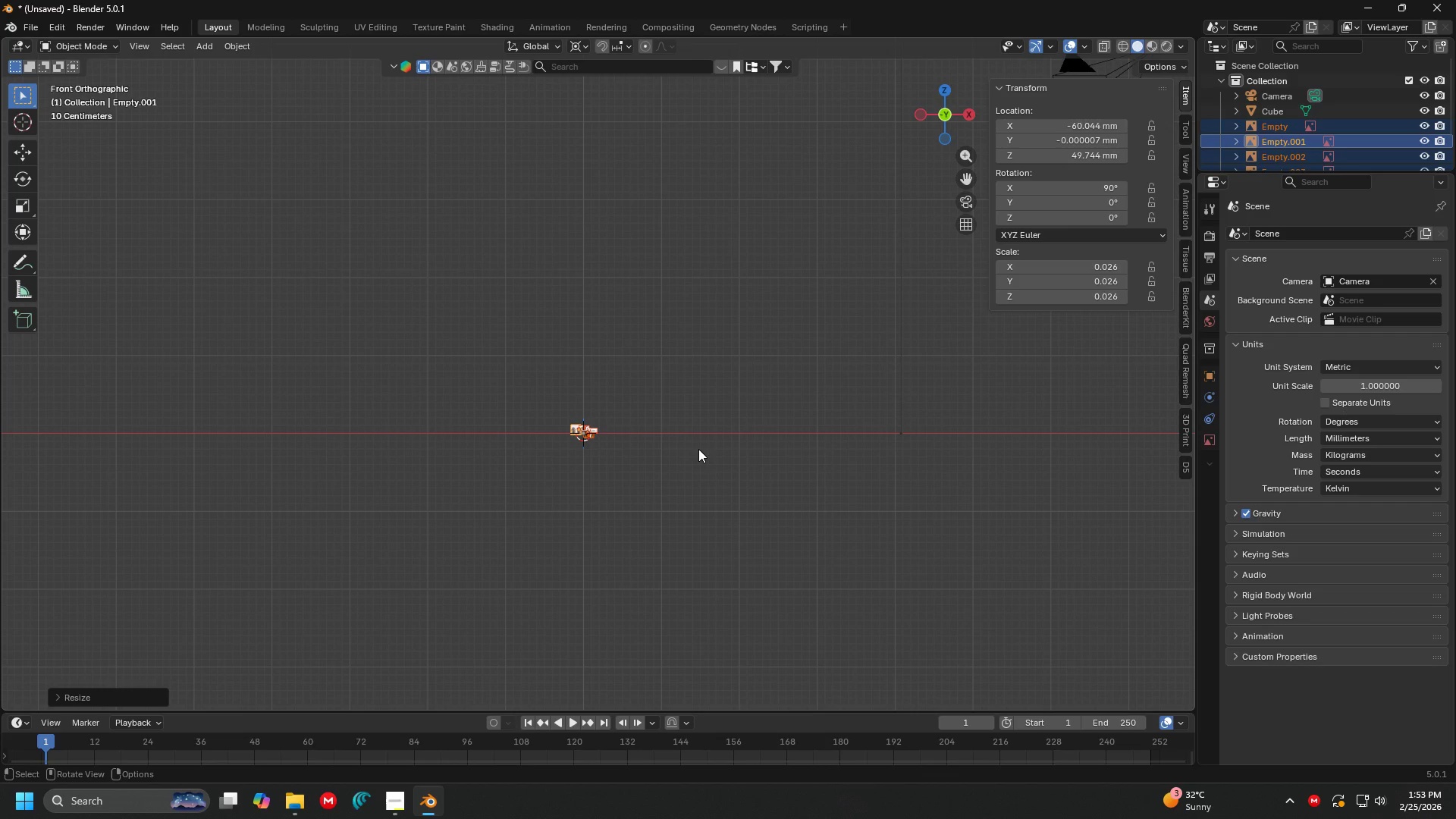 
left_click([698, 449])
 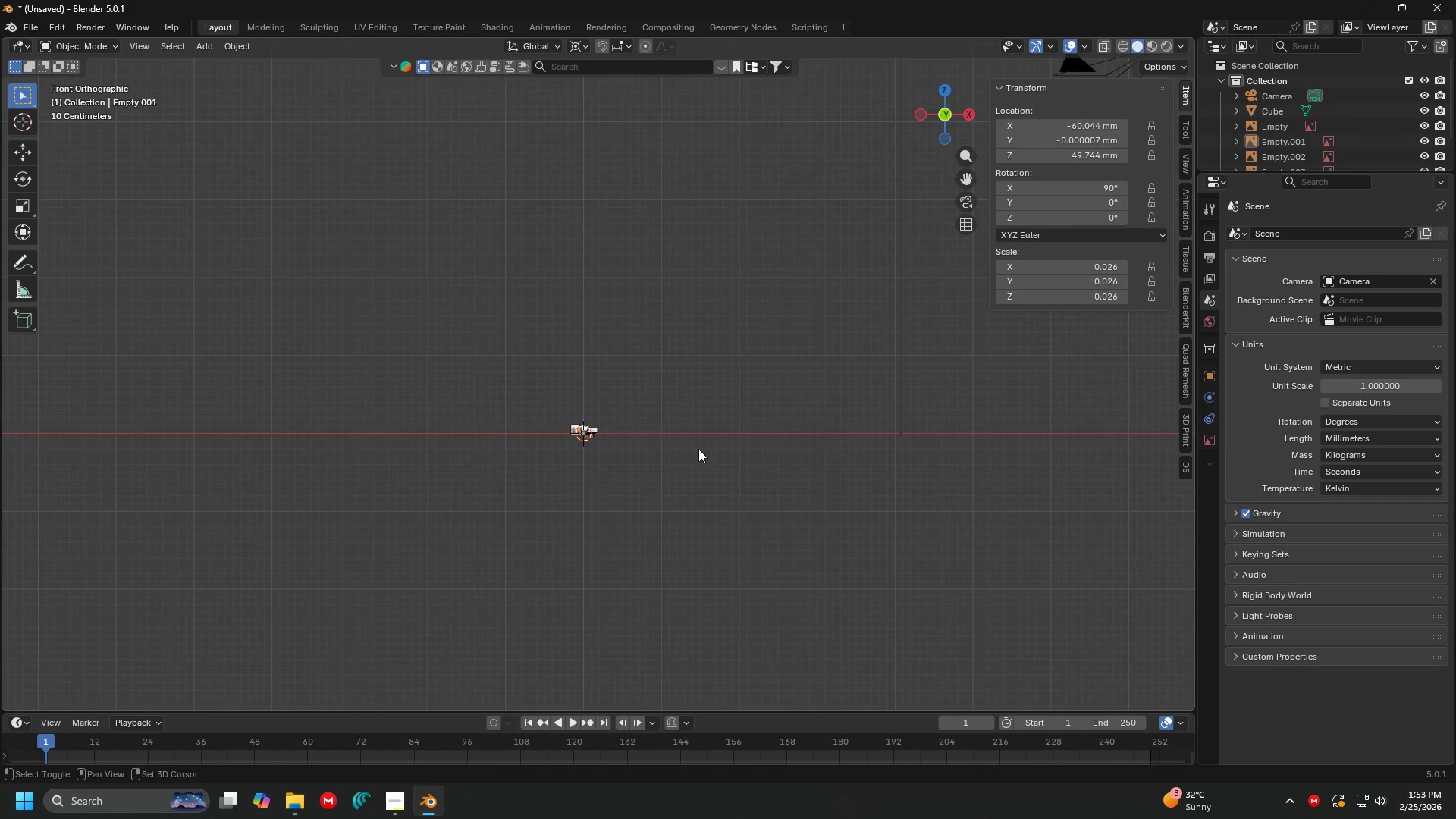 
key(Shift+ShiftLeft)
 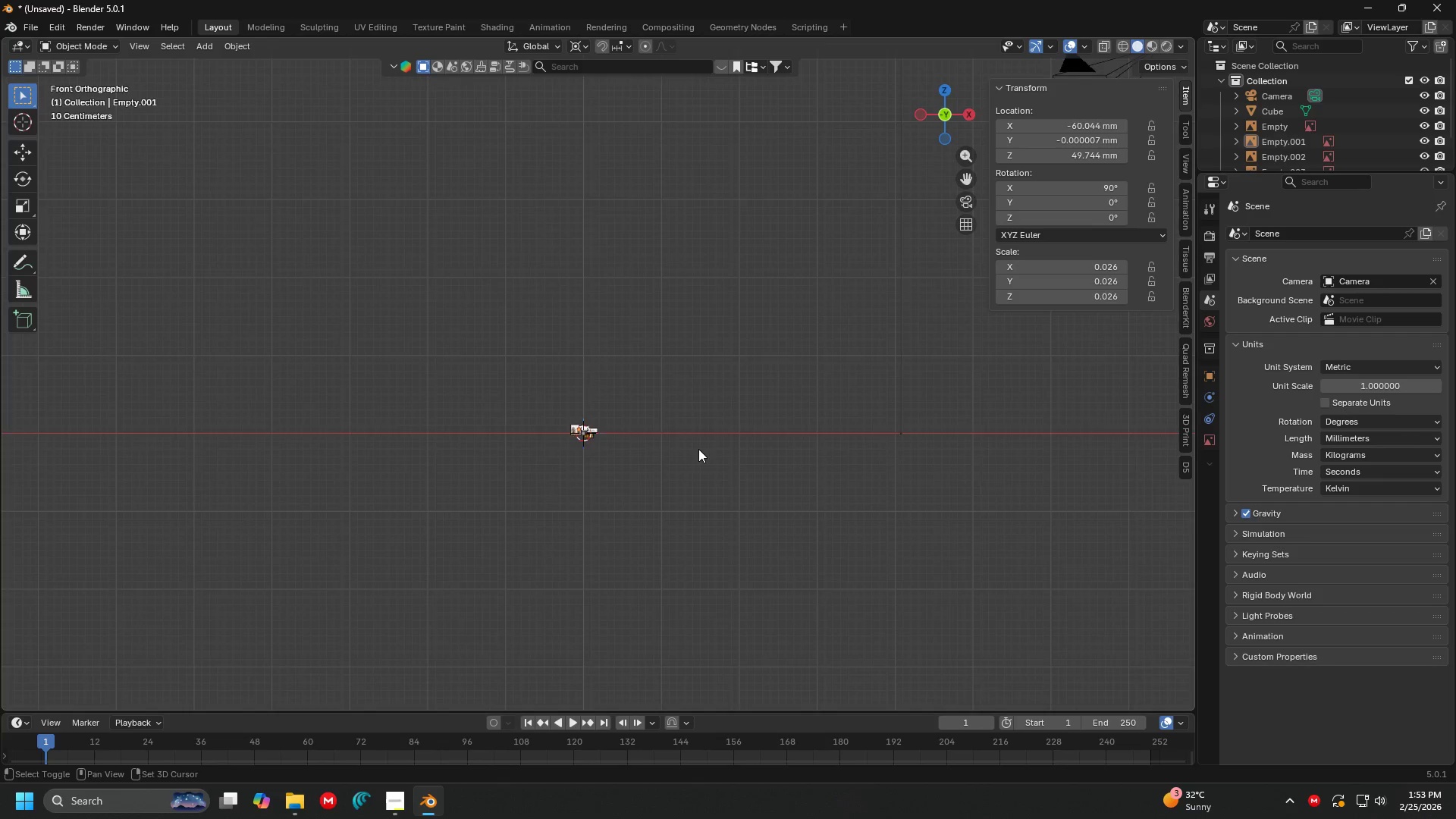 
key(Shift+C)
 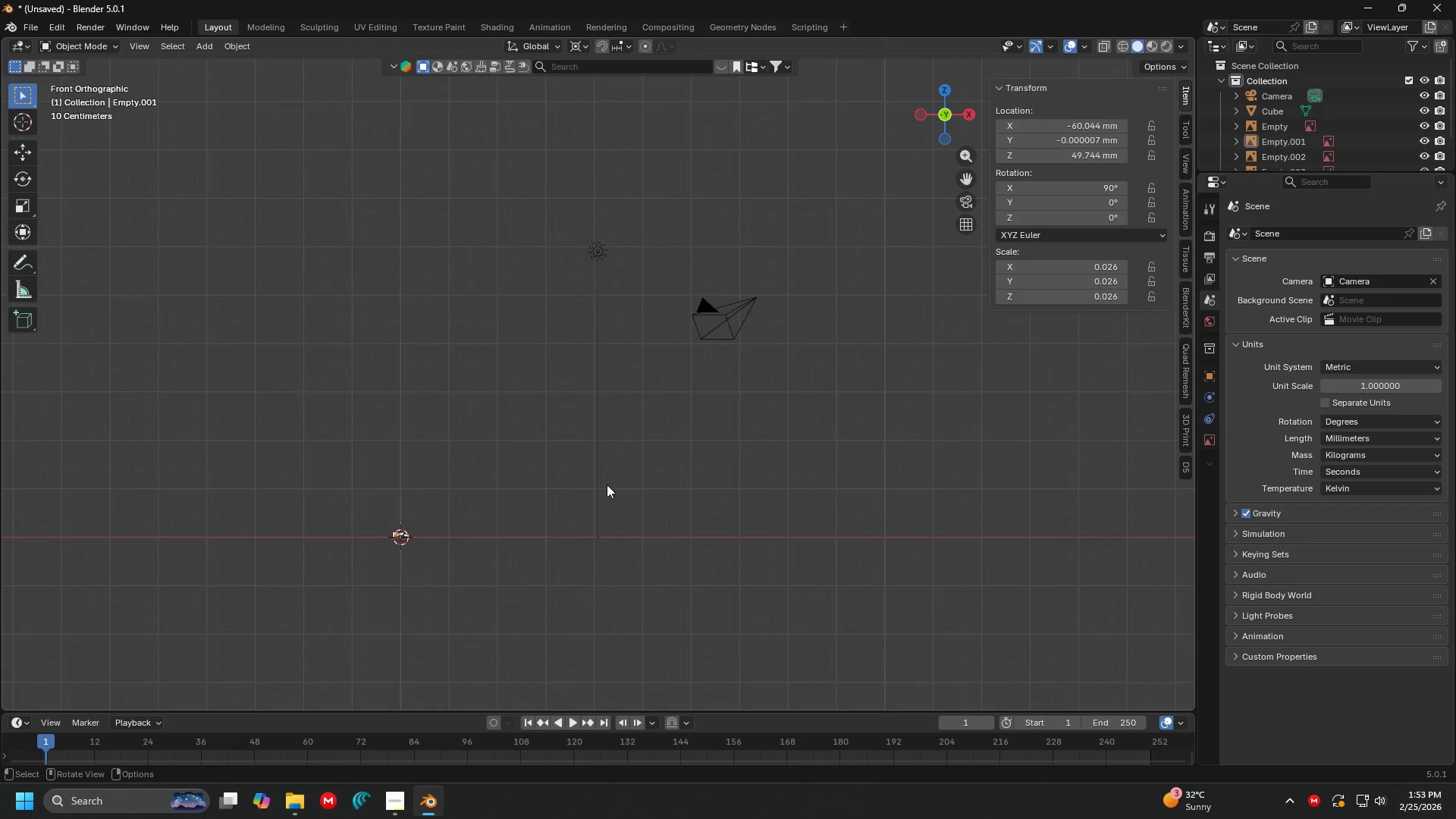 
hold_key(key=ShiftLeft, duration=0.38)
 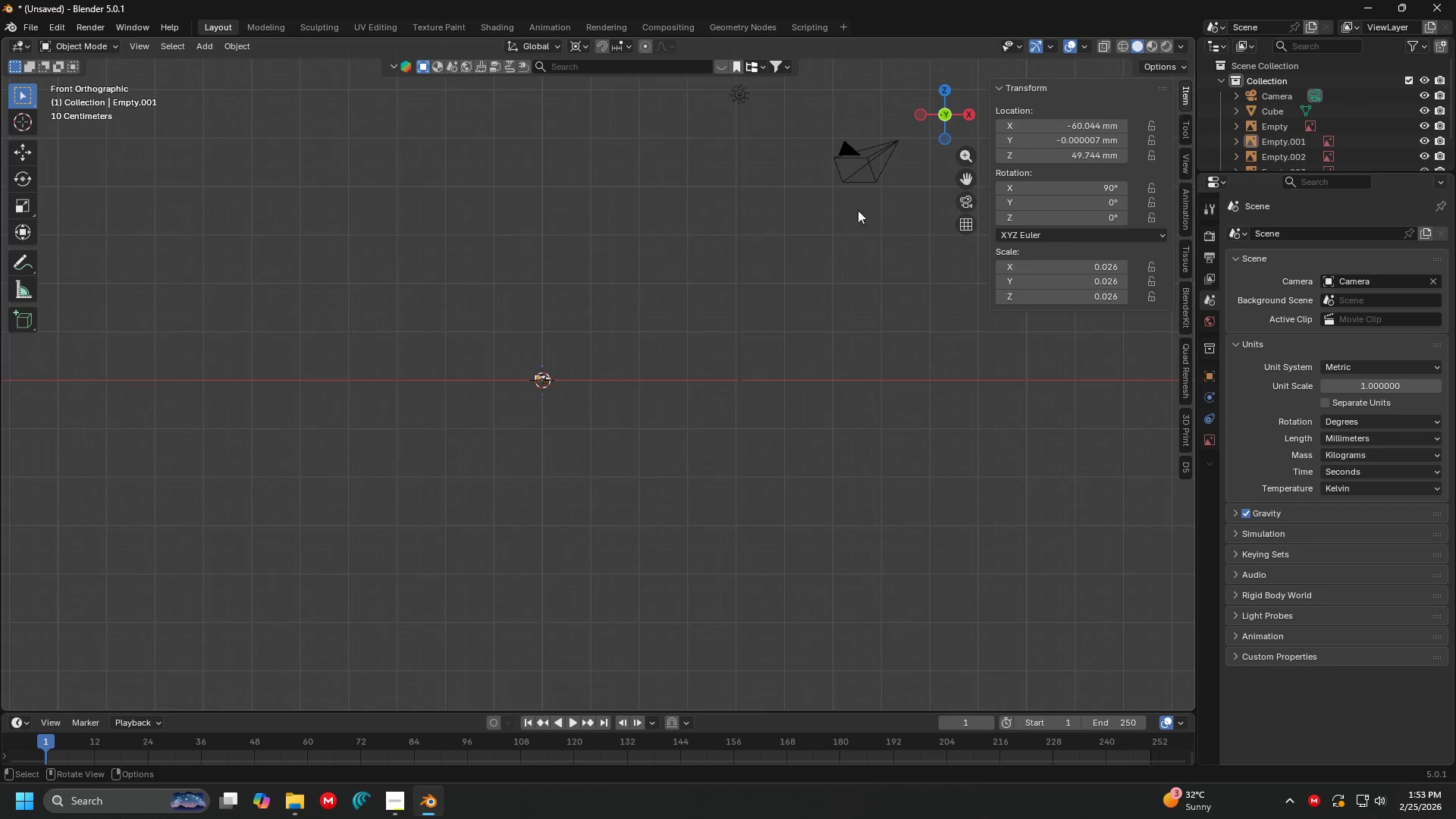 
left_click_drag(start_coordinate=[867, 218], to_coordinate=[651, 88])
 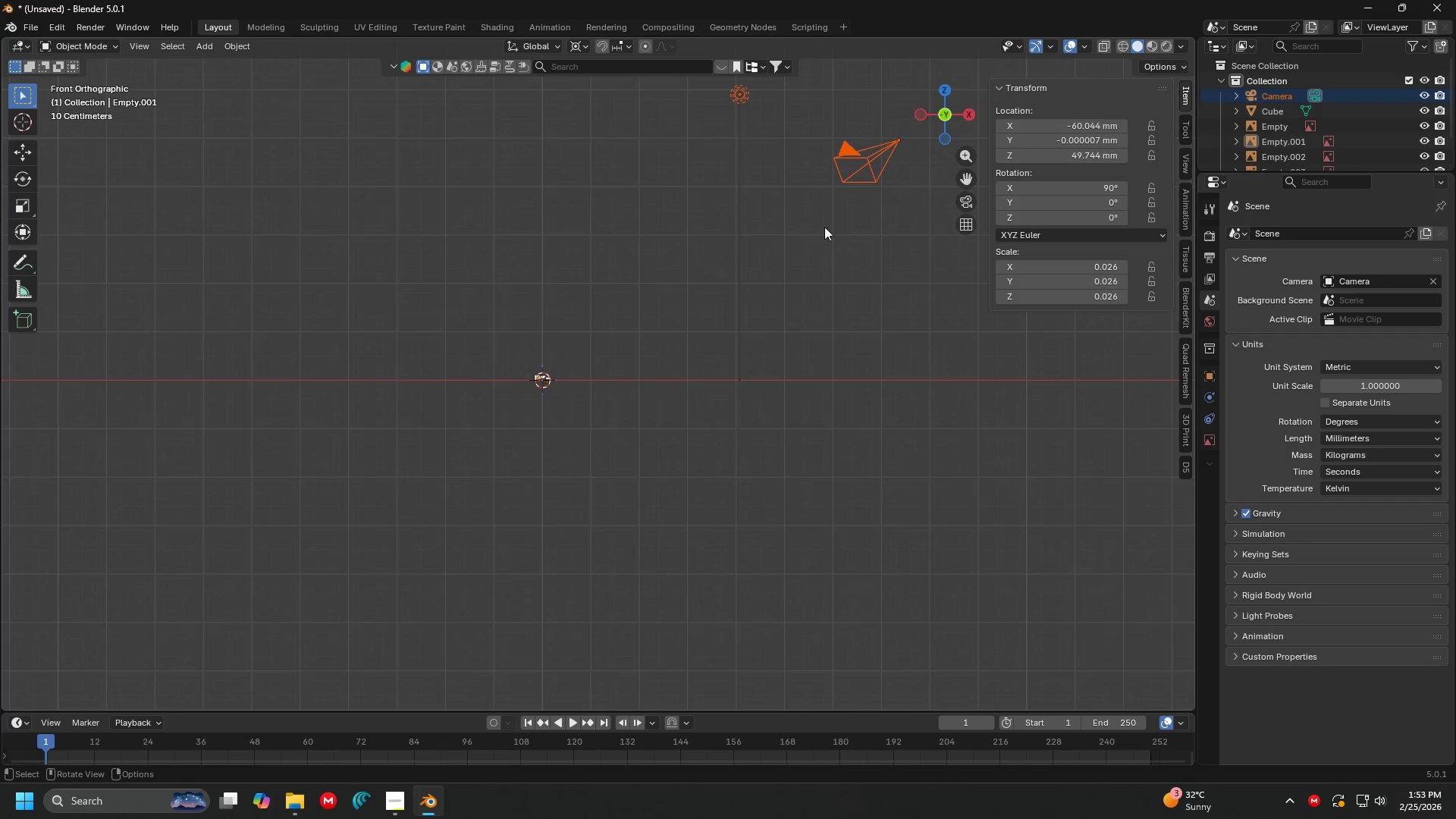 
key(G)
 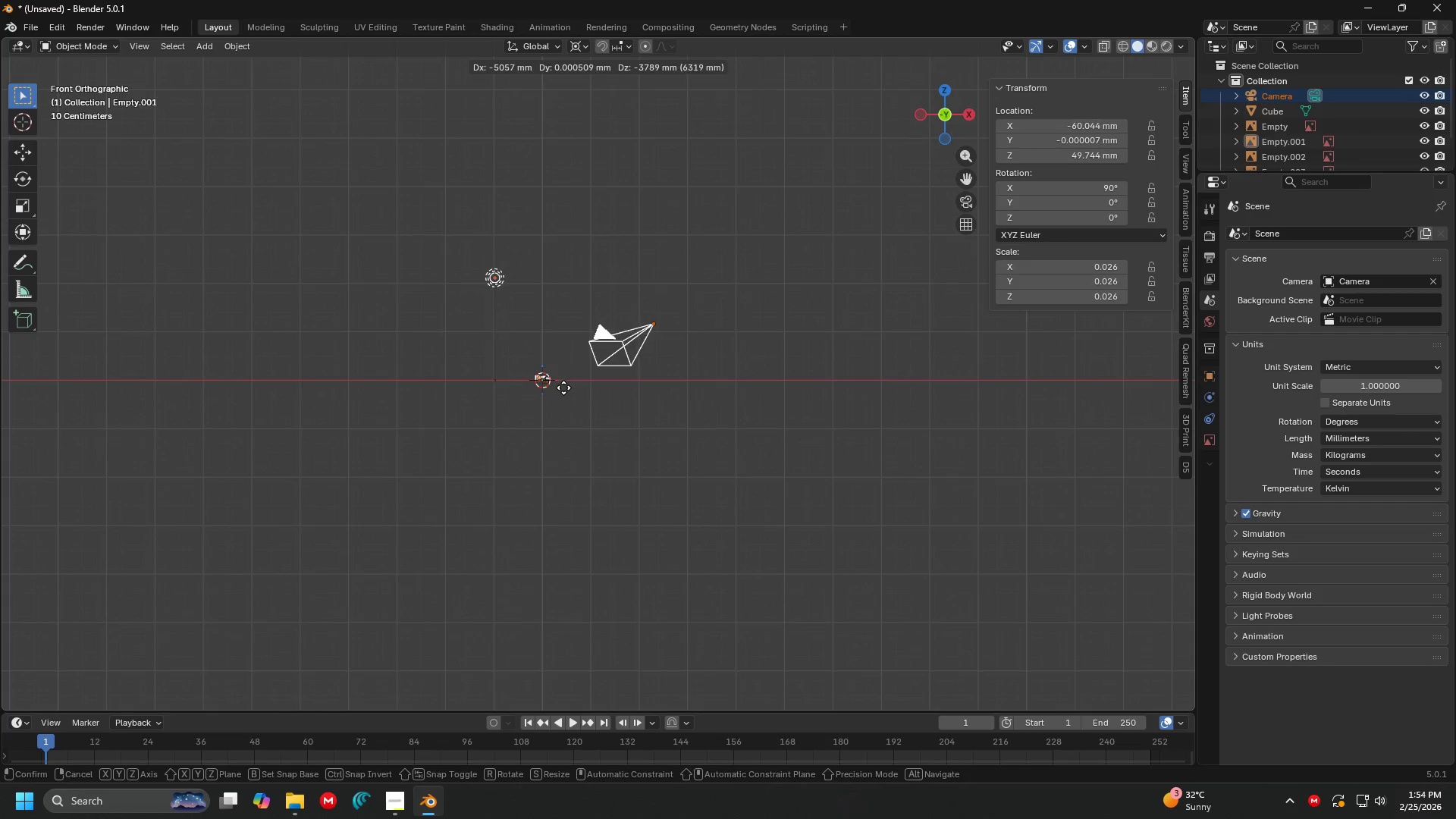 
left_click([564, 391])
 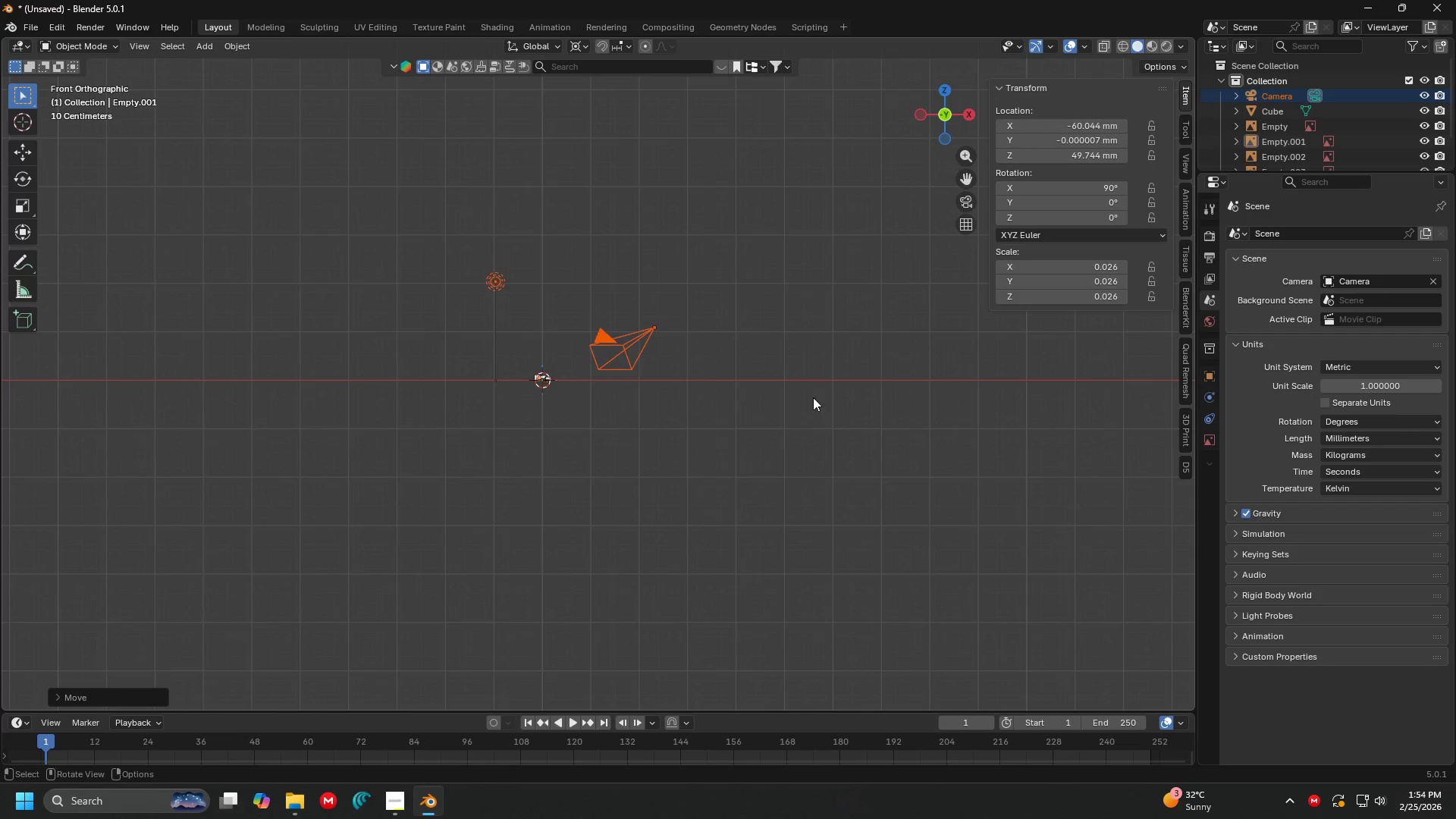 
key(S)
 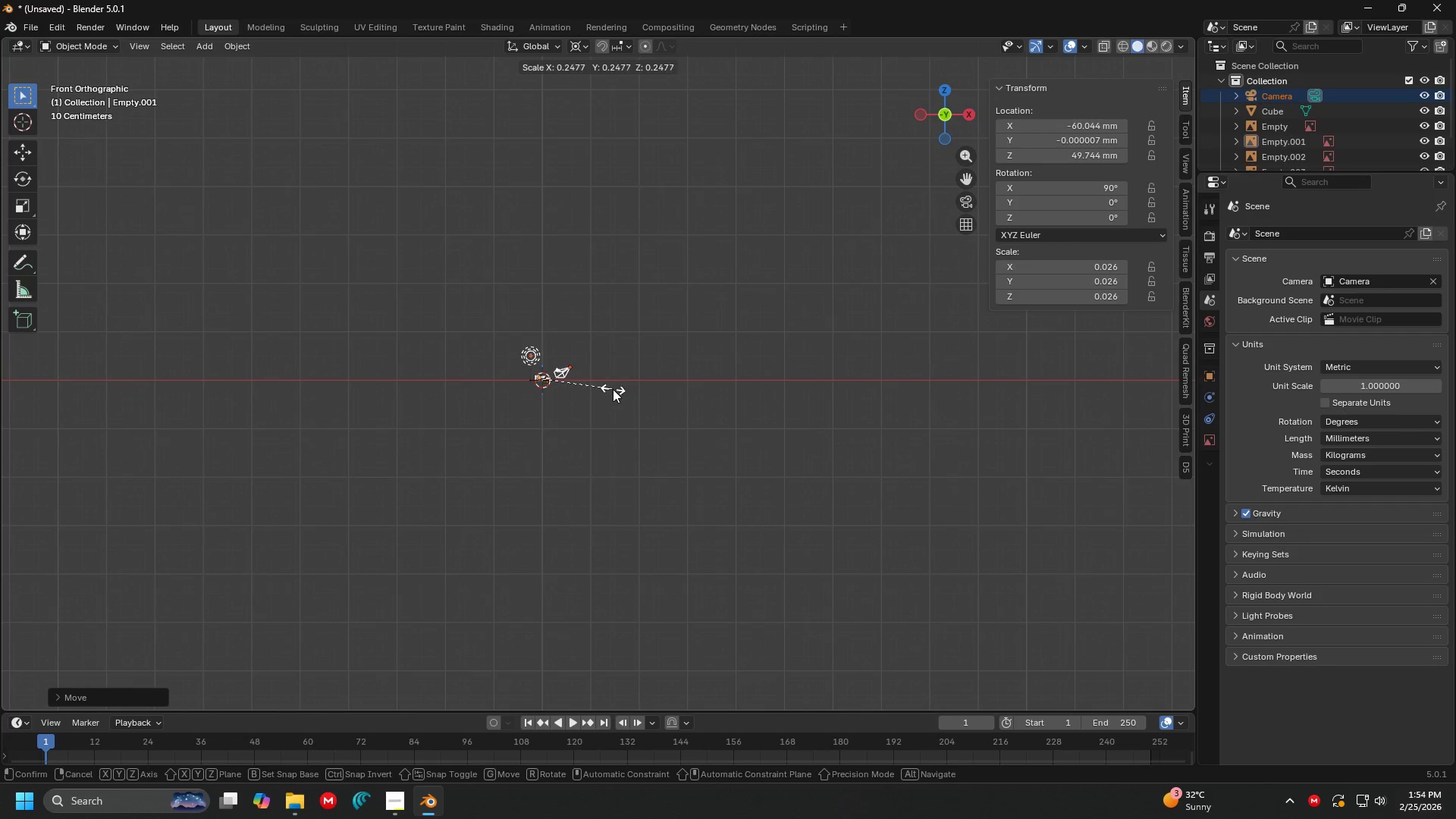 
double_click([635, 400])
 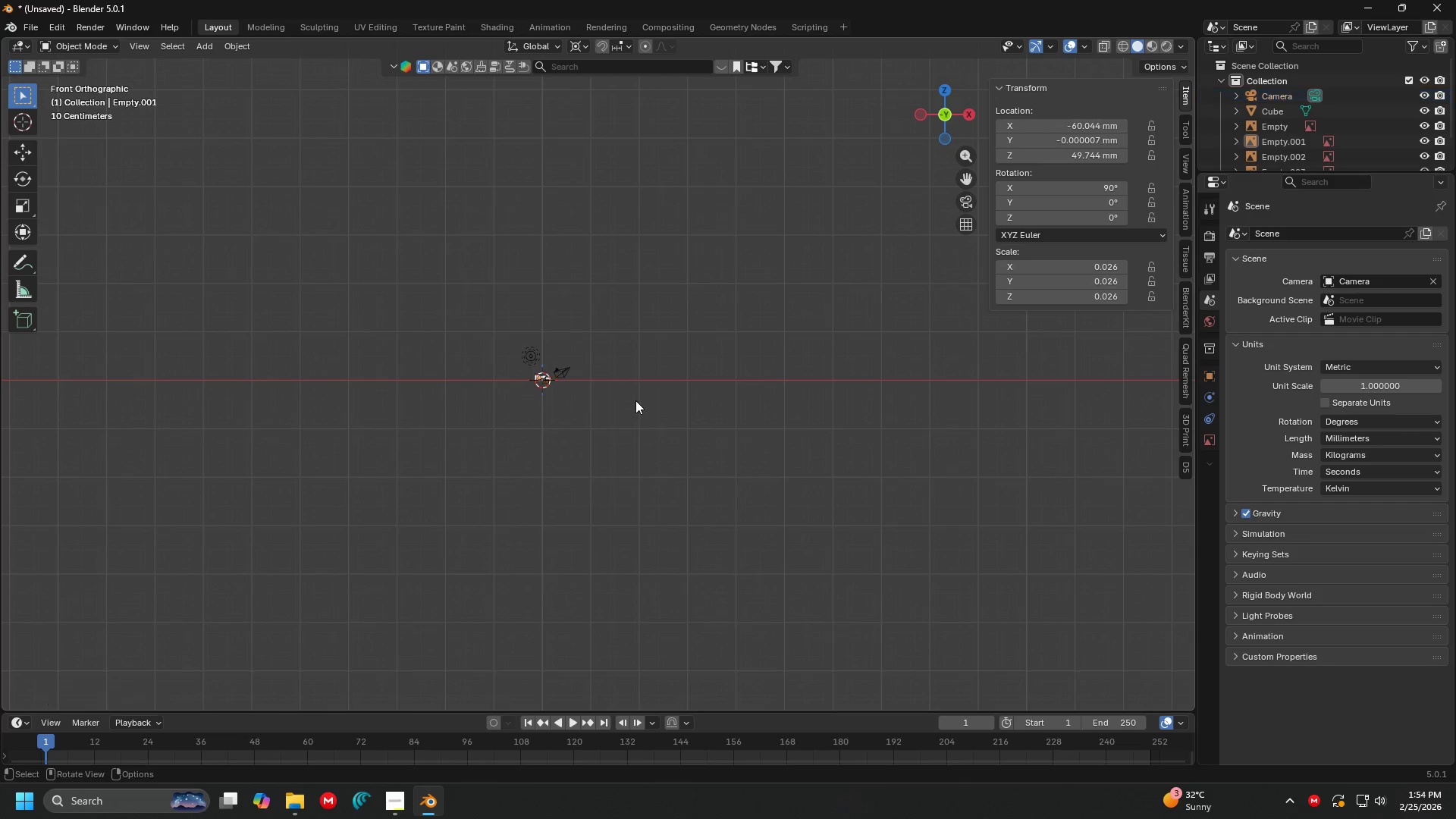 
key(Shift+C)
 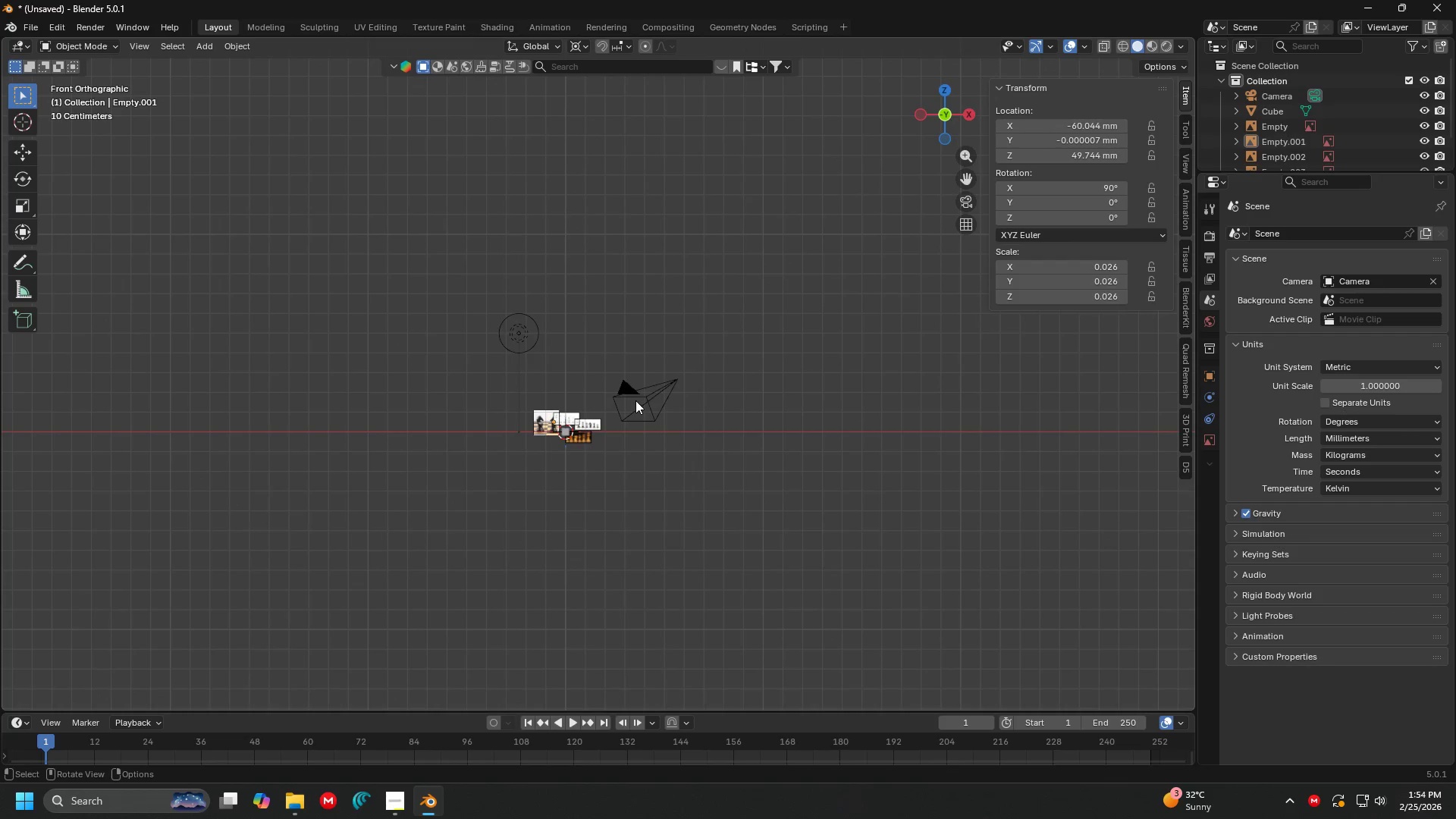 
key(Shift+ShiftLeft)
 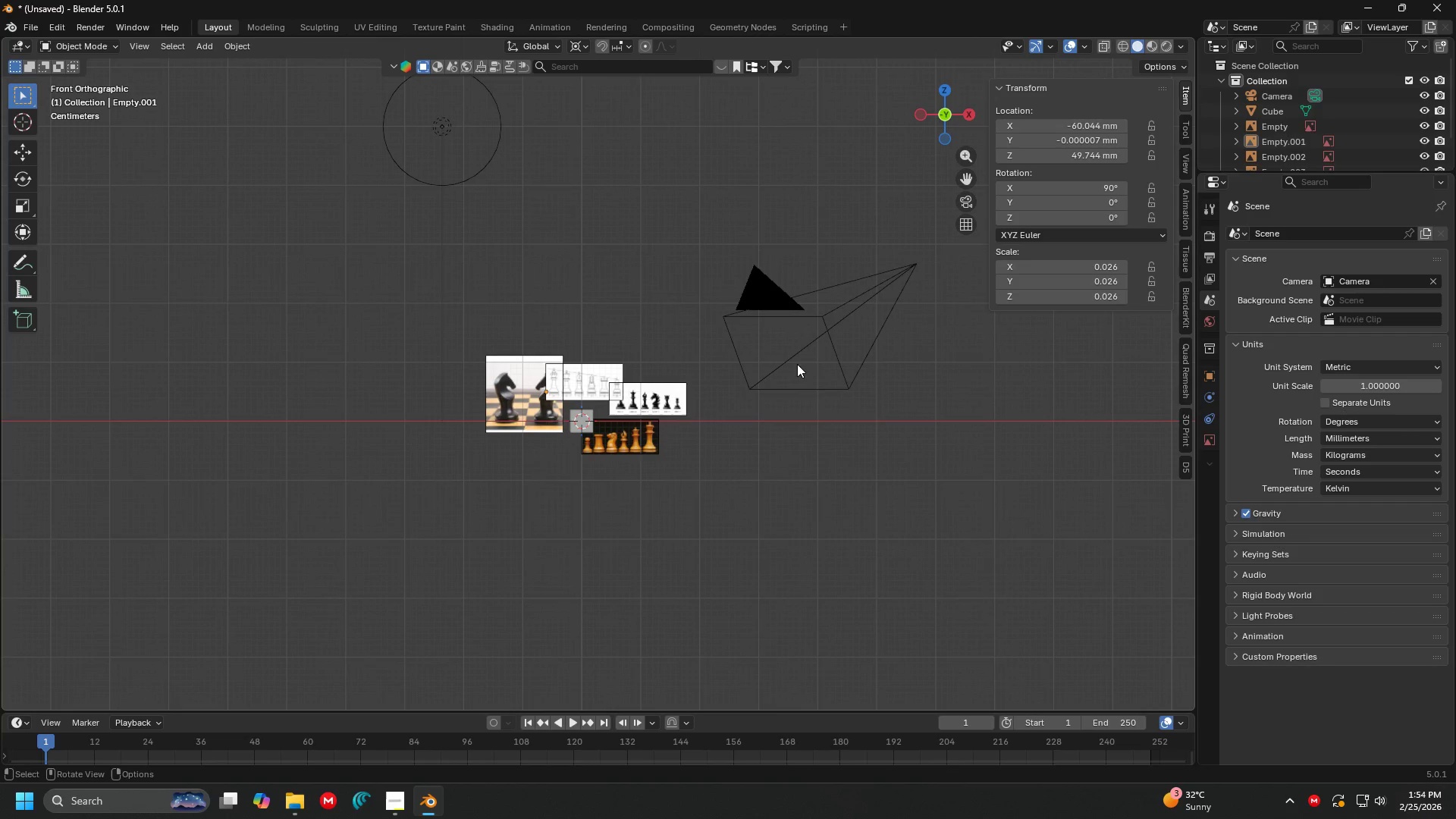 
scroll: coordinate [638, 400], scroll_direction: up, amount: 6.0
 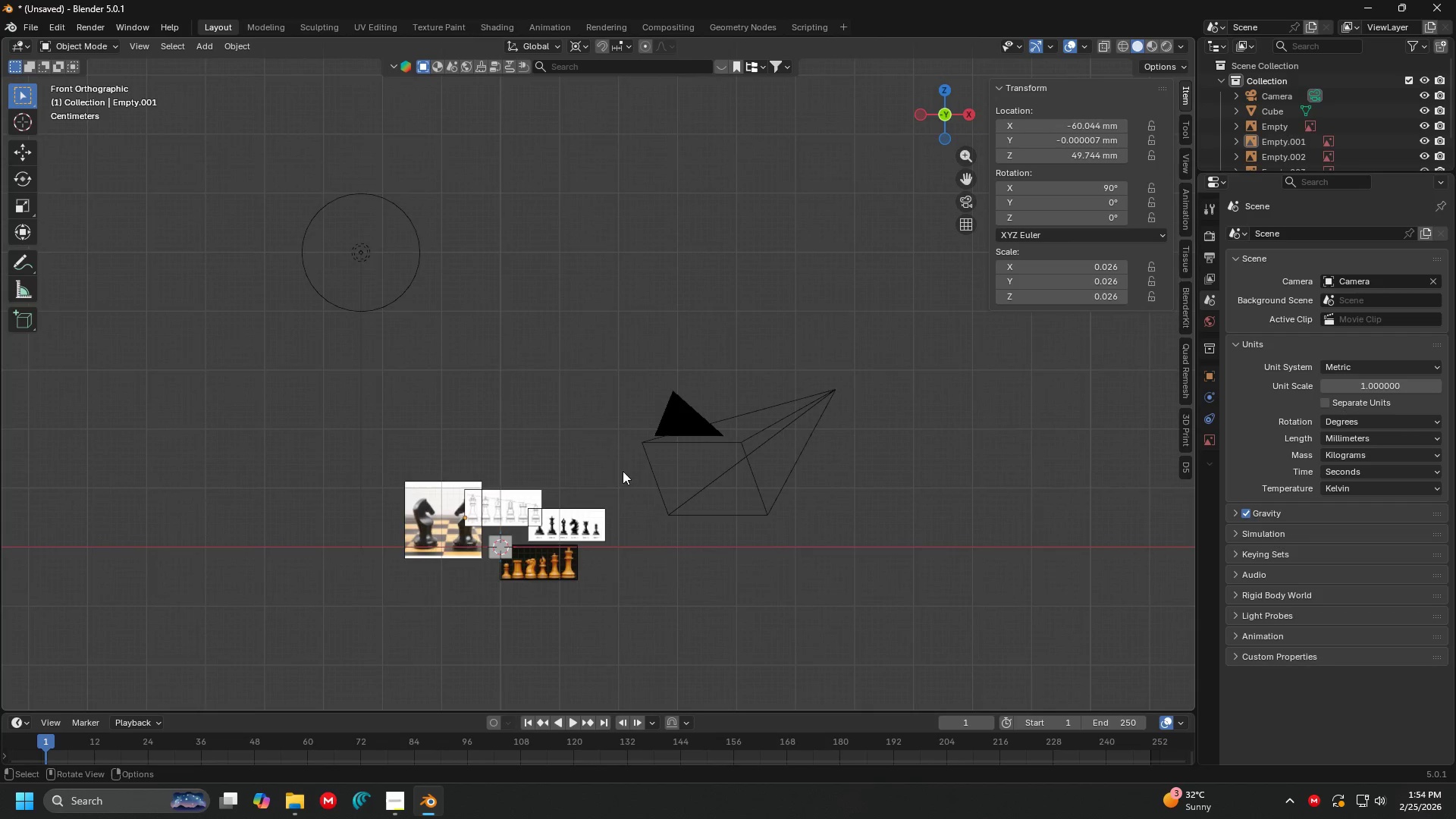 
left_click_drag(start_coordinate=[837, 398], to_coordinate=[731, 244])
 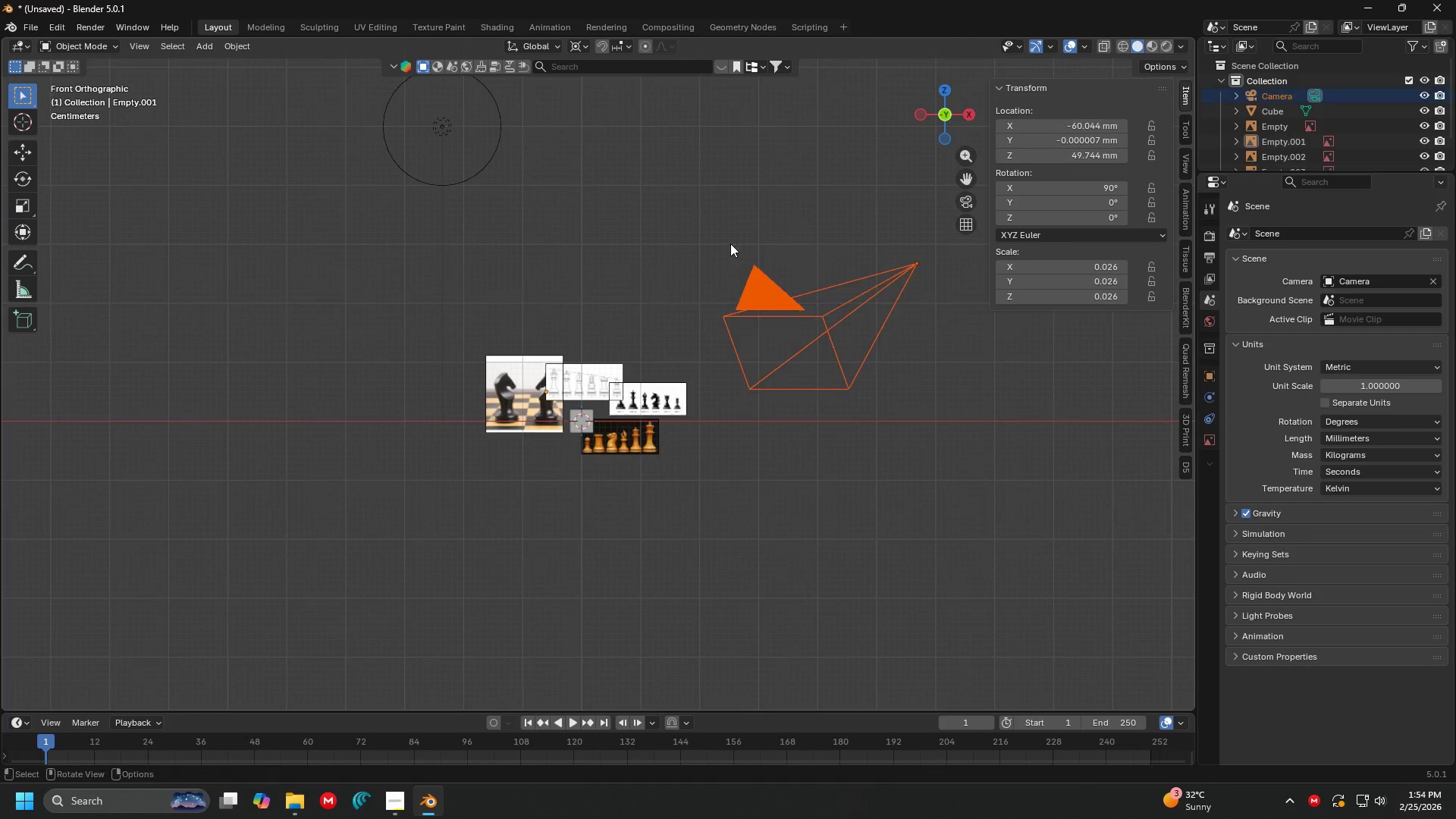 
hold_key(key=ShiftLeft, duration=0.52)
left_click_drag(start_coordinate=[482, 177], to_coordinate=[408, 105])
 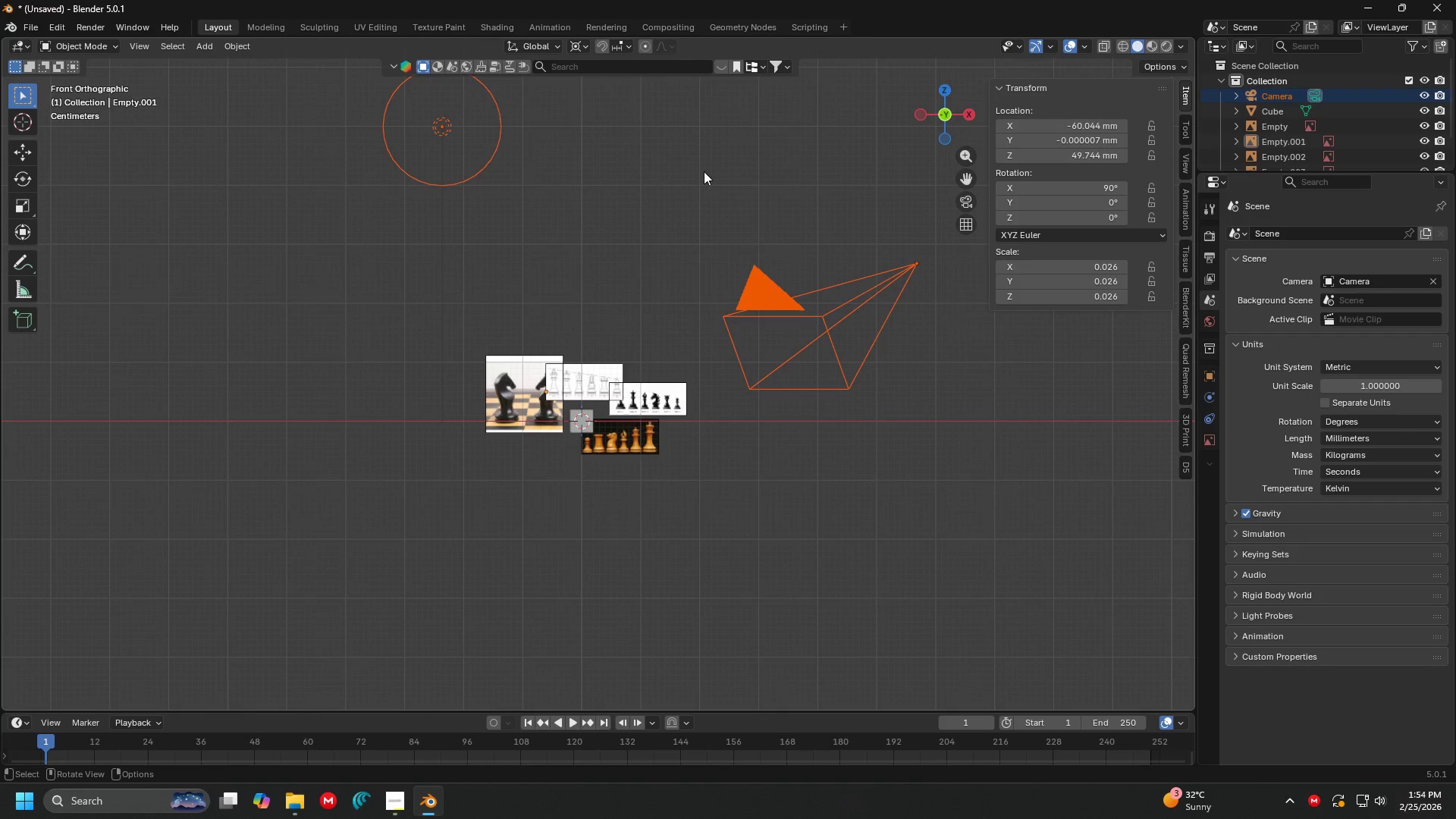 
key(S)
 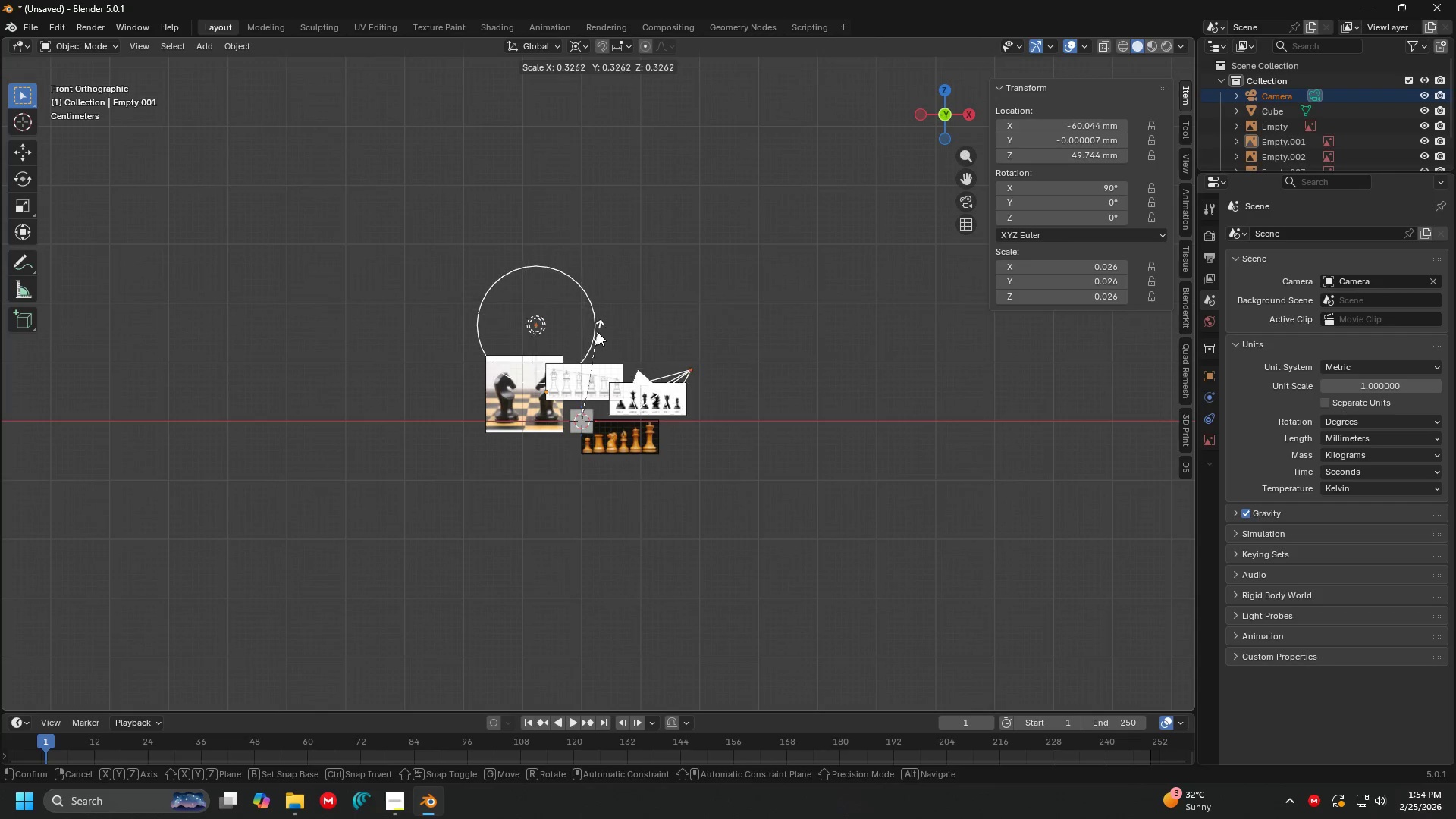 
left_click([595, 336])
 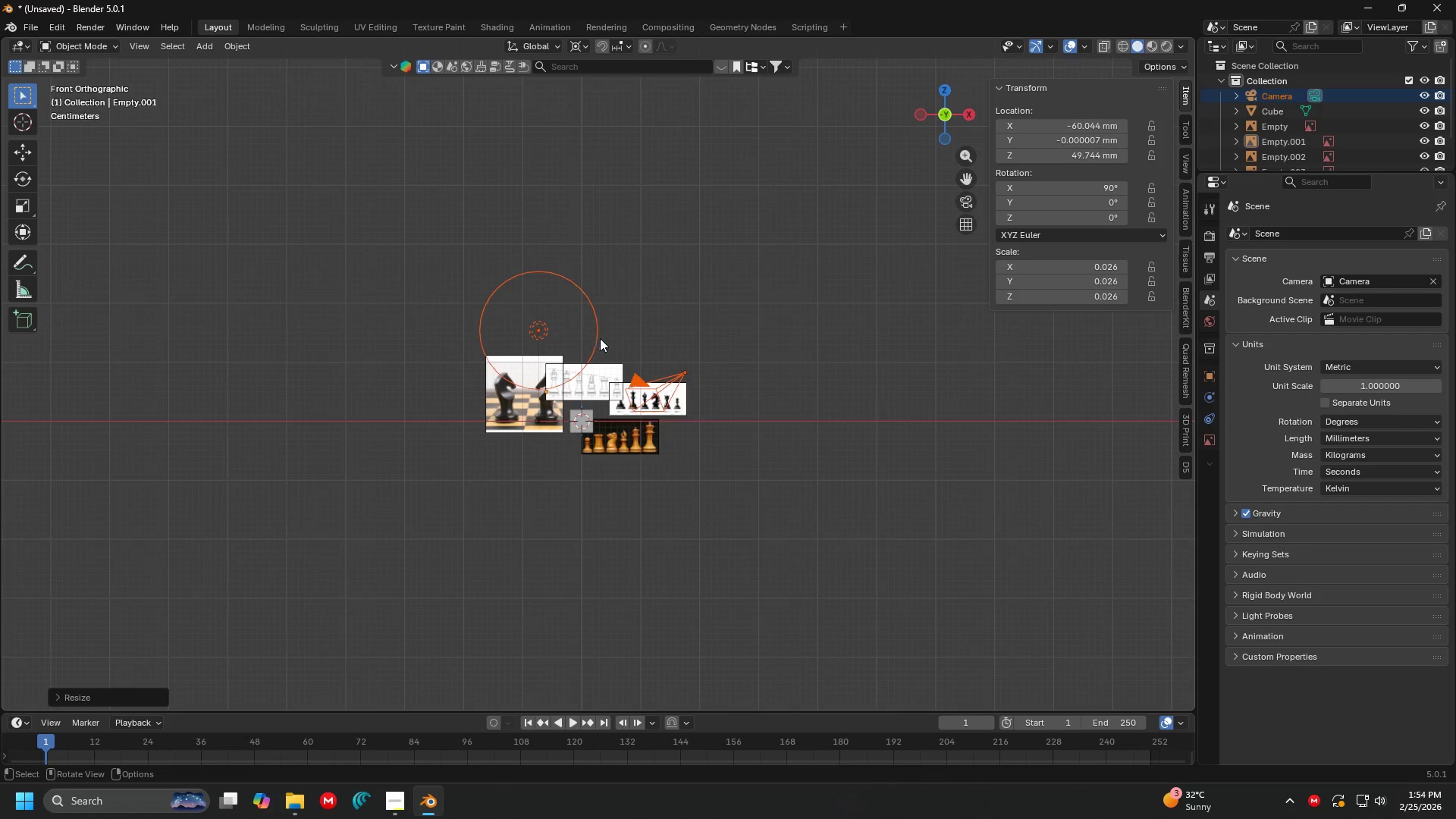 
hold_key(key=ShiftLeft, duration=0.36)
 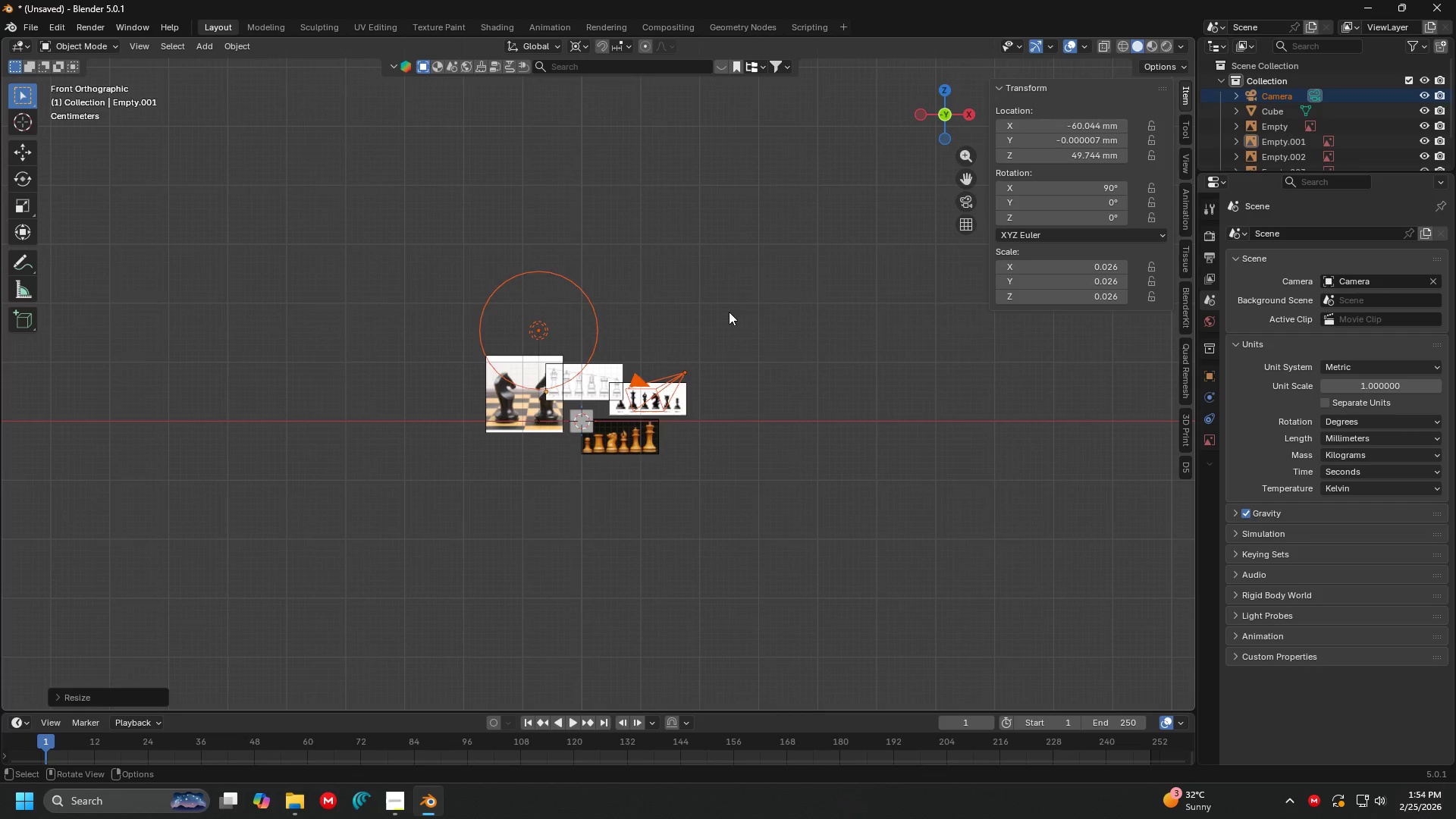 
left_click([729, 311])
 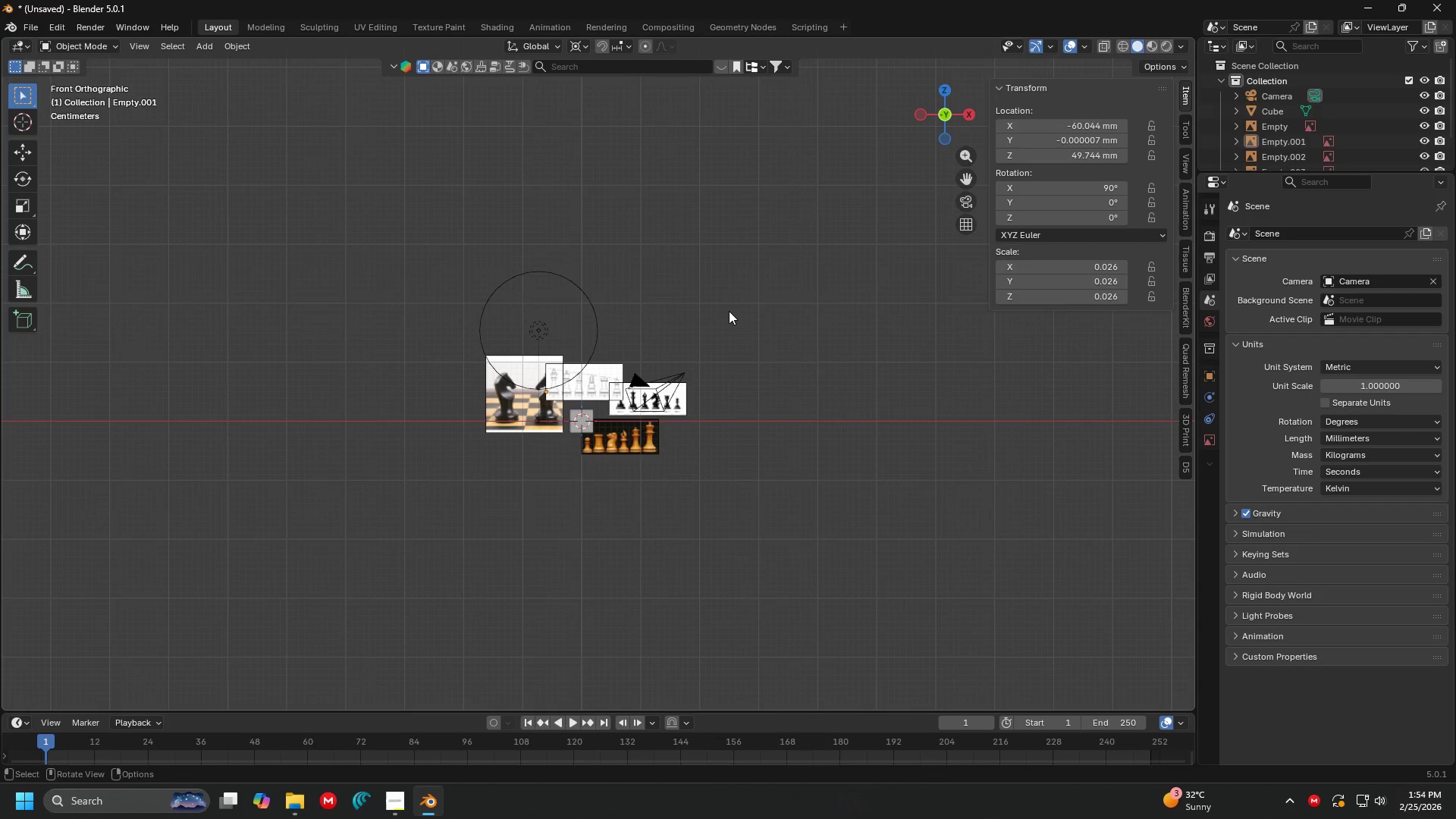 
key(Shift+ShiftLeft)
 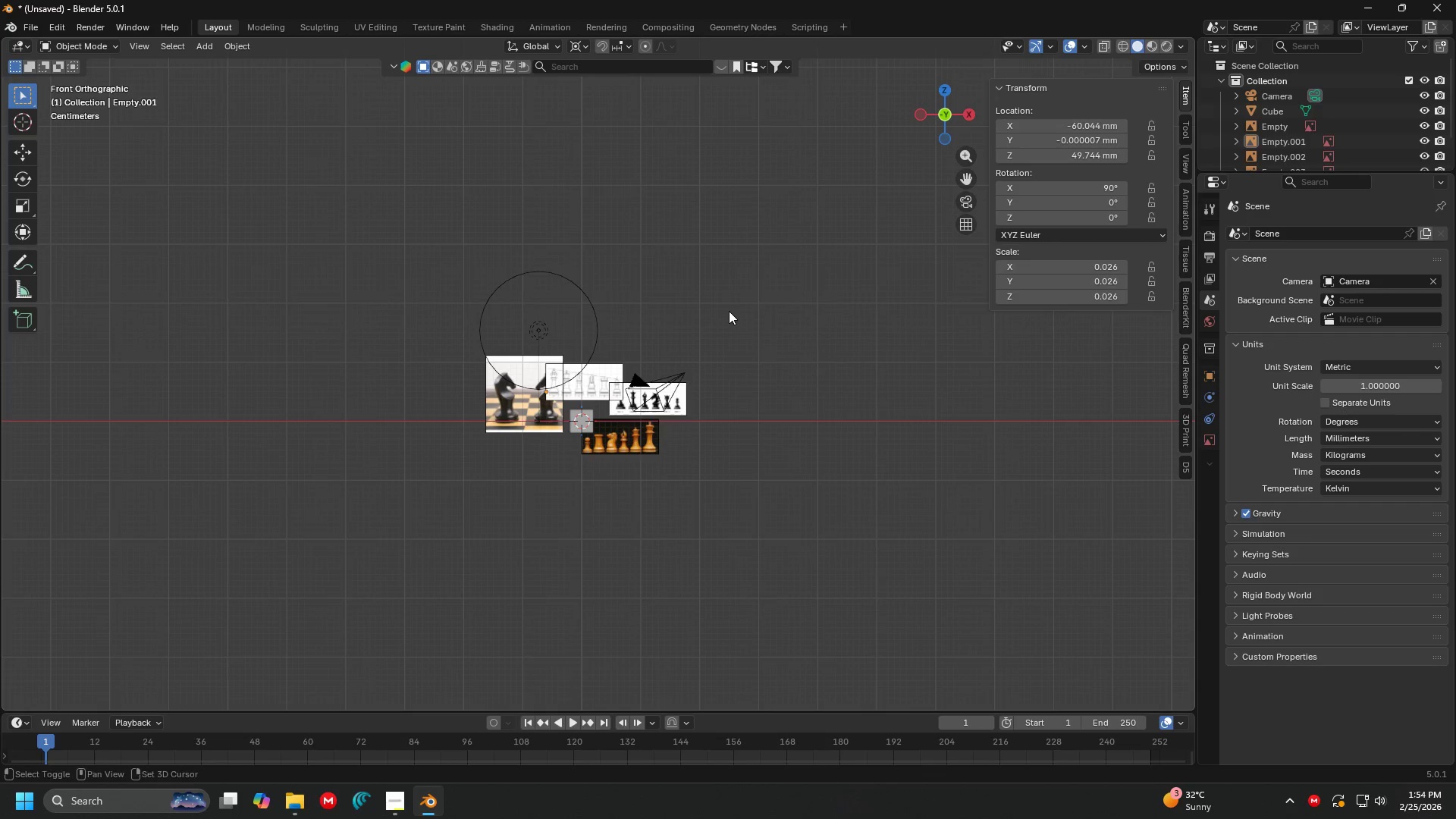 
key(Shift+C)
 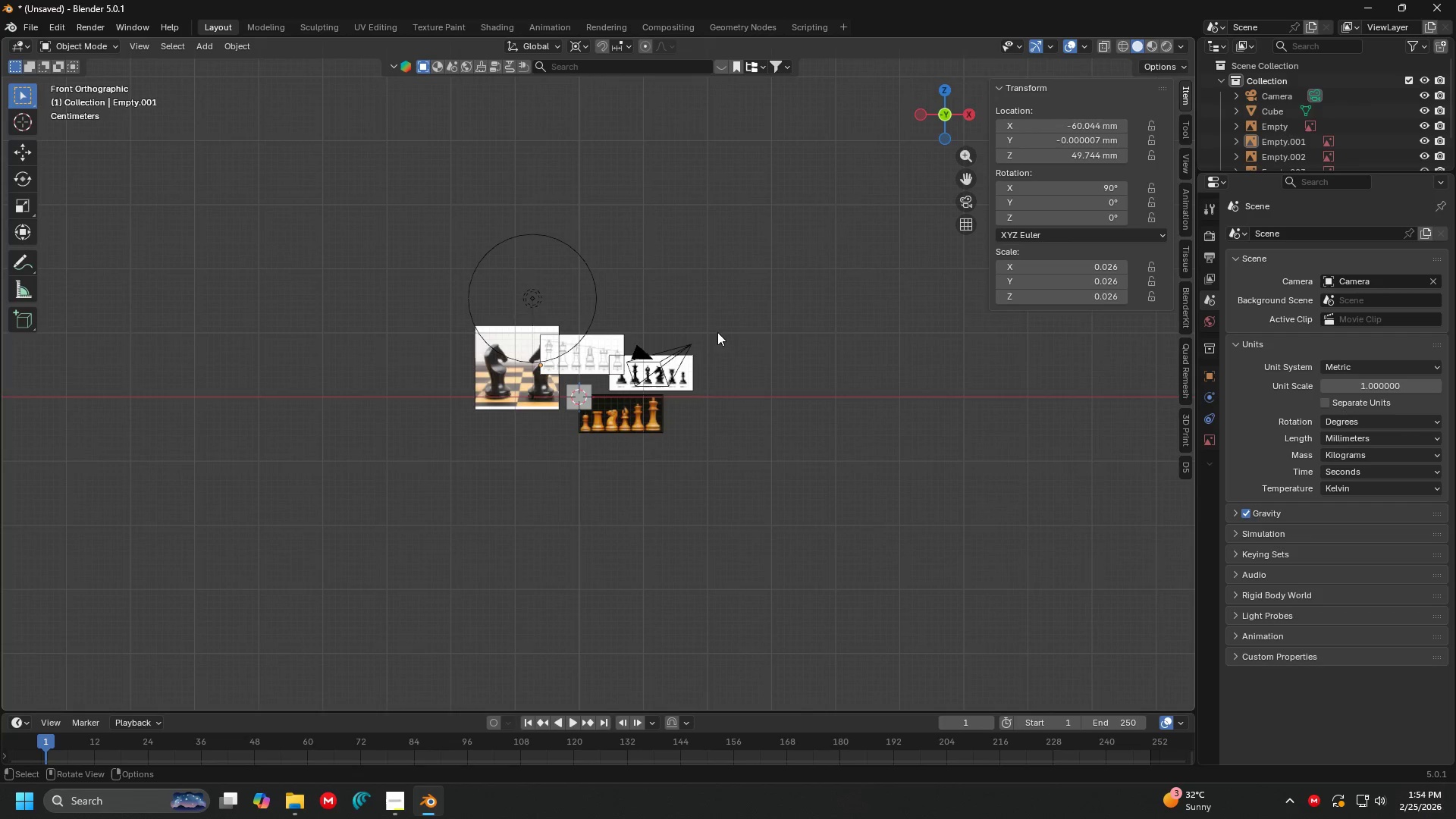 
hold_key(key=ShiftLeft, duration=0.34)
 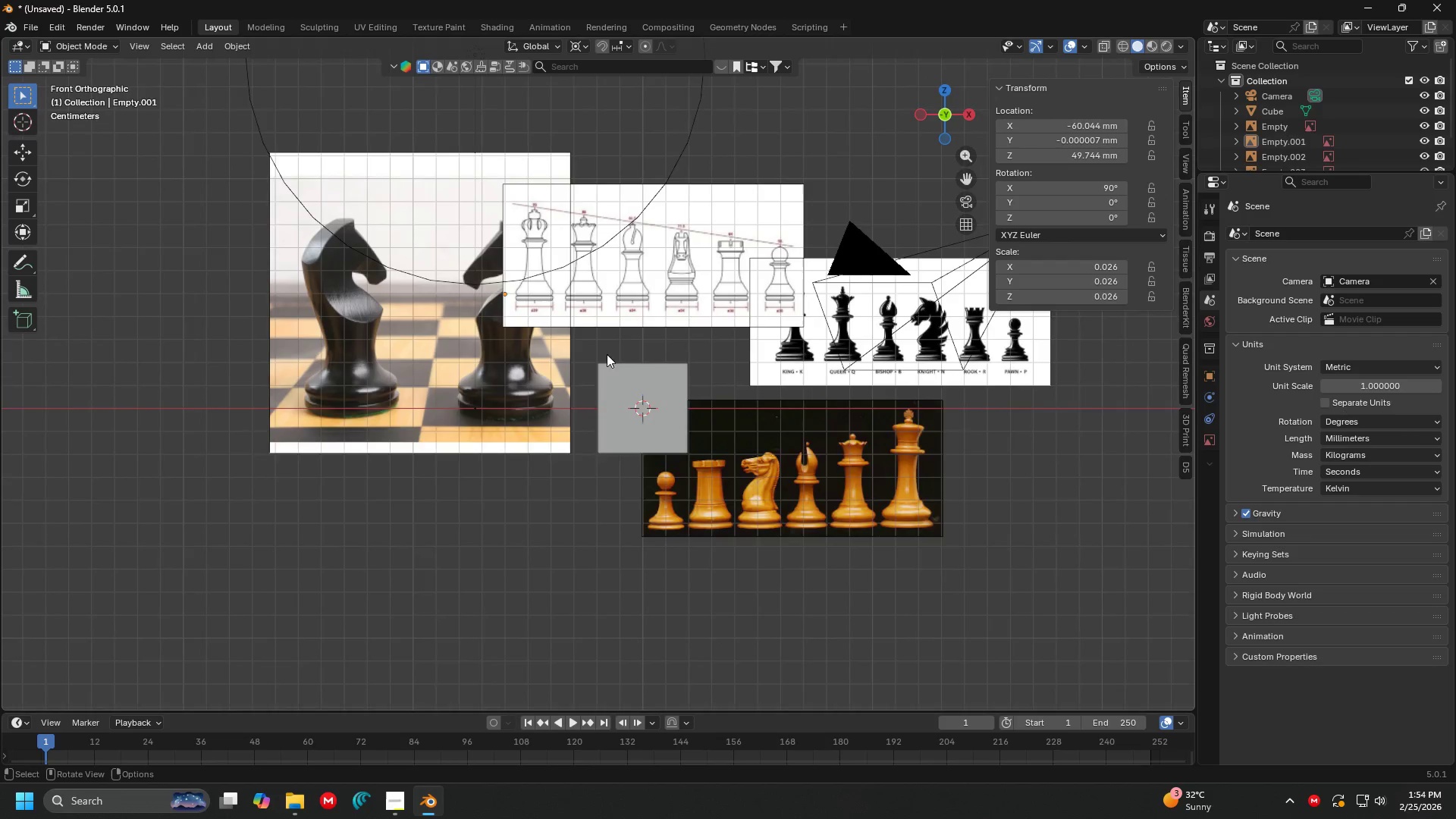 
scroll: coordinate [600, 350], scroll_direction: up, amount: 7.0
 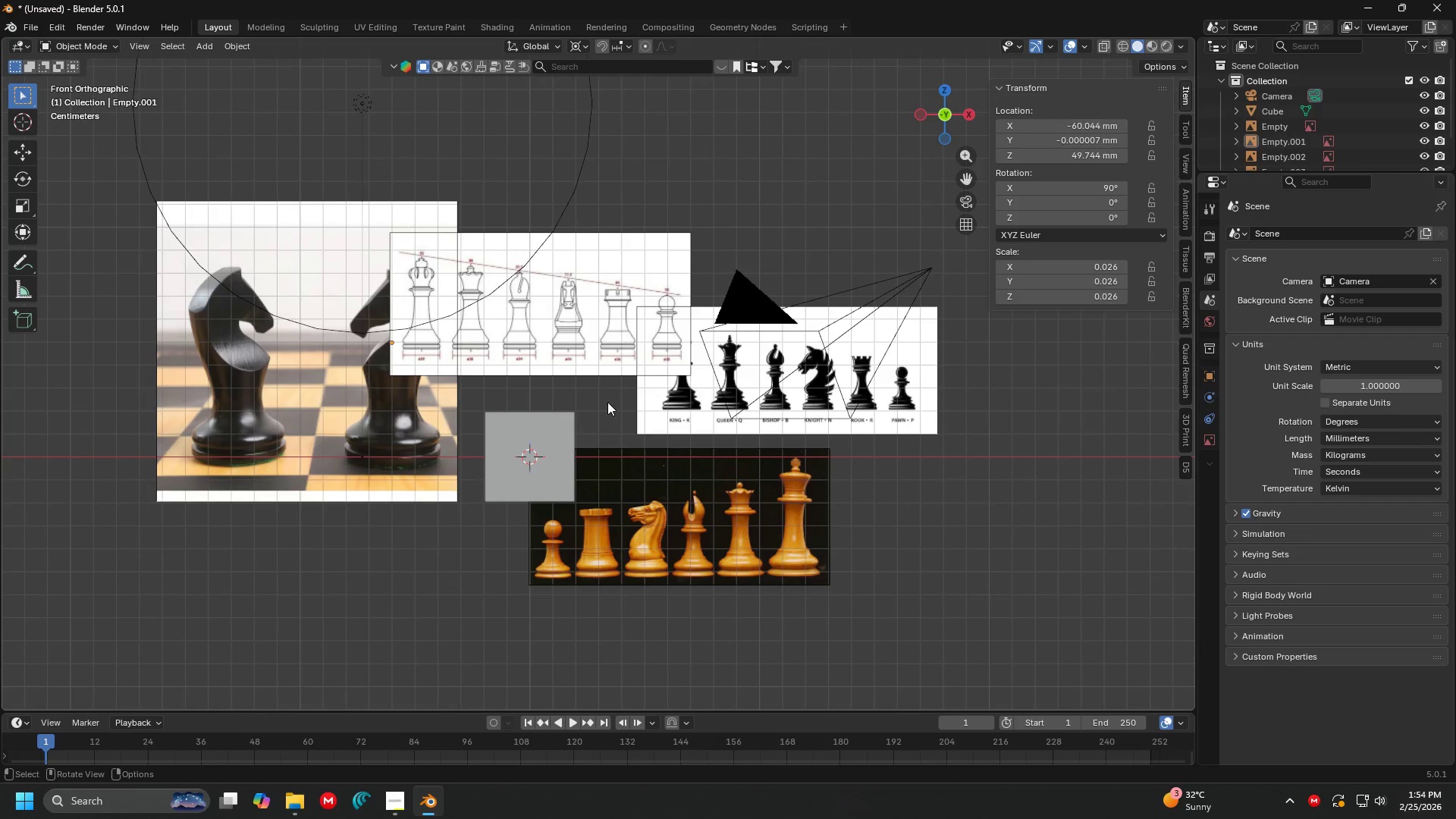 
left_click([714, 281])
 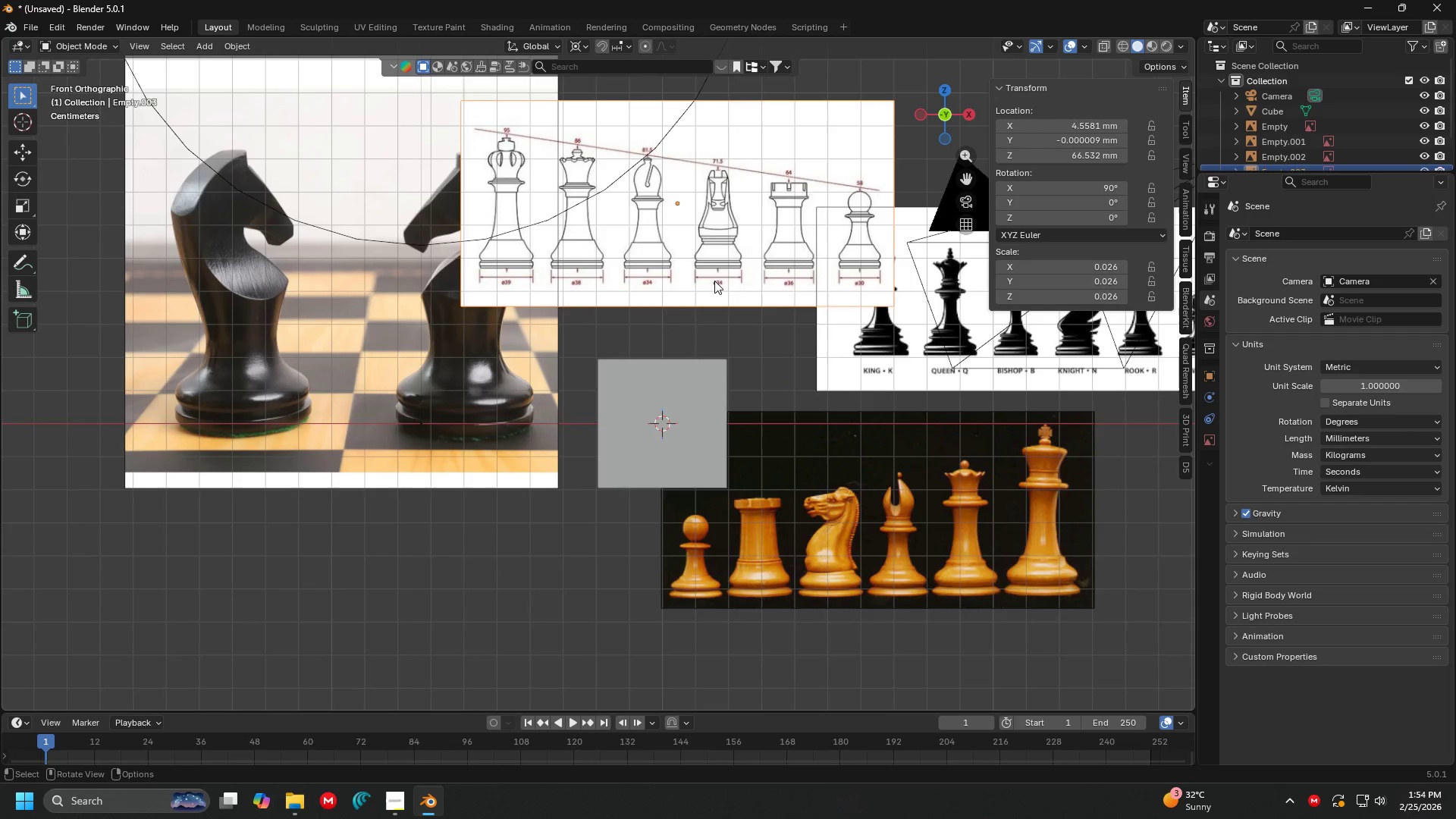 
scroll: coordinate [642, 310], scroll_direction: up, amount: 2.0
 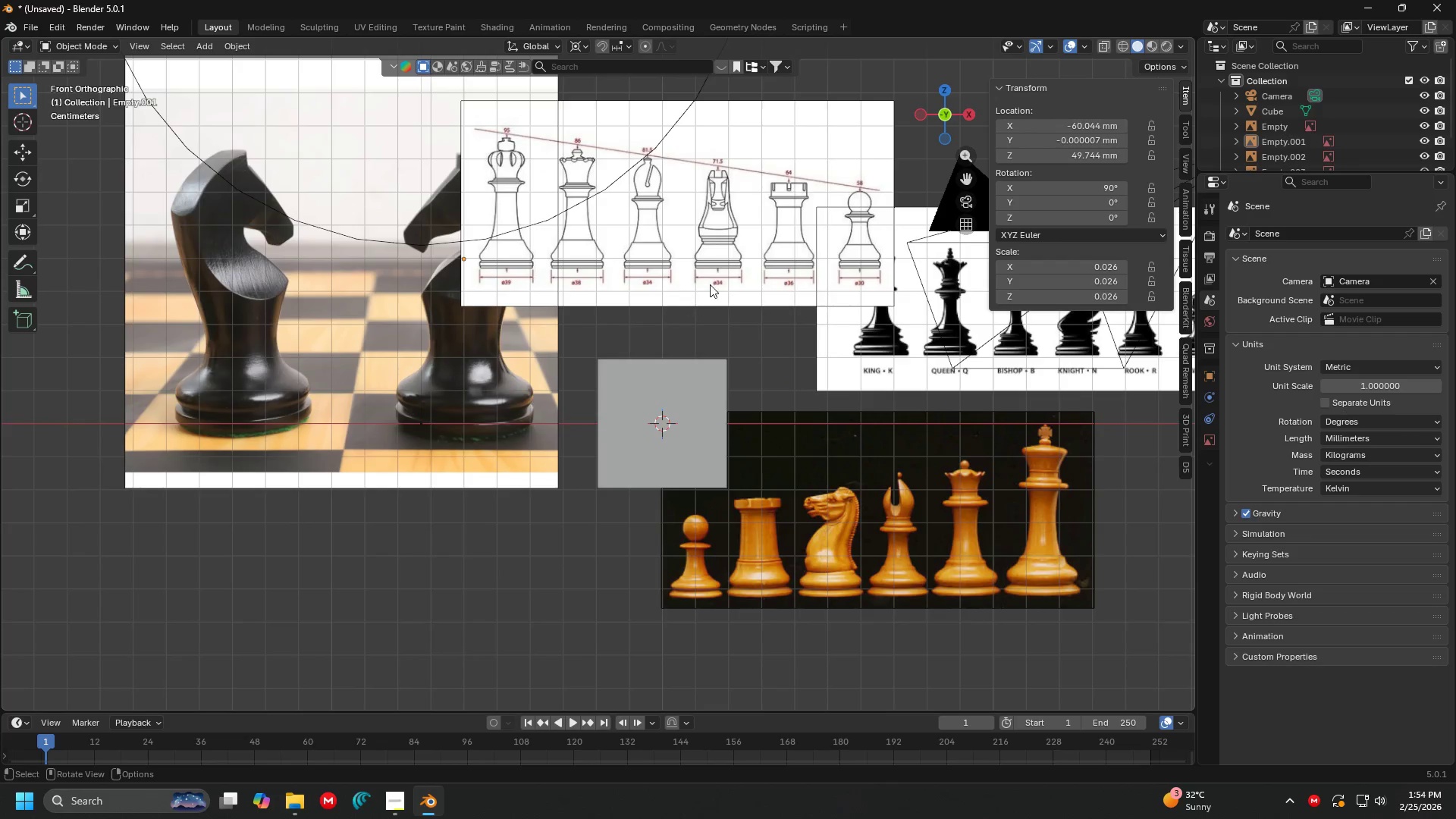 
hold_key(key=ShiftLeft, duration=0.92)
 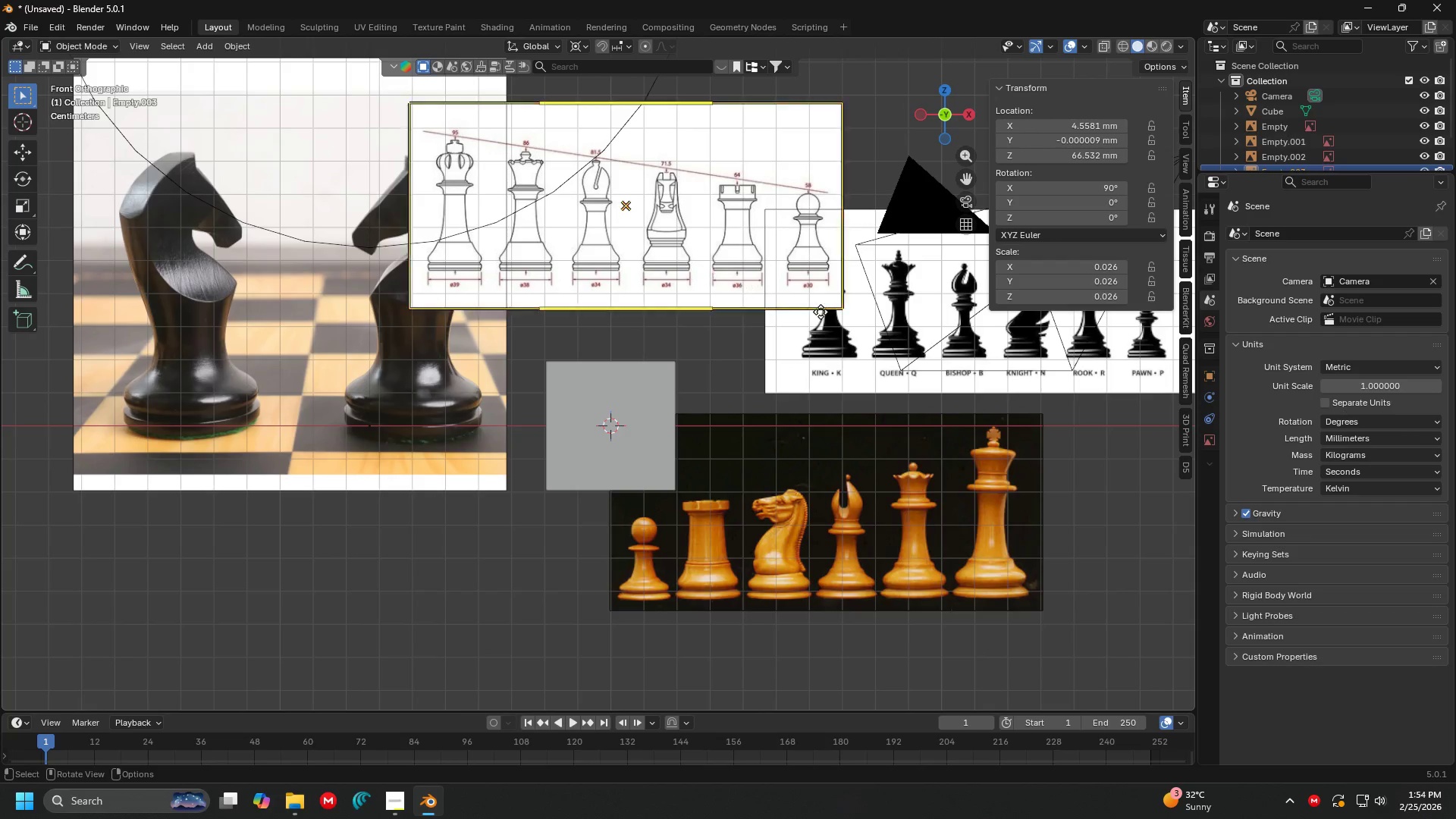 
hold_key(key=ShiftLeft, duration=0.72)
left_click([888, 344])
 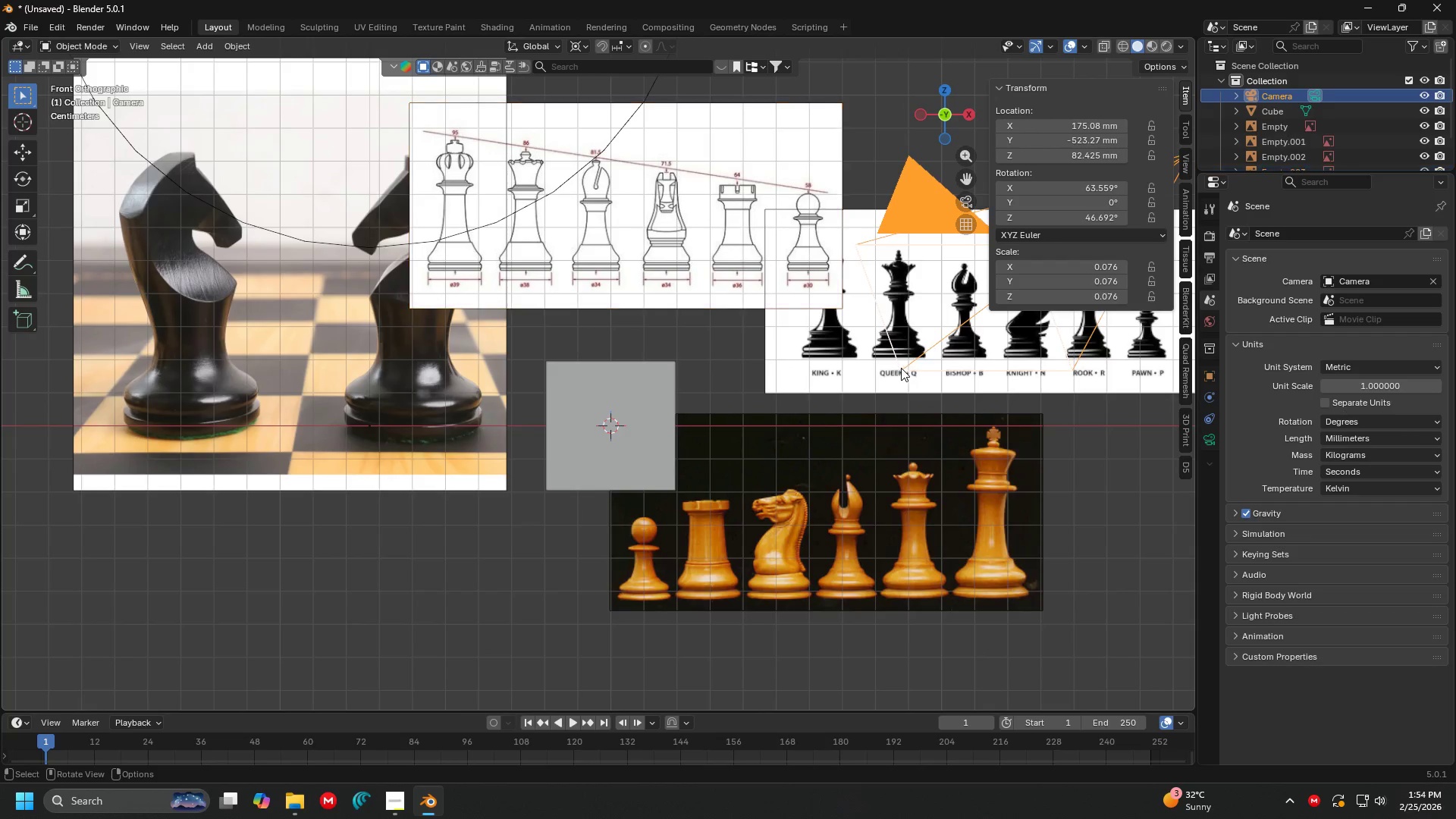 
double_click([817, 361])
 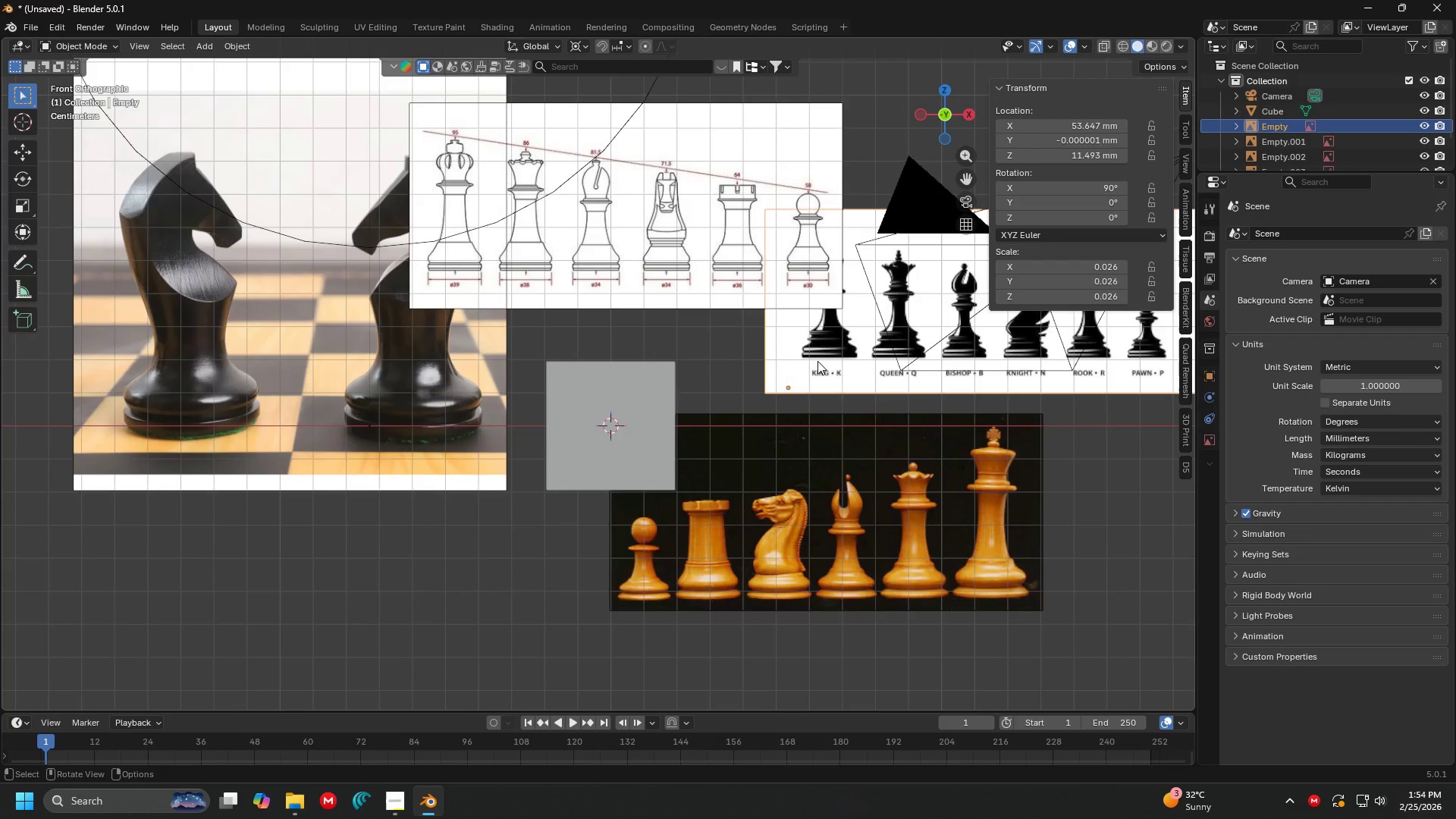 
hold_key(key=ShiftLeft, duration=1.45)
triple_click([751, 268])
 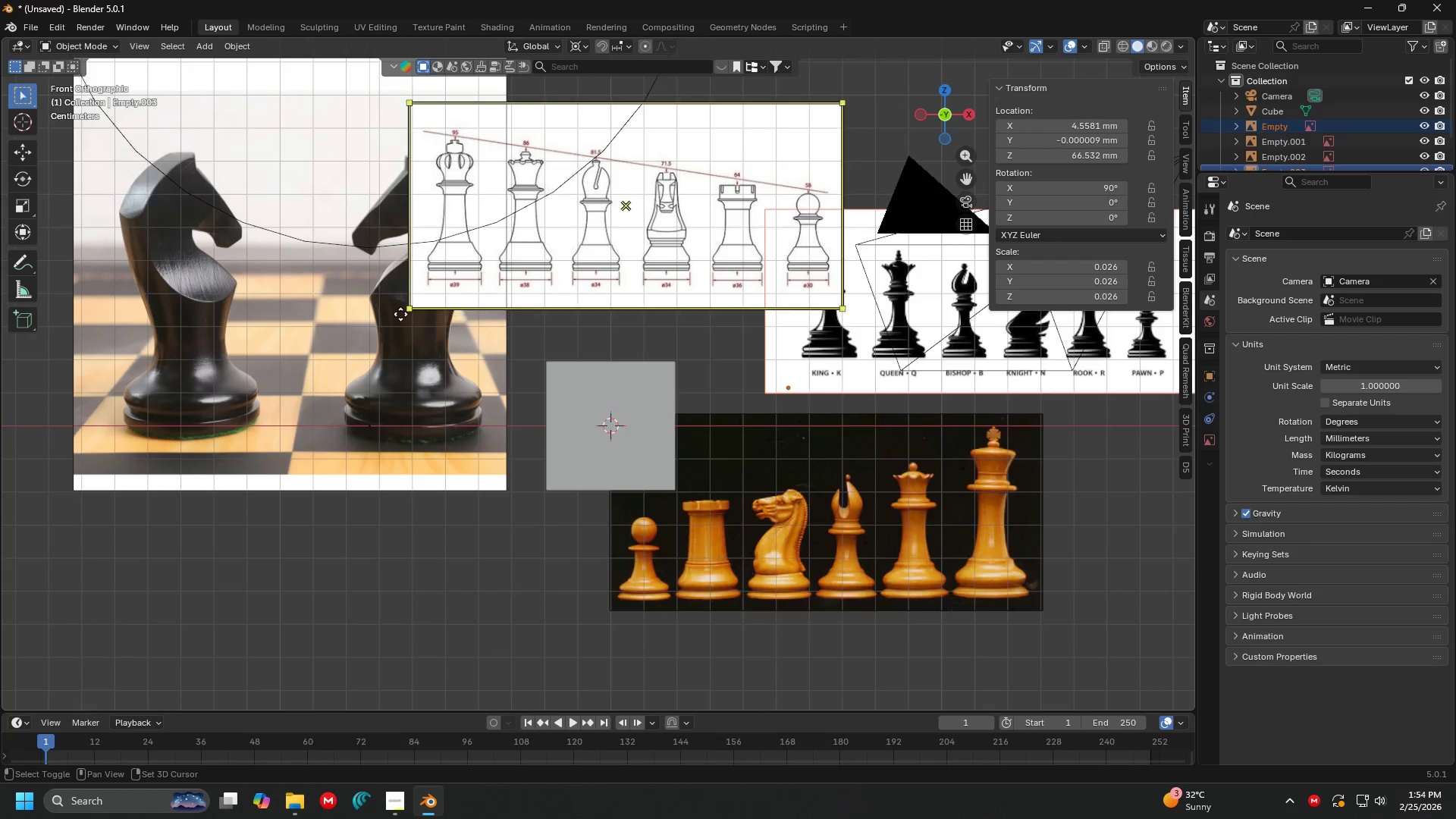 
left_click([328, 325])
 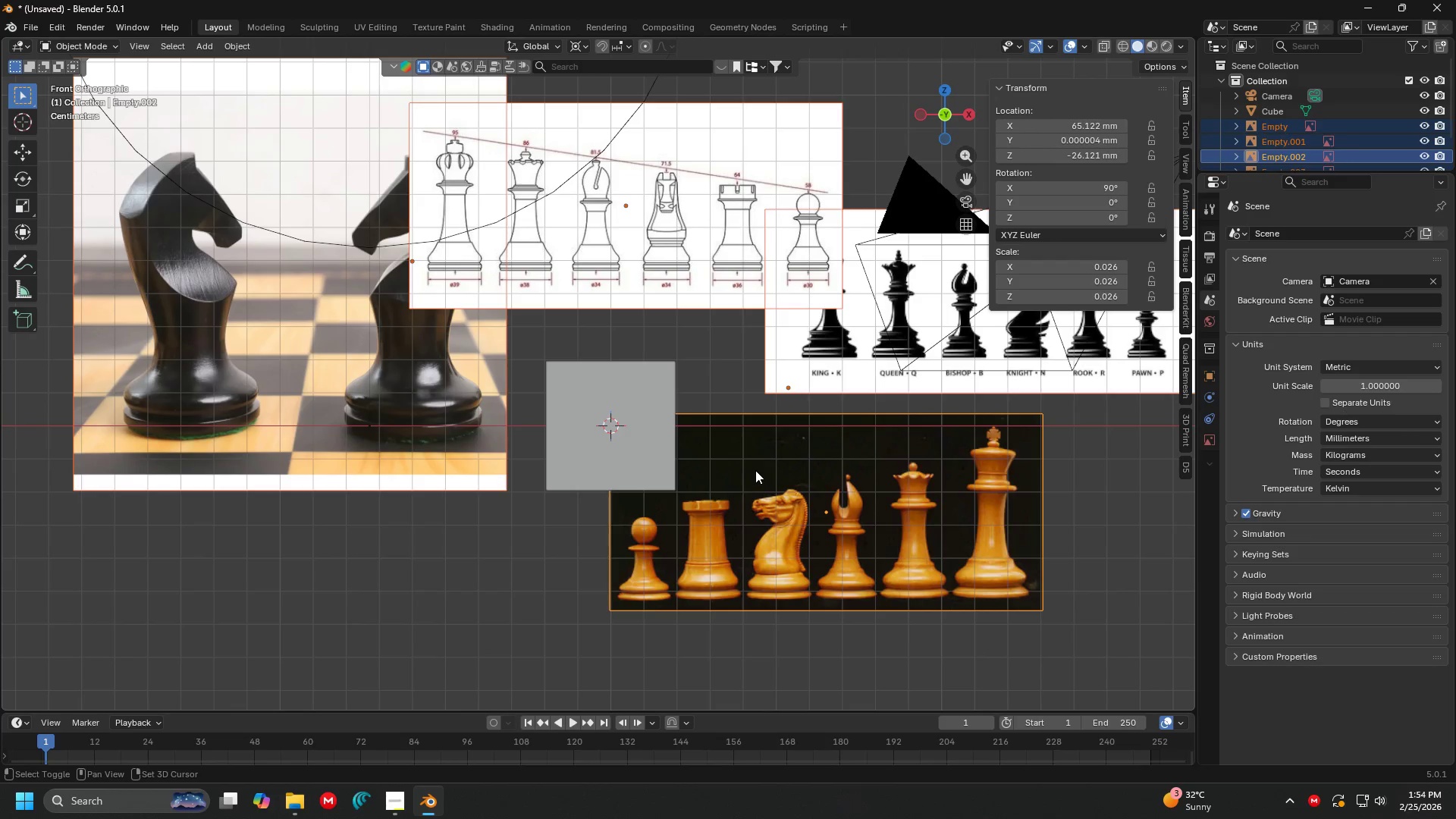 
type(sg)
 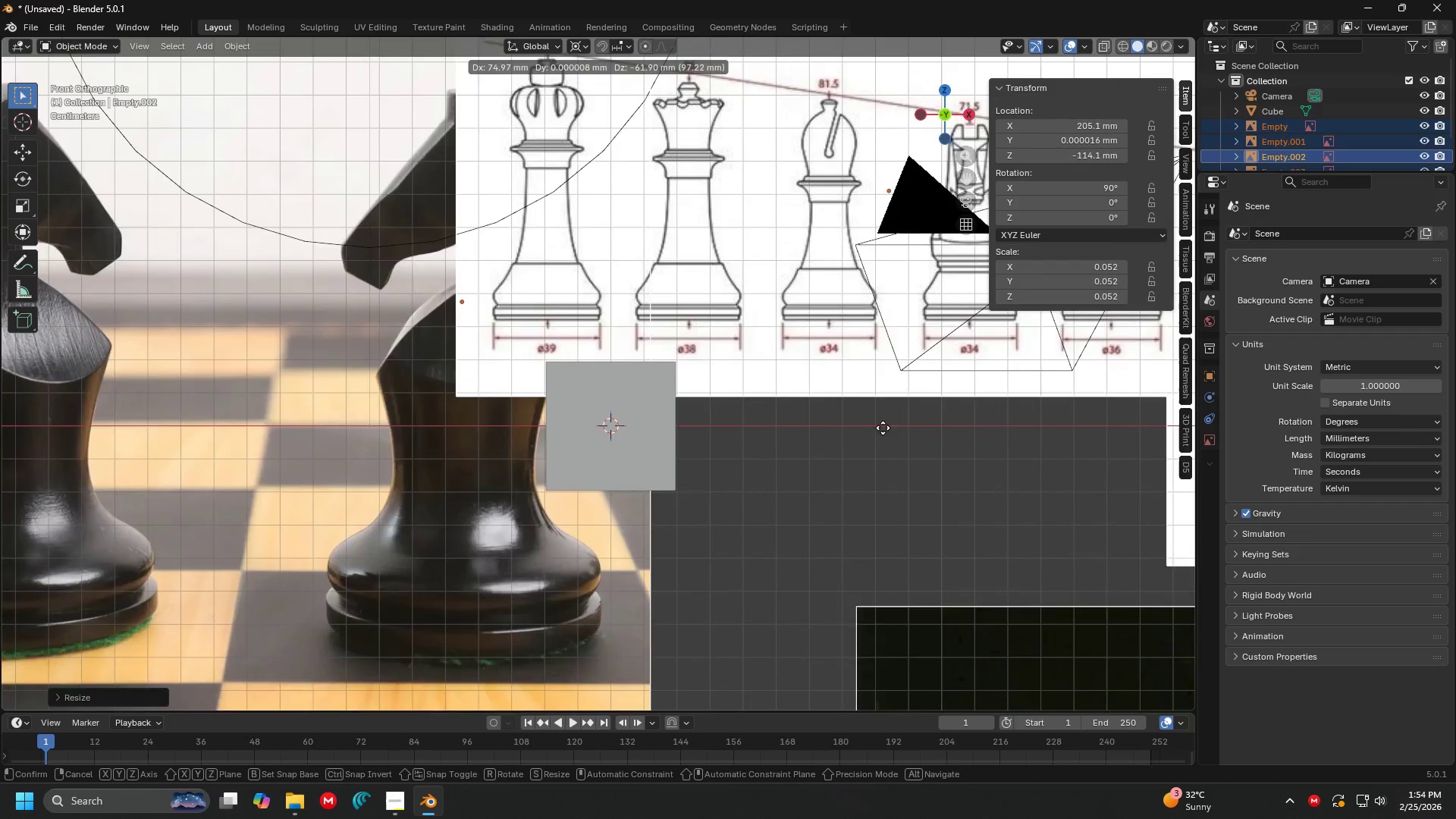 
left_click_drag(start_coordinate=[931, 472], to_coordinate=[927, 466])
 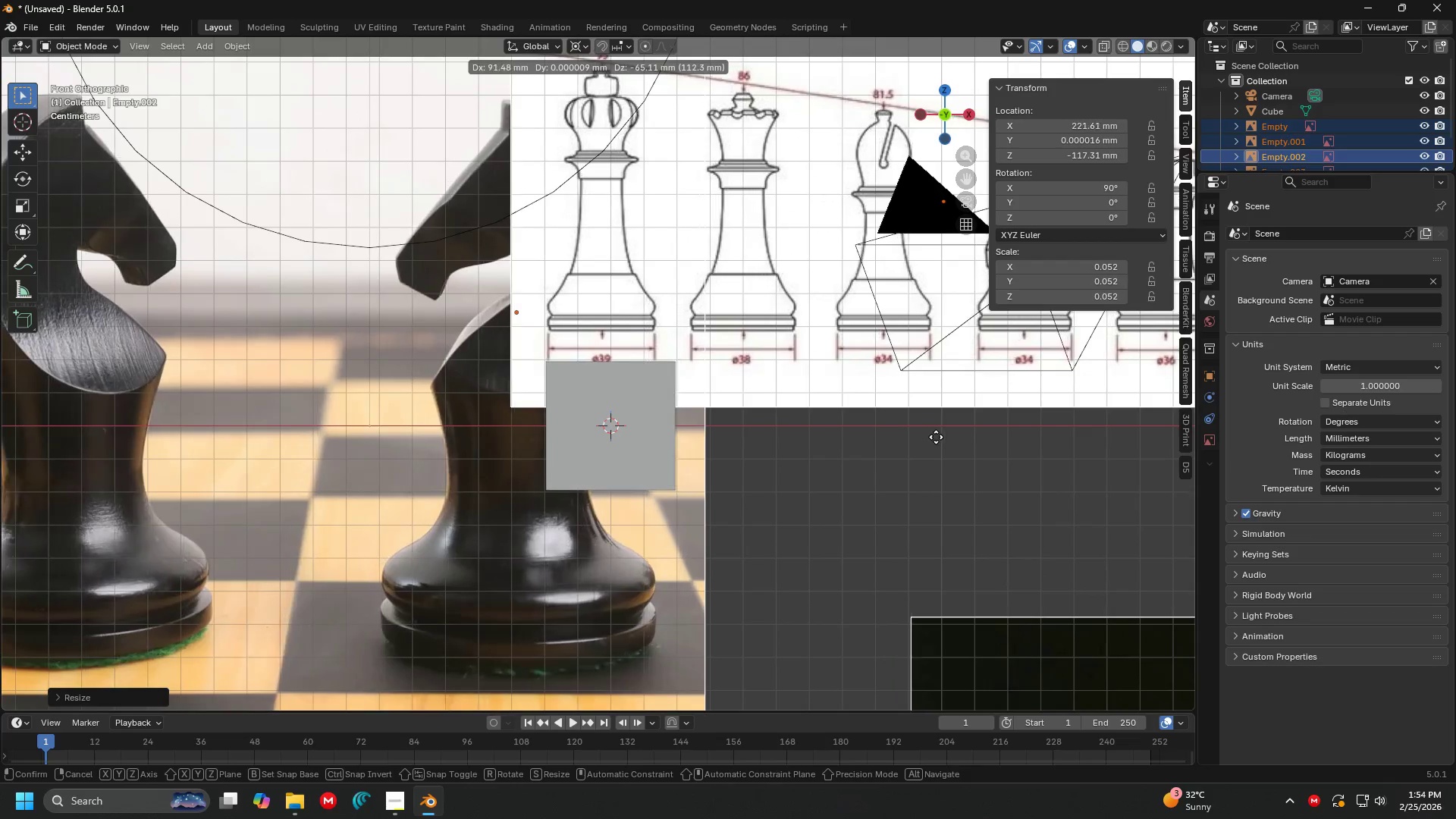 
left_click([937, 435])
 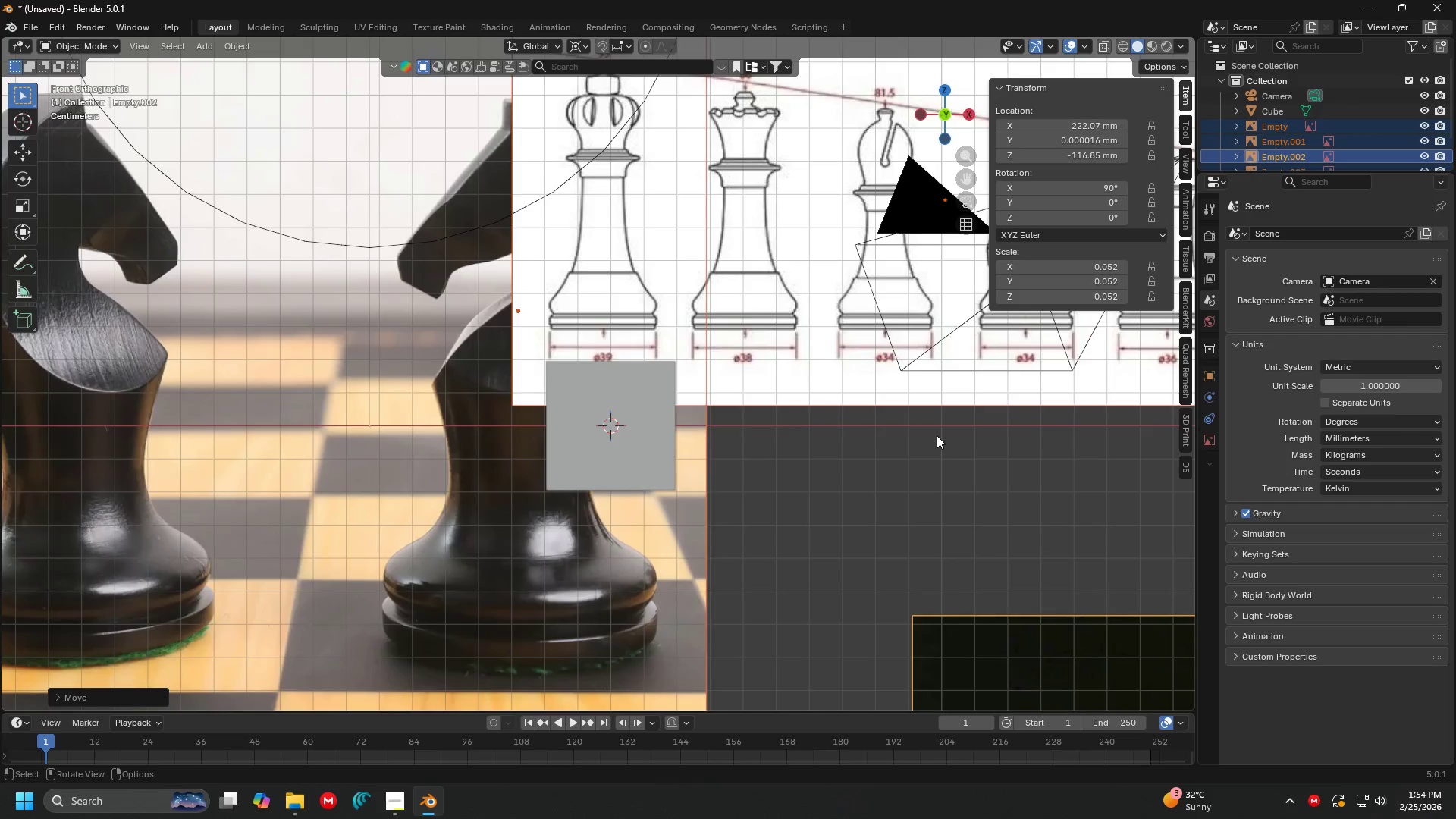 
key(S)
 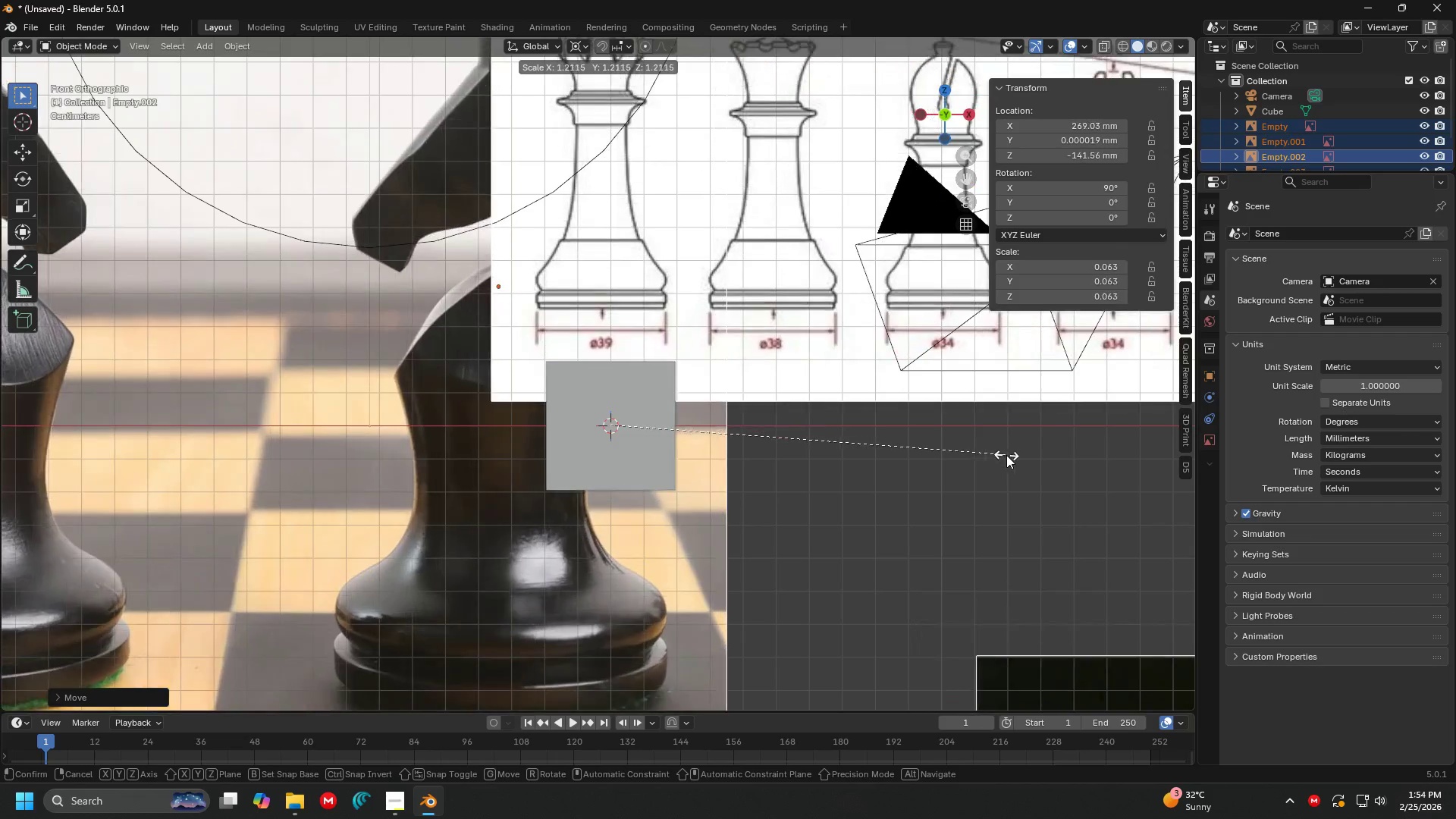 
left_click([1006, 456])
 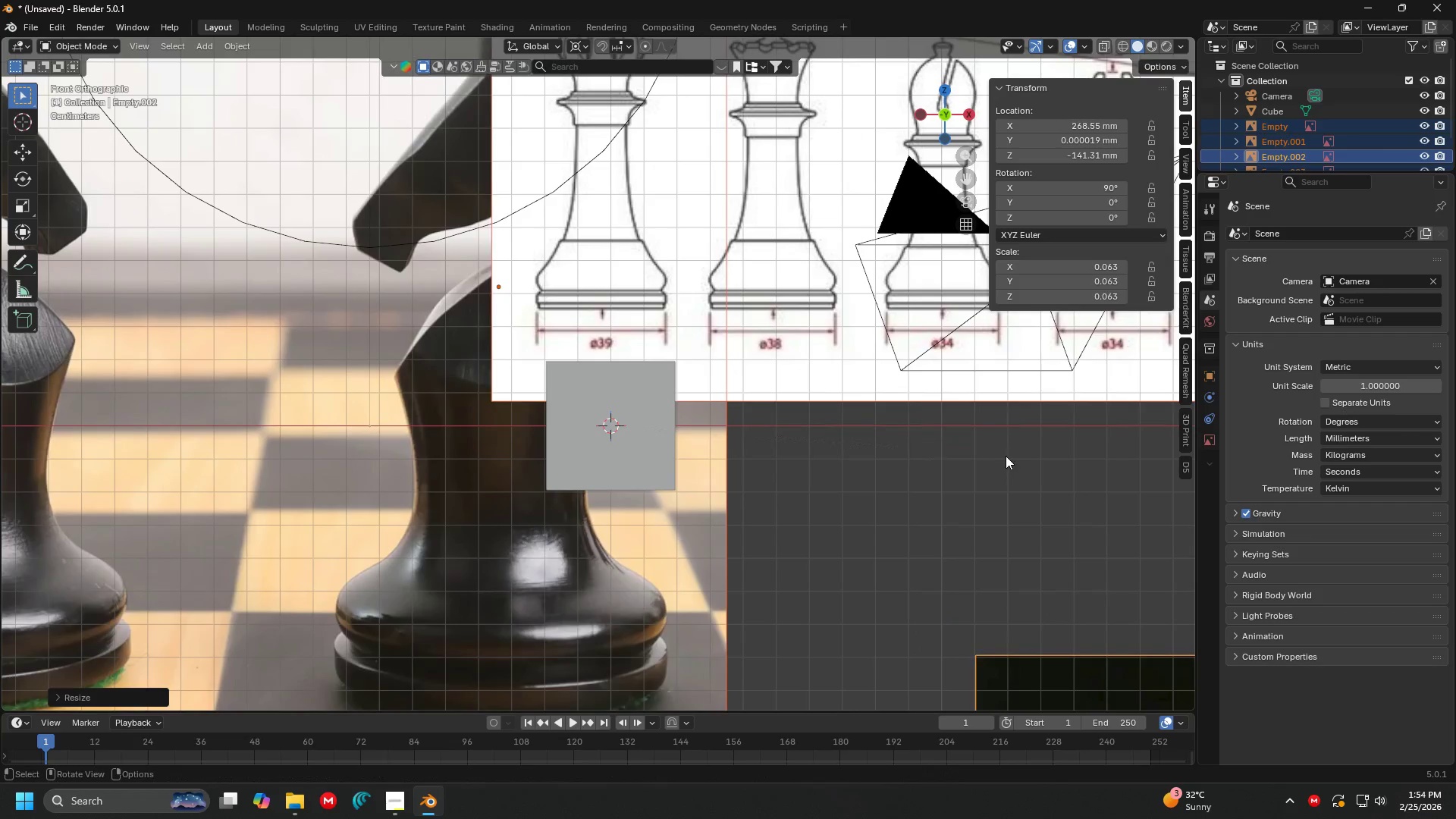 
key(G)
 